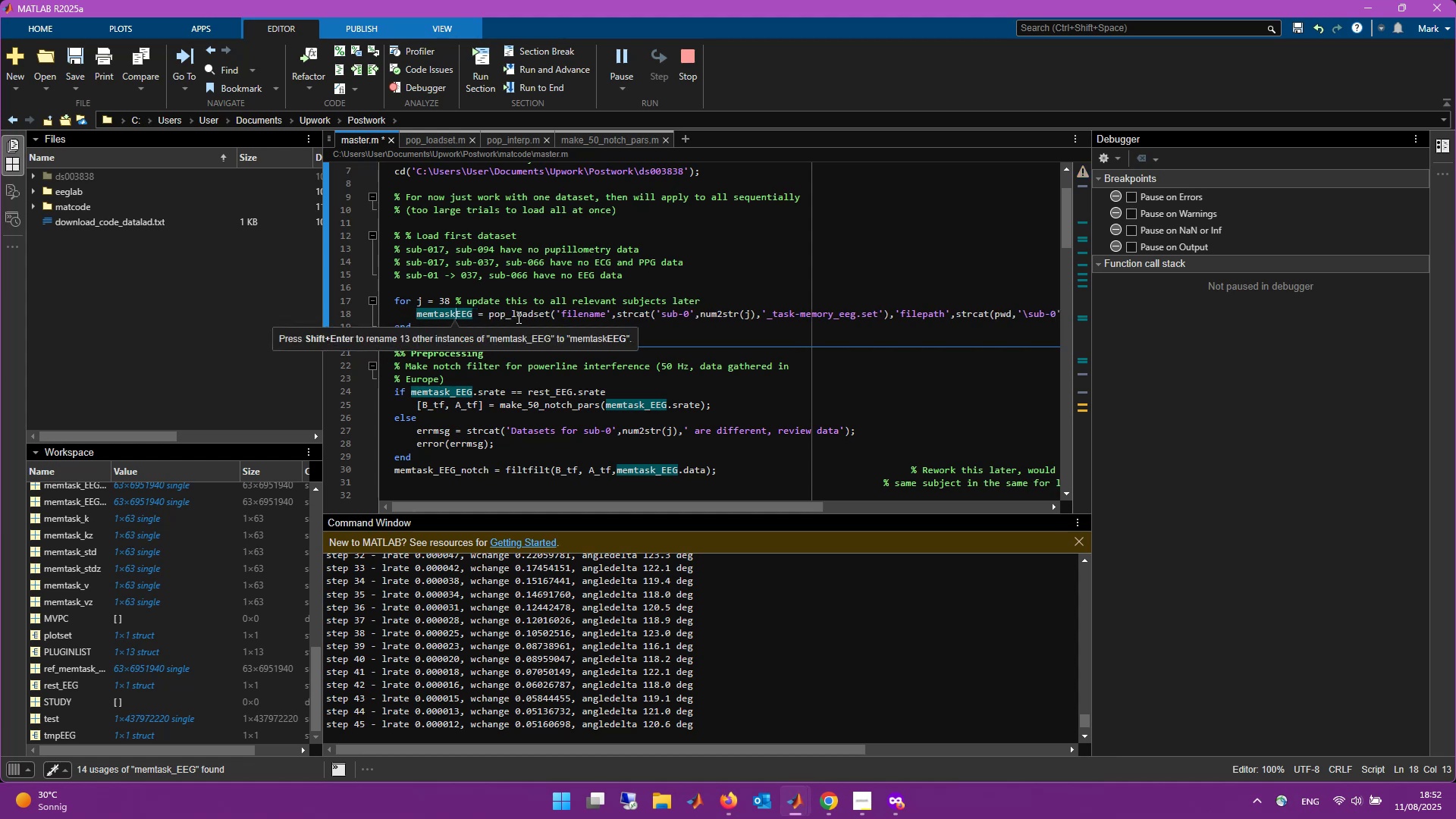 
key(Backspace)
 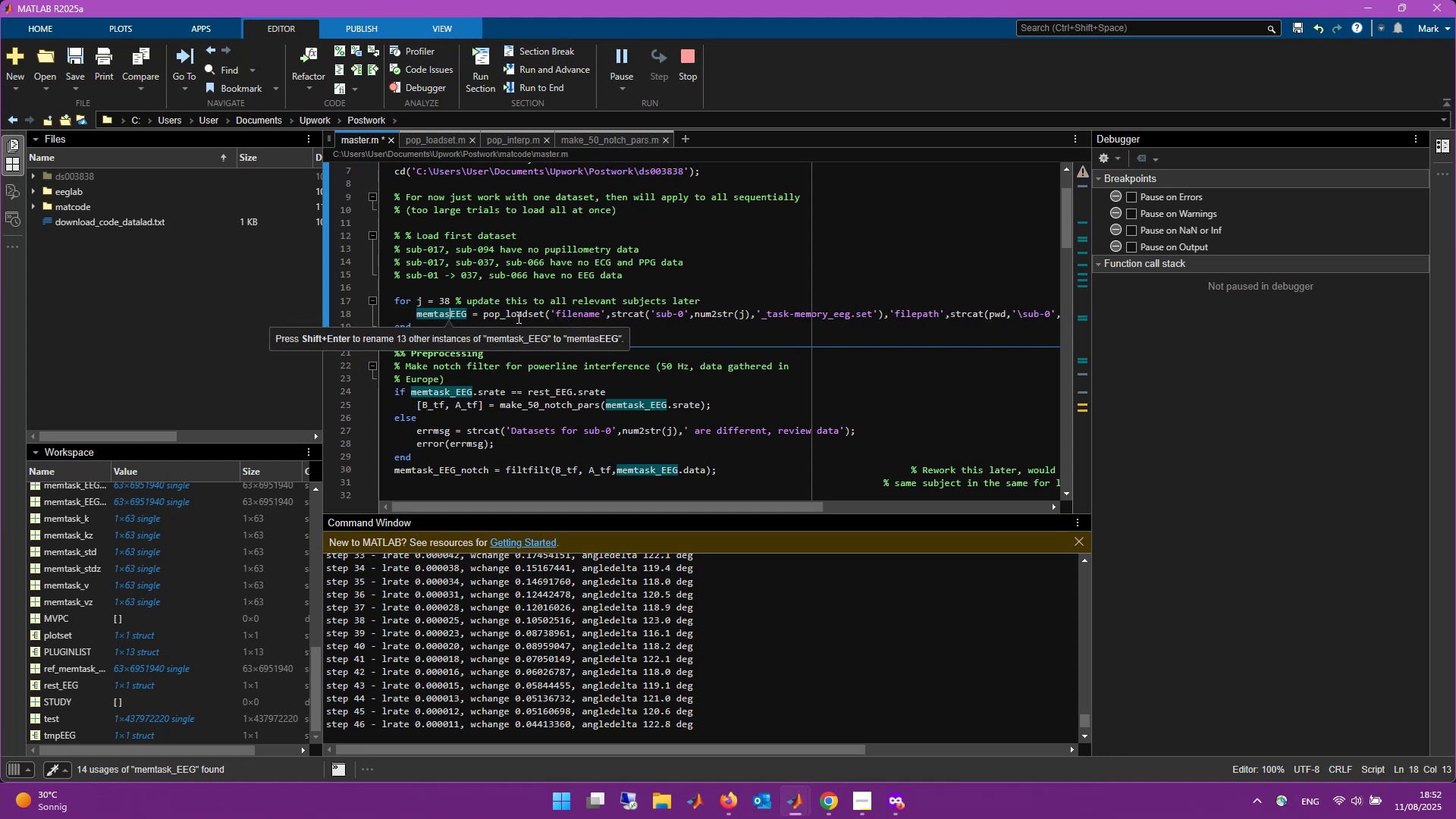 
key(Backspace)
 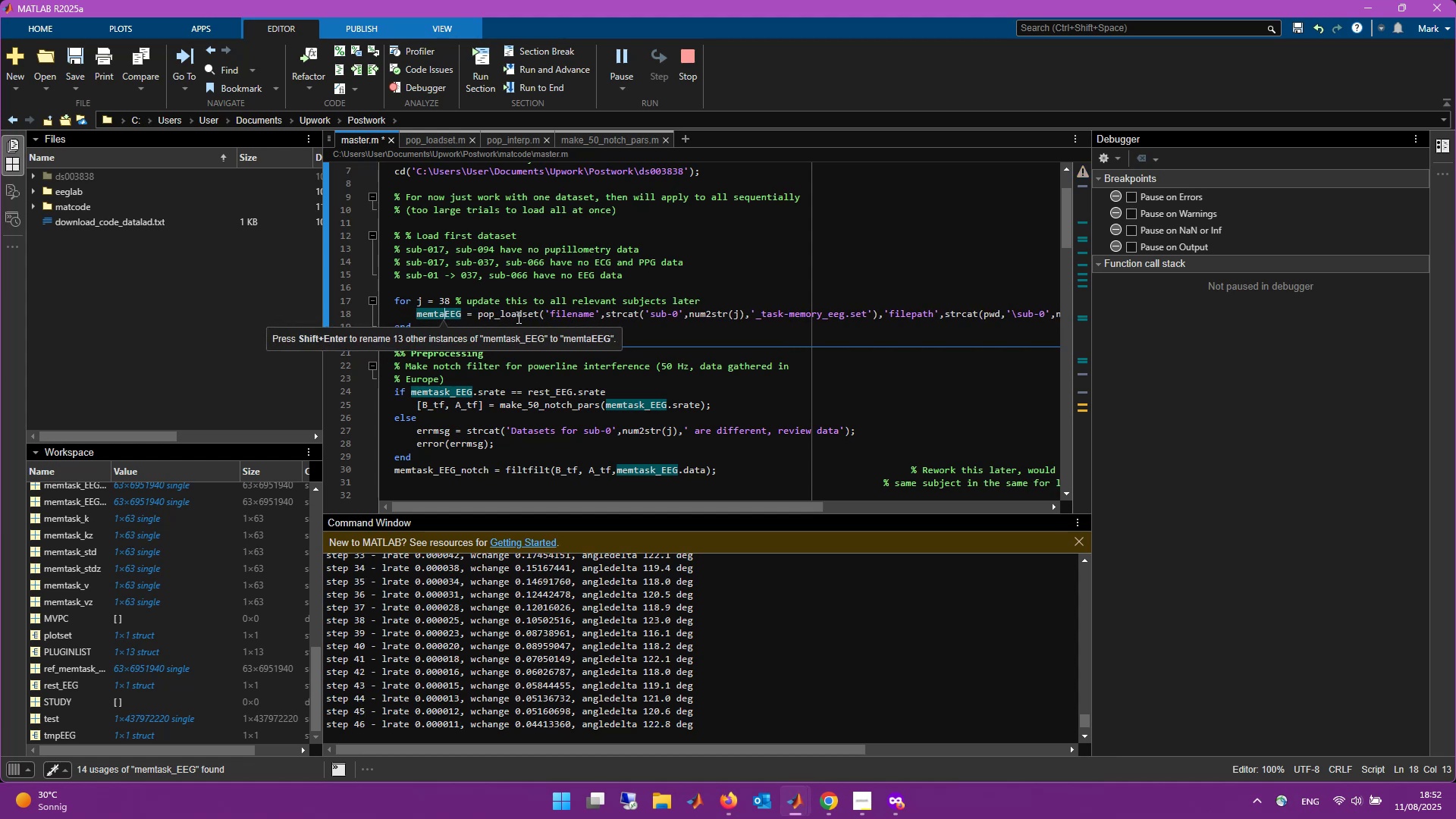 
key(Backspace)
 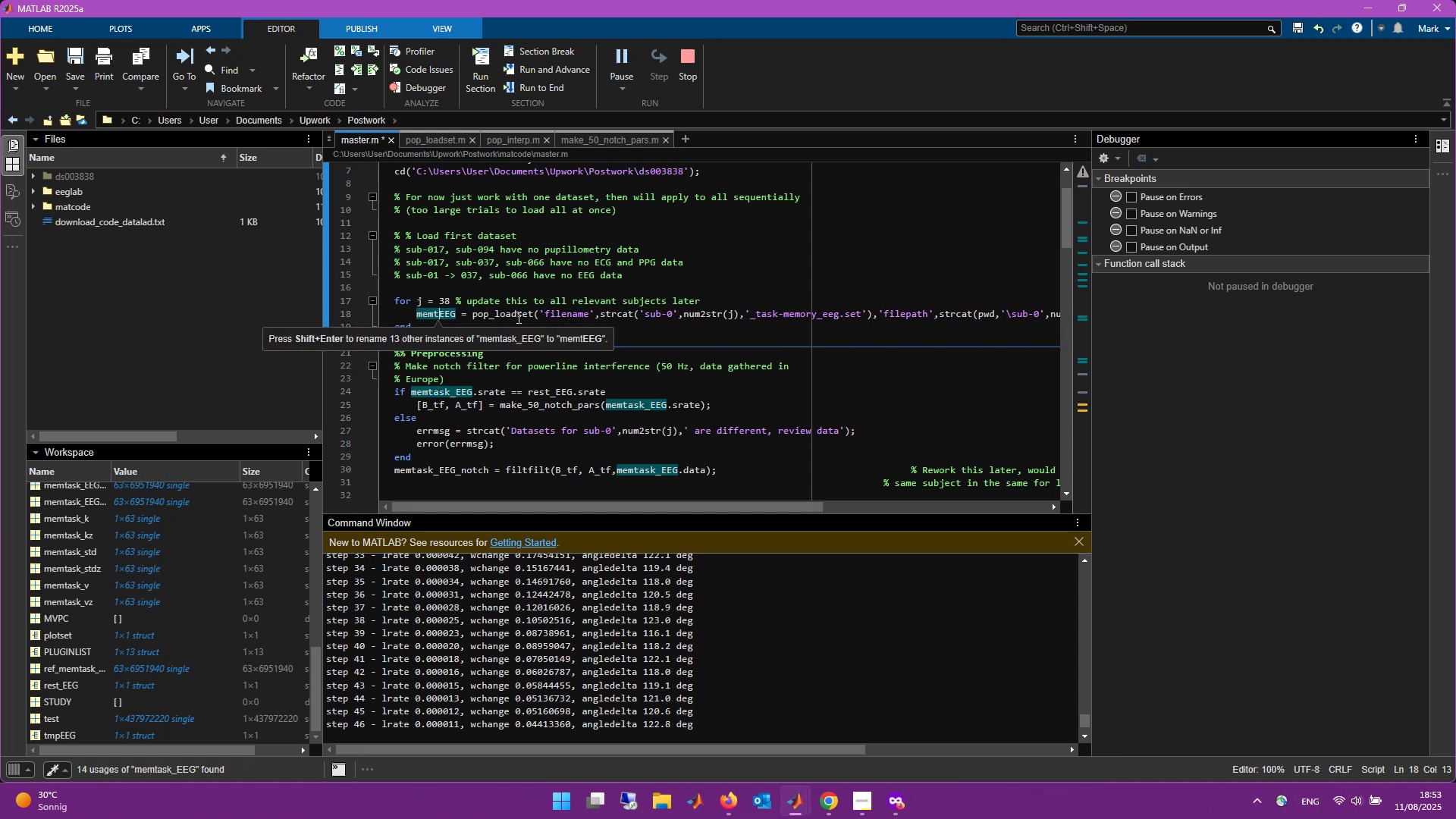 
key(Backspace)
 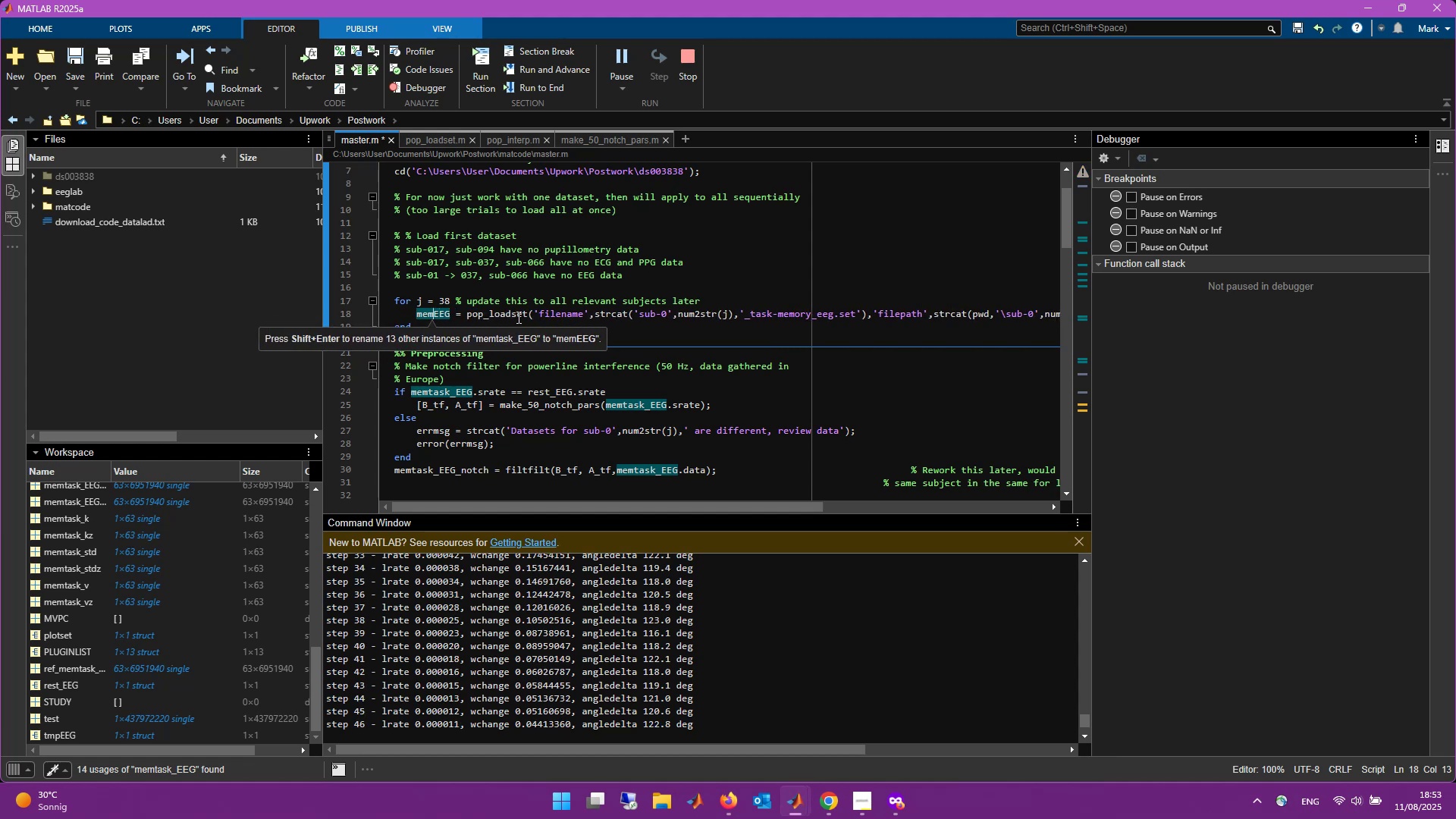 
key(Backspace)
 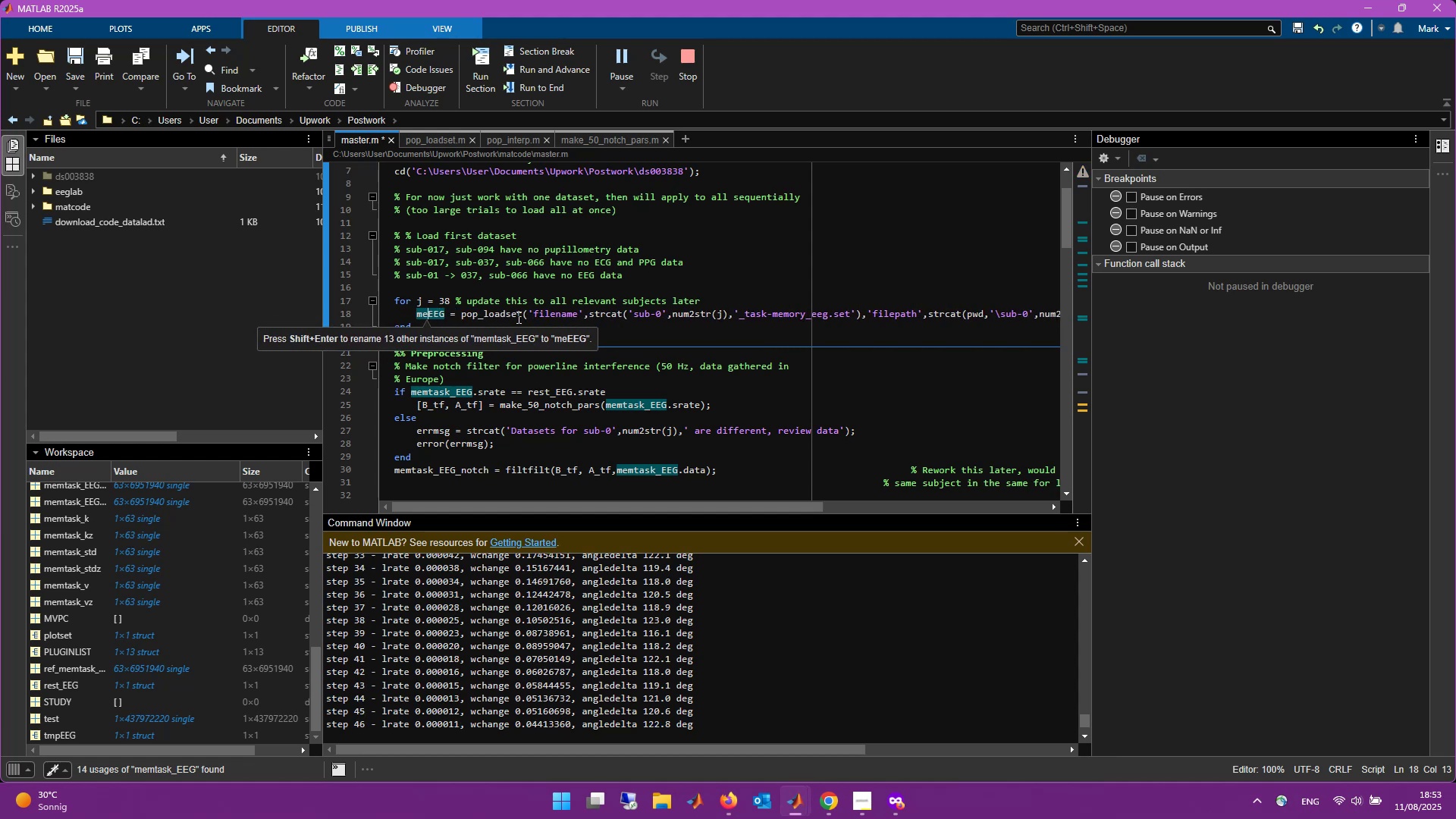 
key(Backspace)
 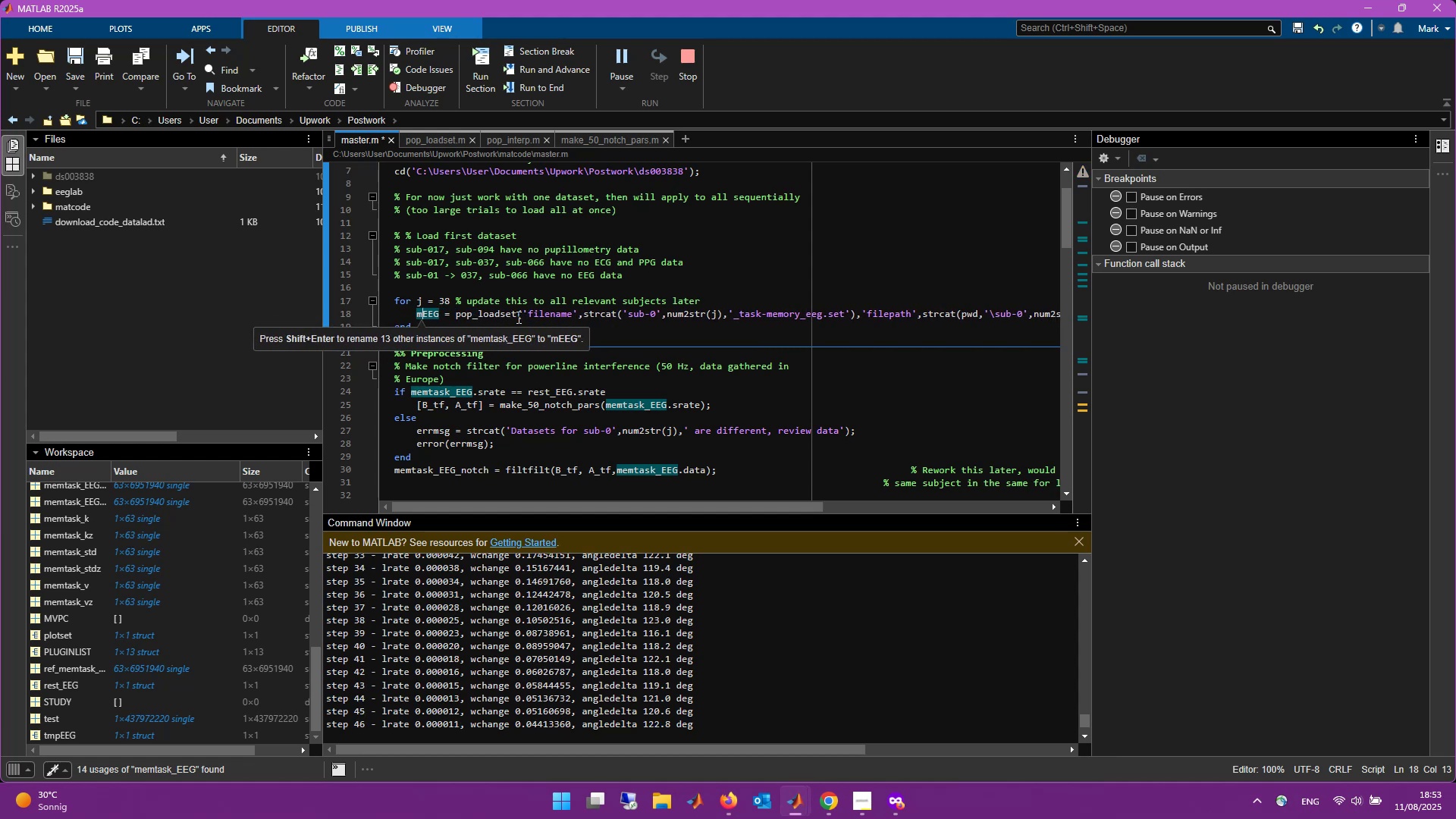 
key(Backspace)
 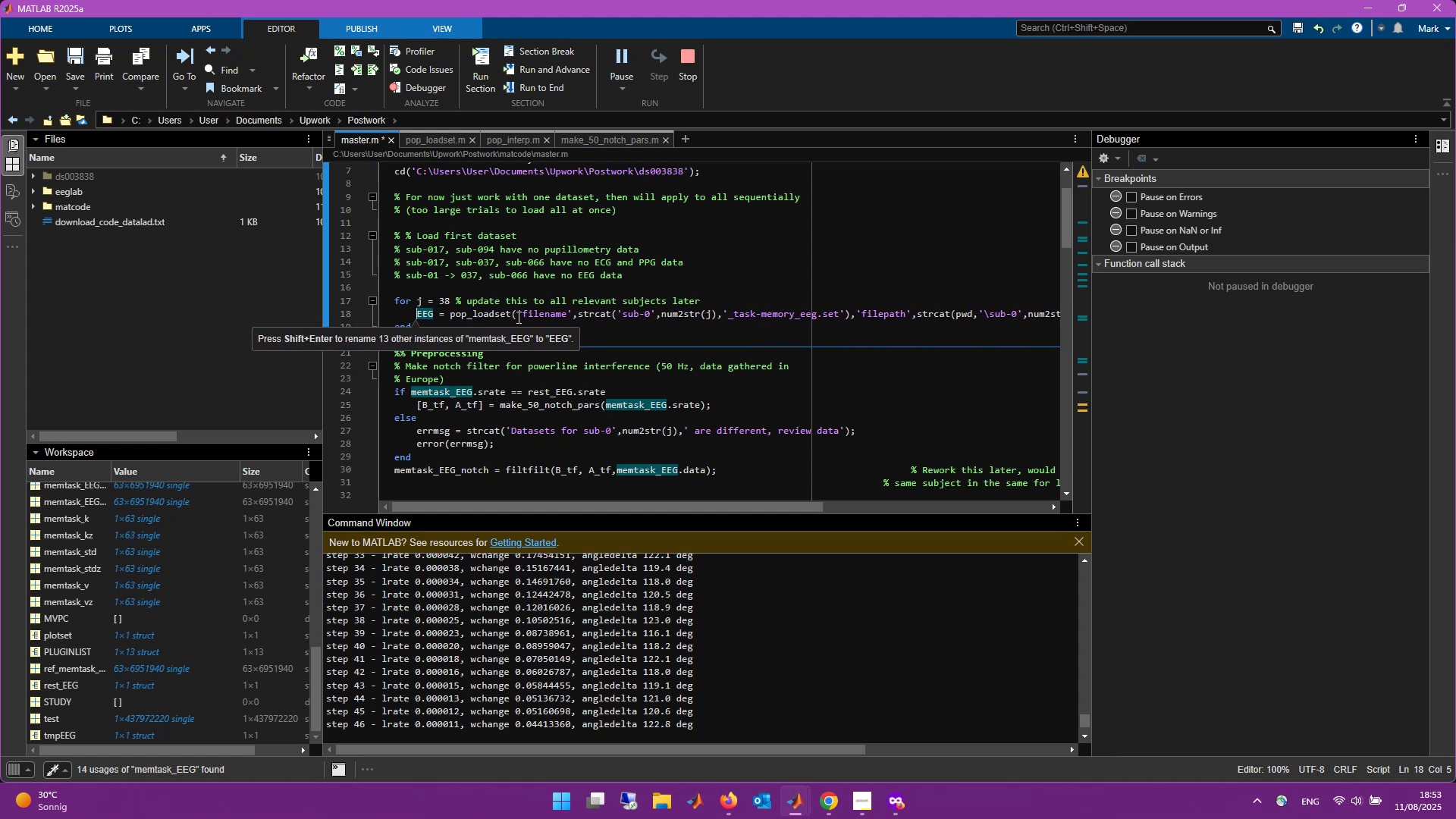 
key(Shift+Enter)
 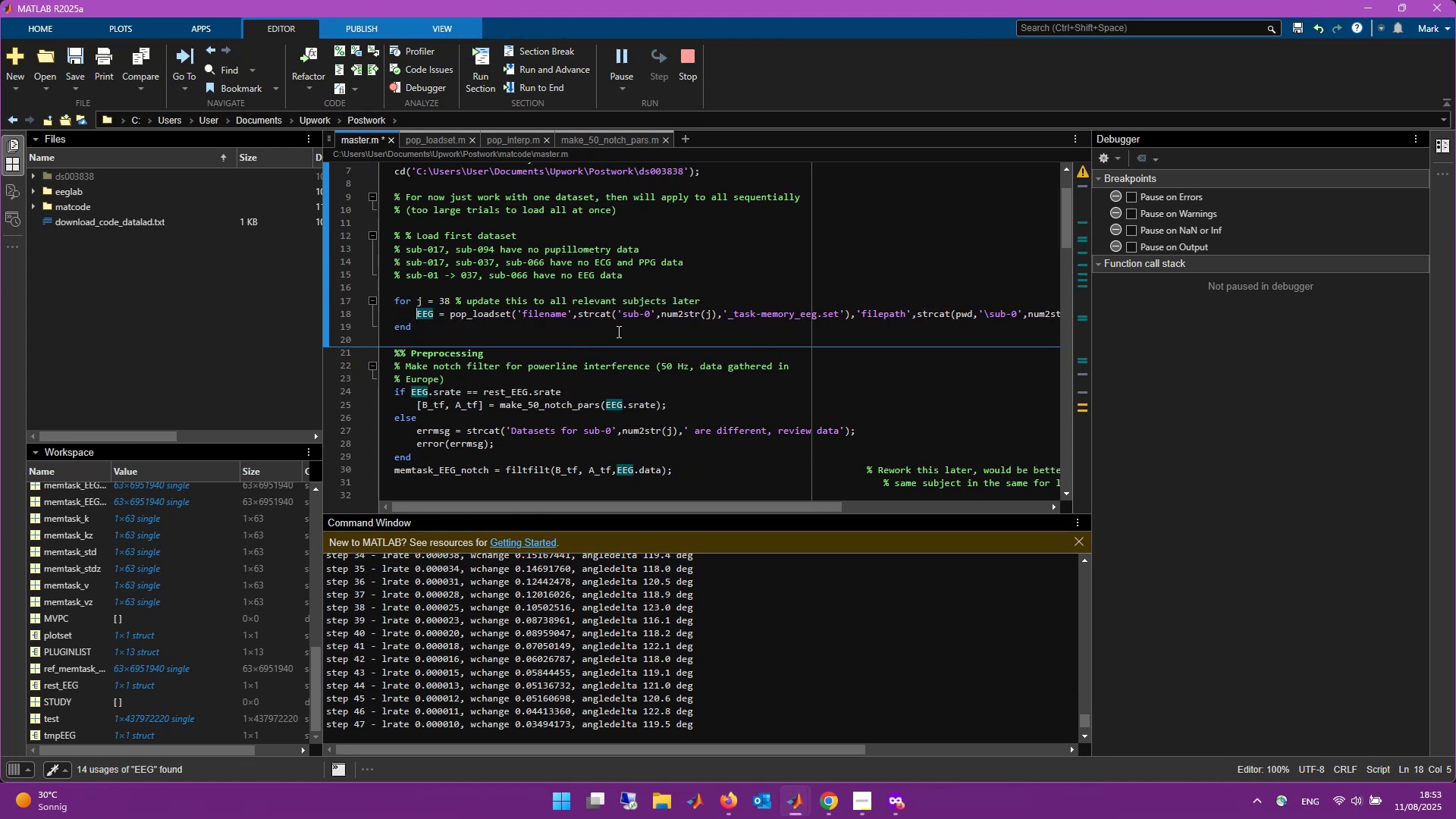 
key(Control+S)
 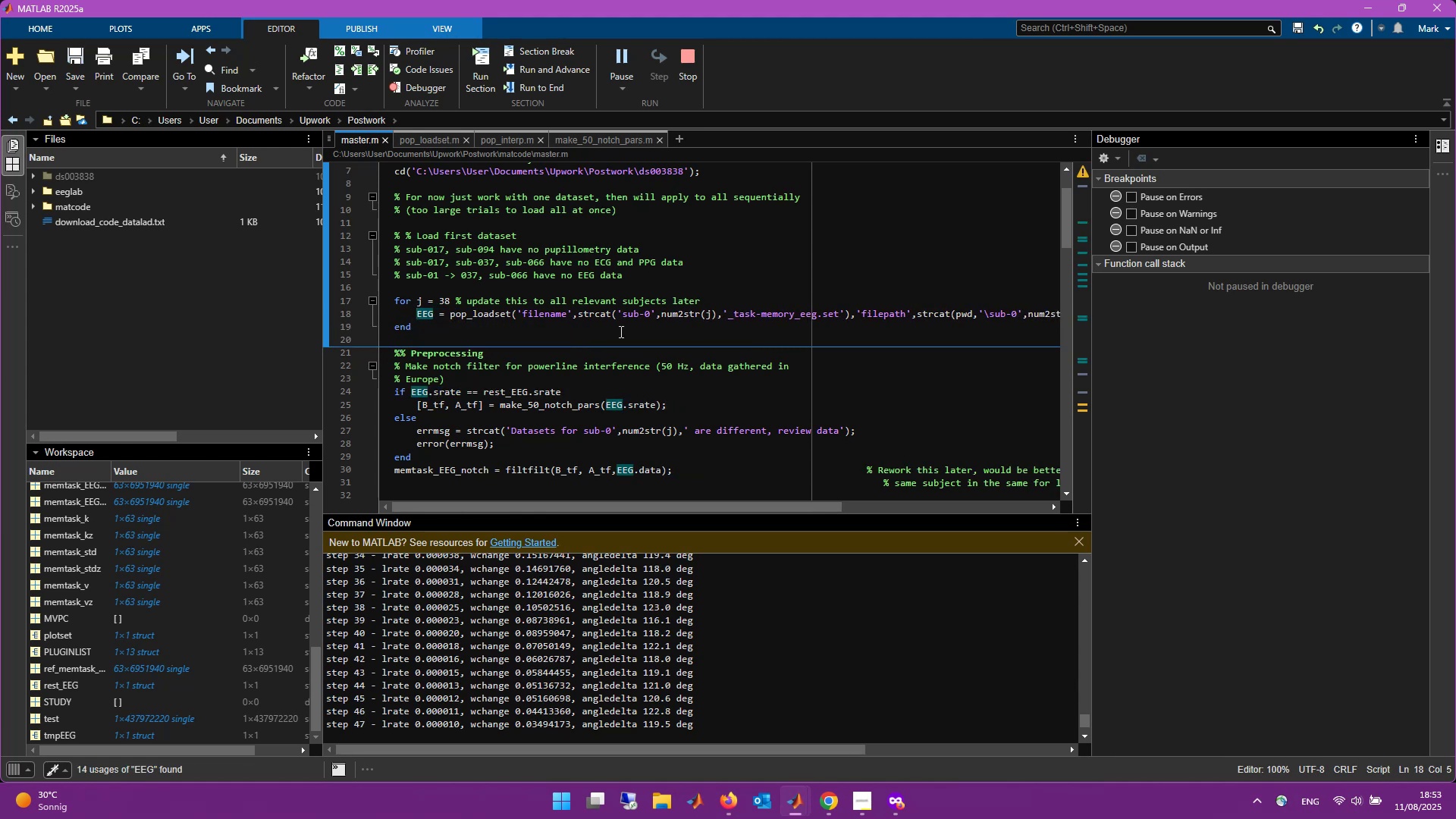 
scroll: coordinate [620, 331], scroll_direction: down, amount: 1.0
 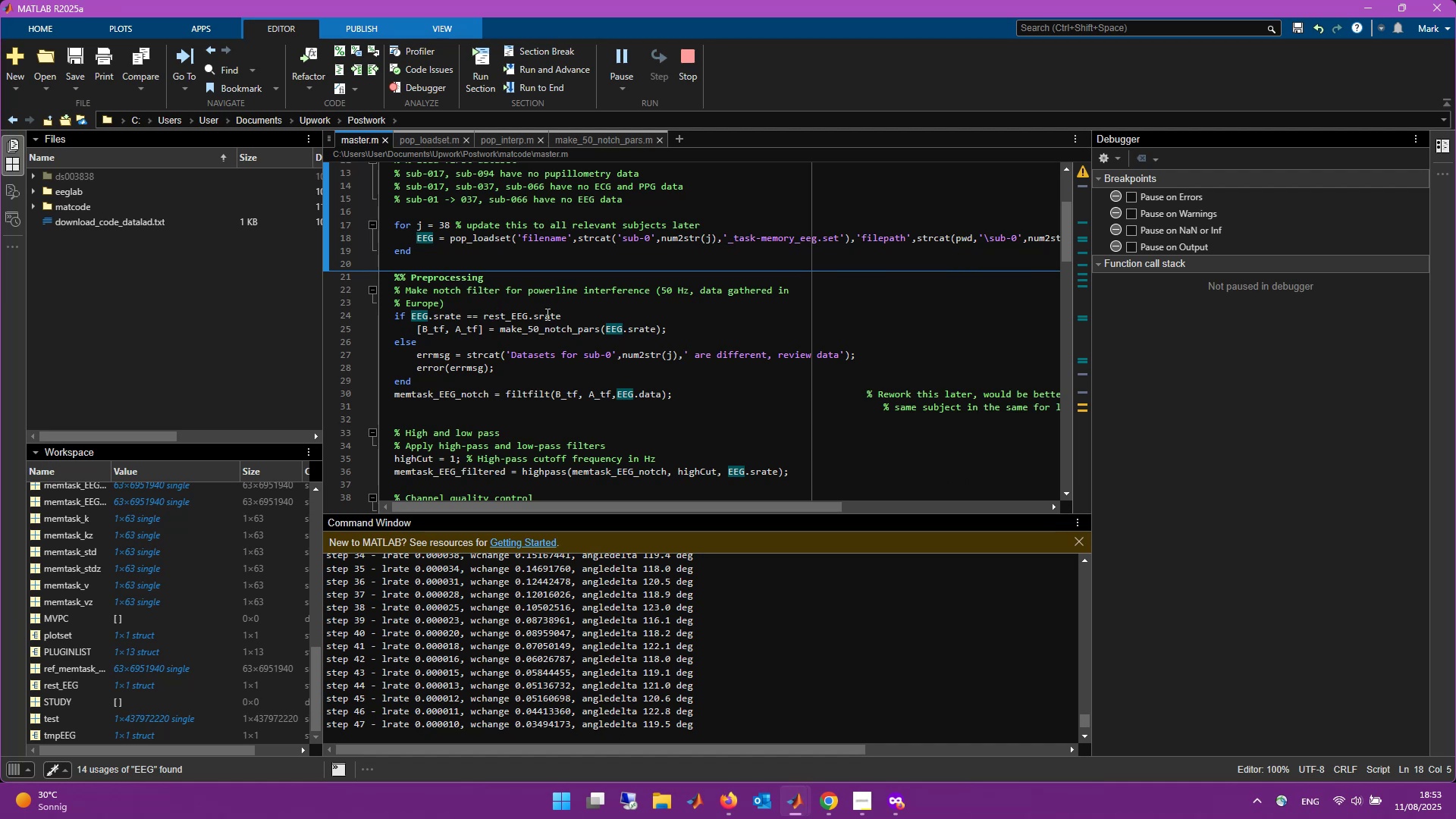 
left_click([584, 315])
 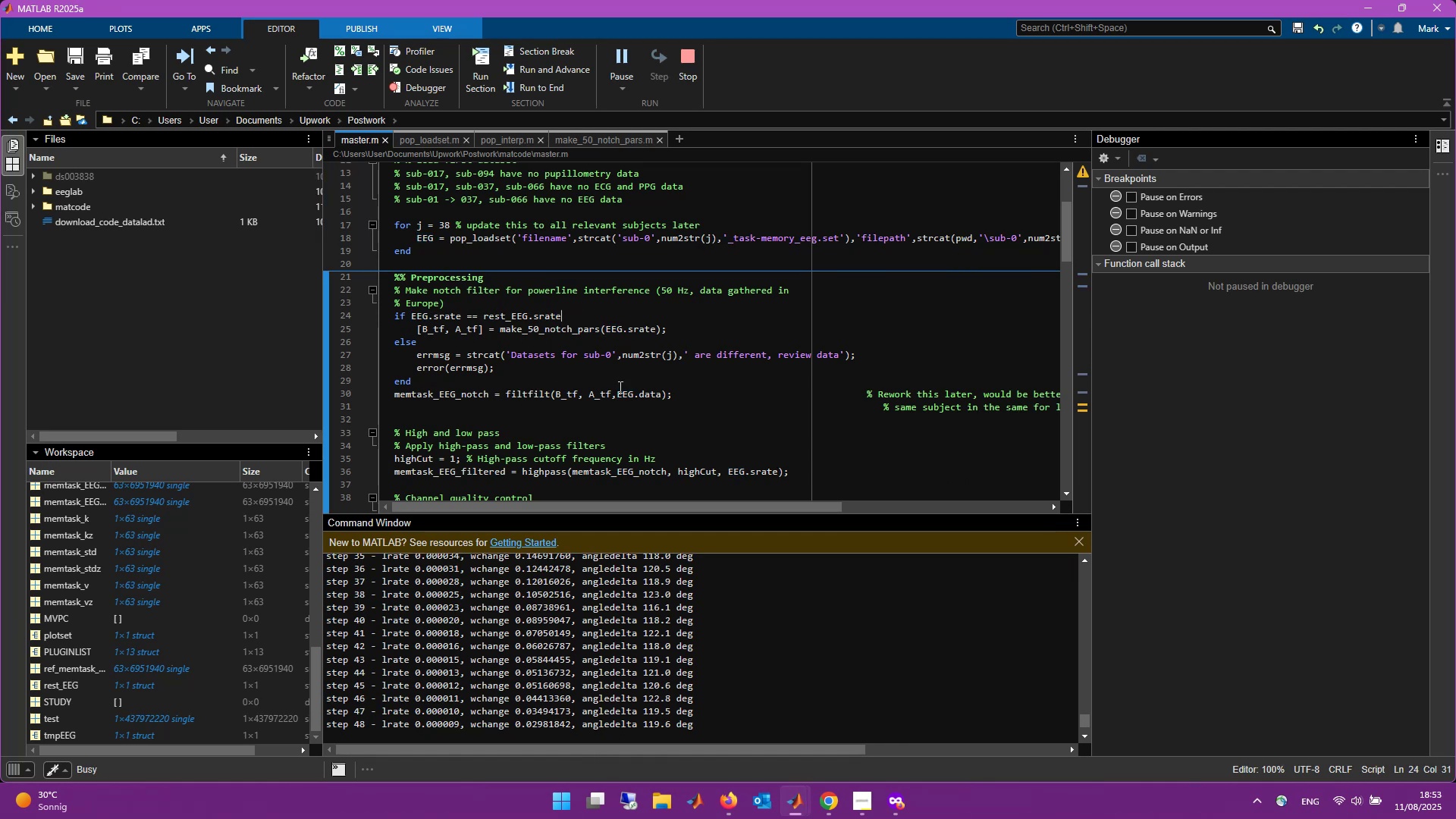 
wait(5.01)
 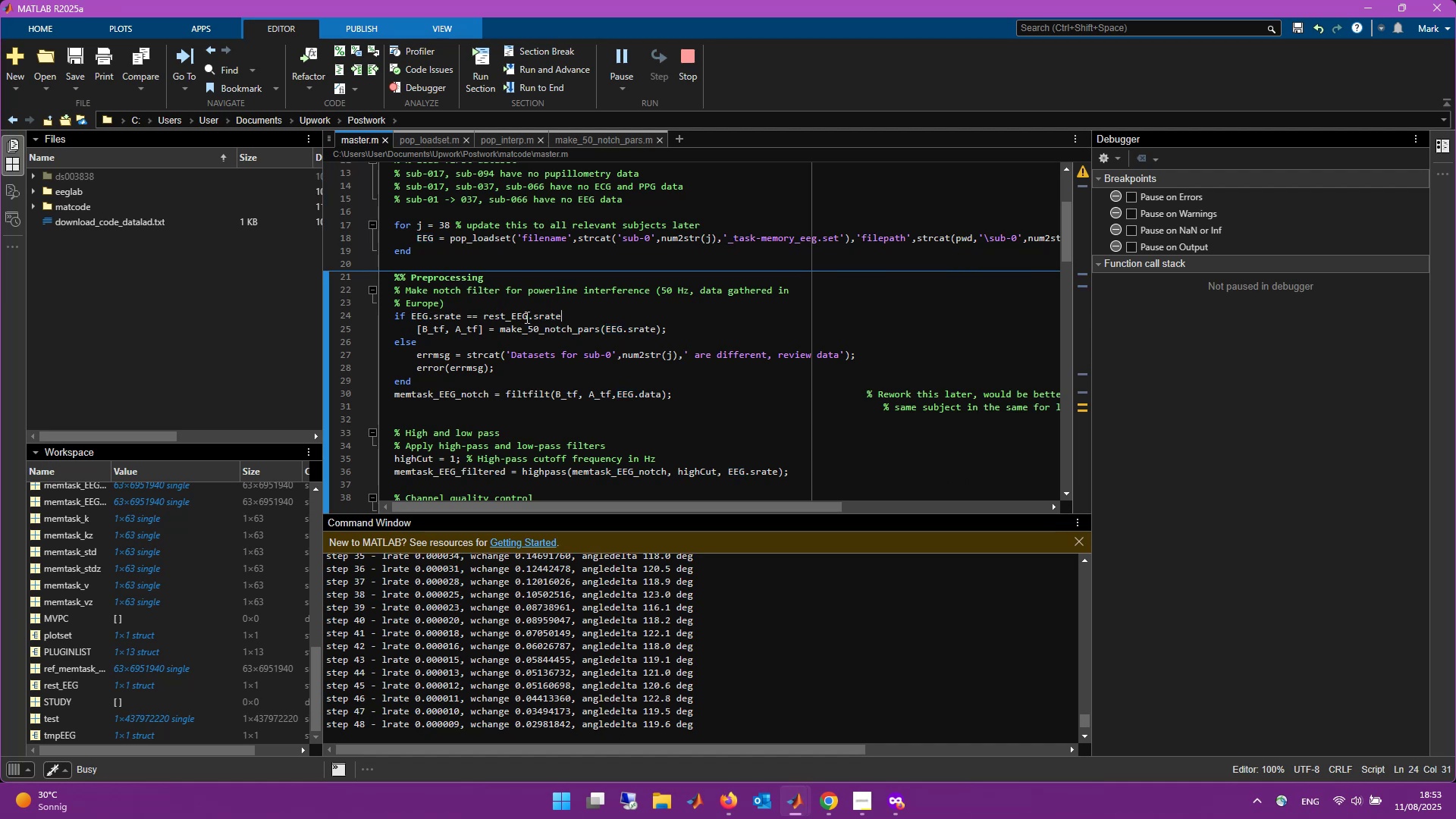 
left_click([430, 401])
 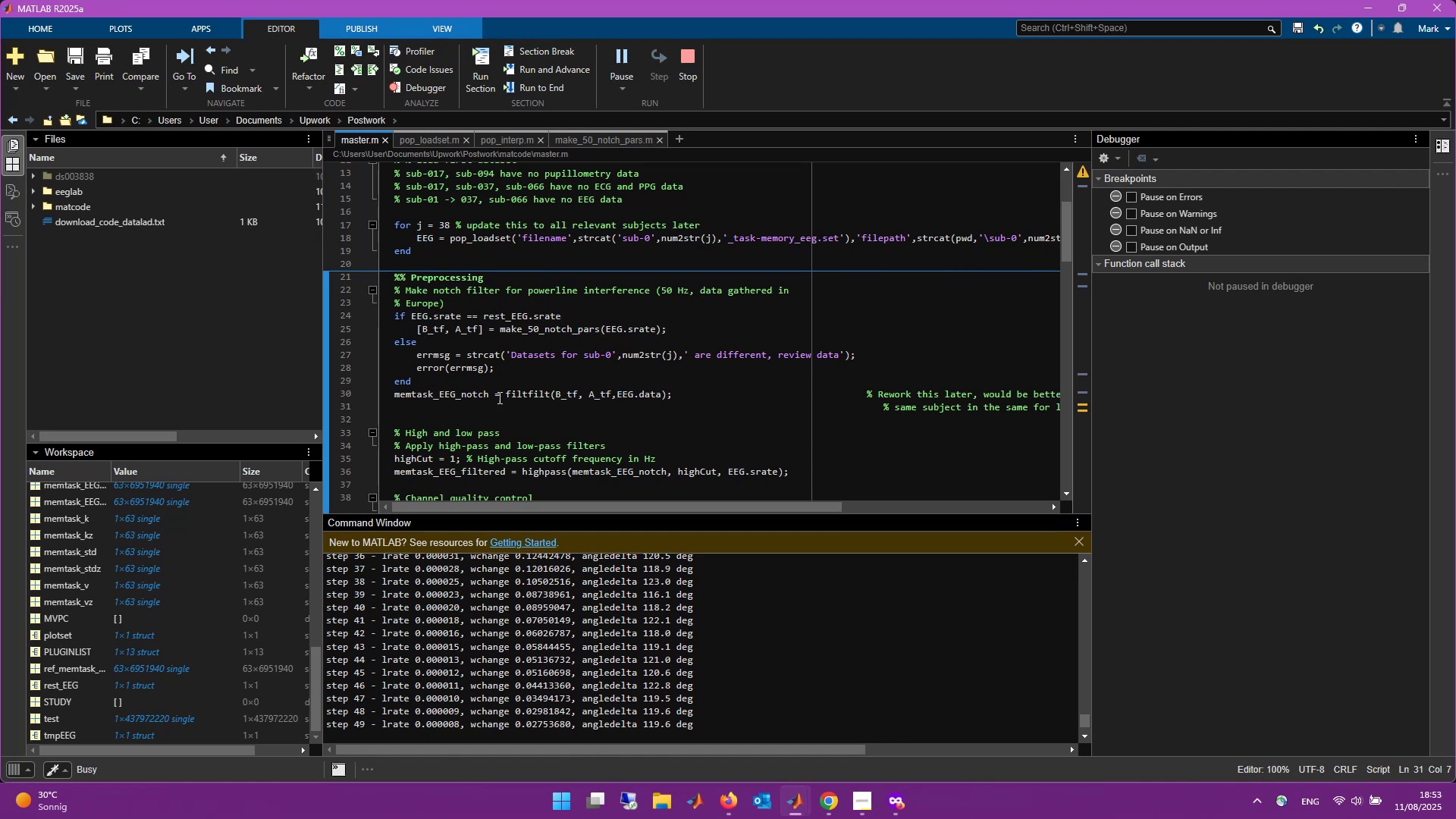 
left_click([476, 397])
 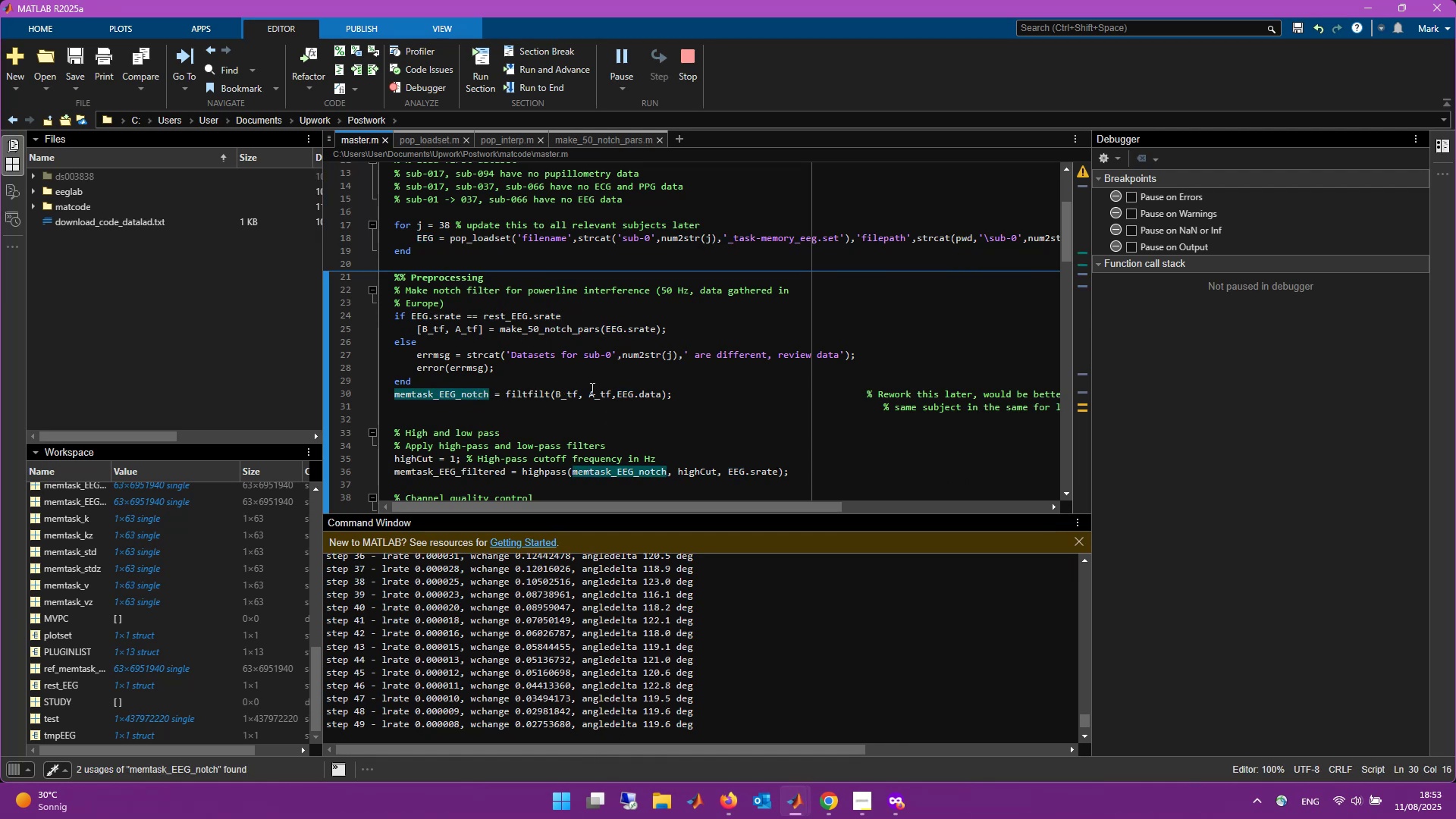 
key(ArrowLeft)
 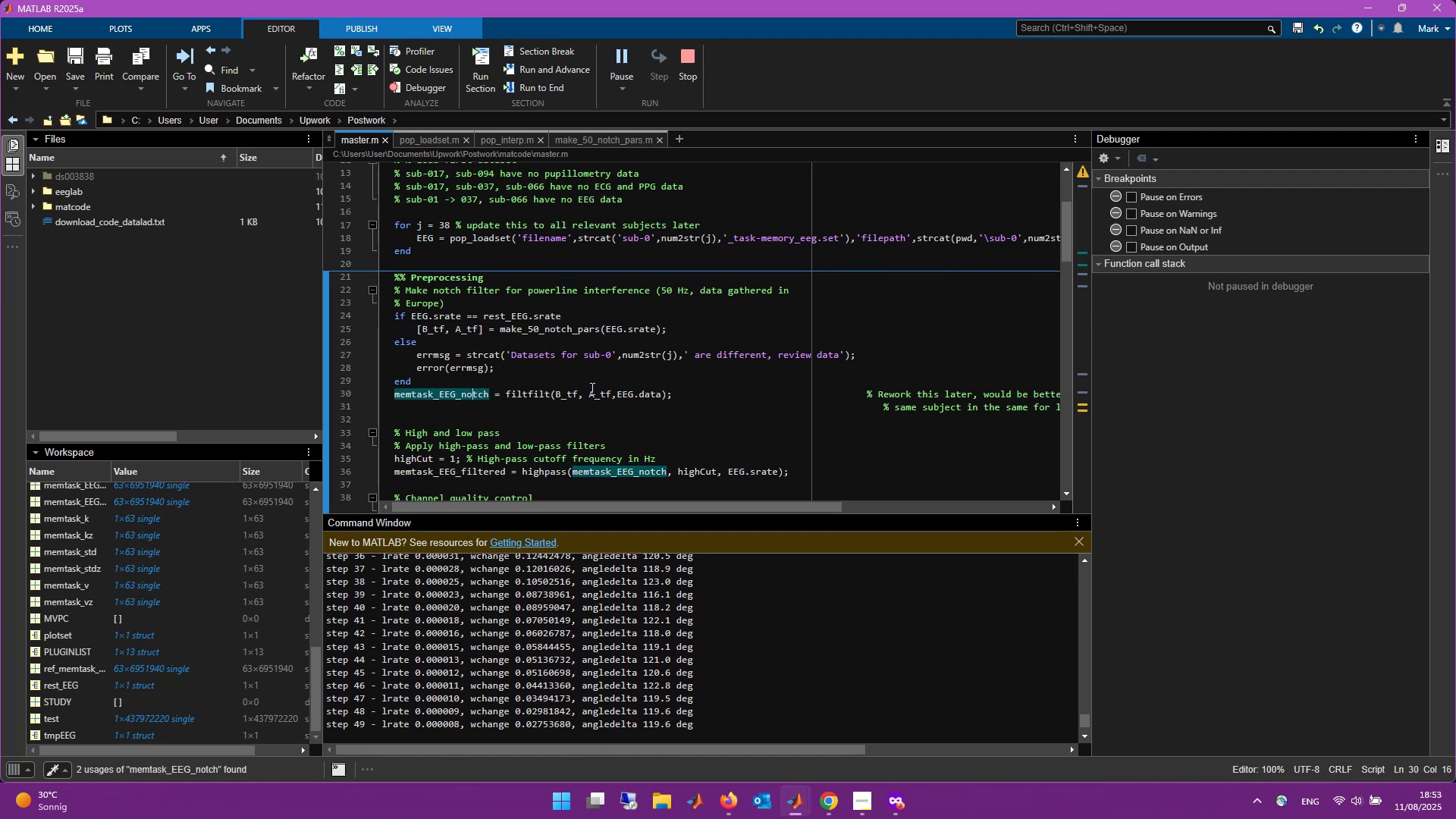 
key(ArrowLeft)
 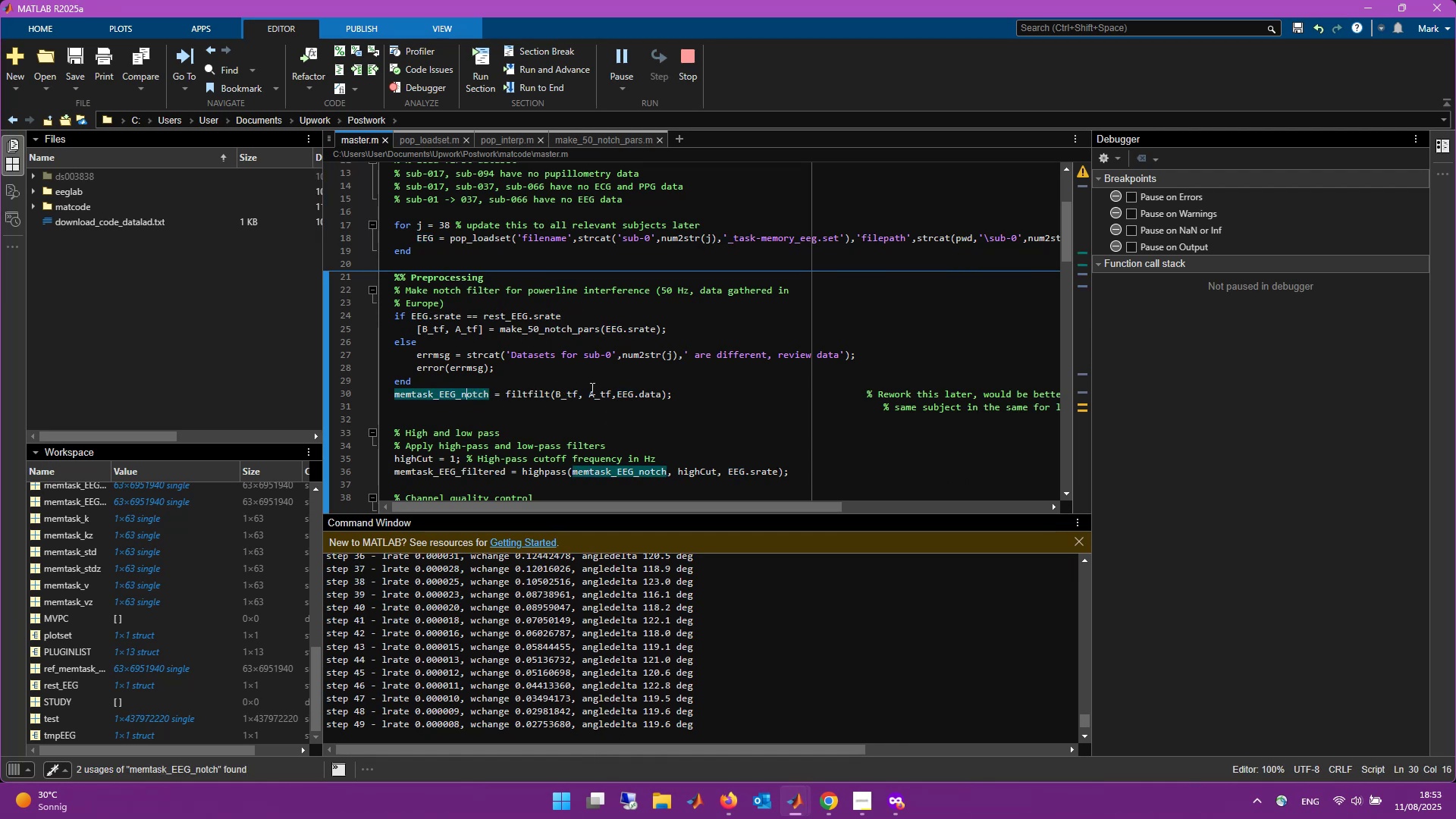 
key(ArrowLeft)
 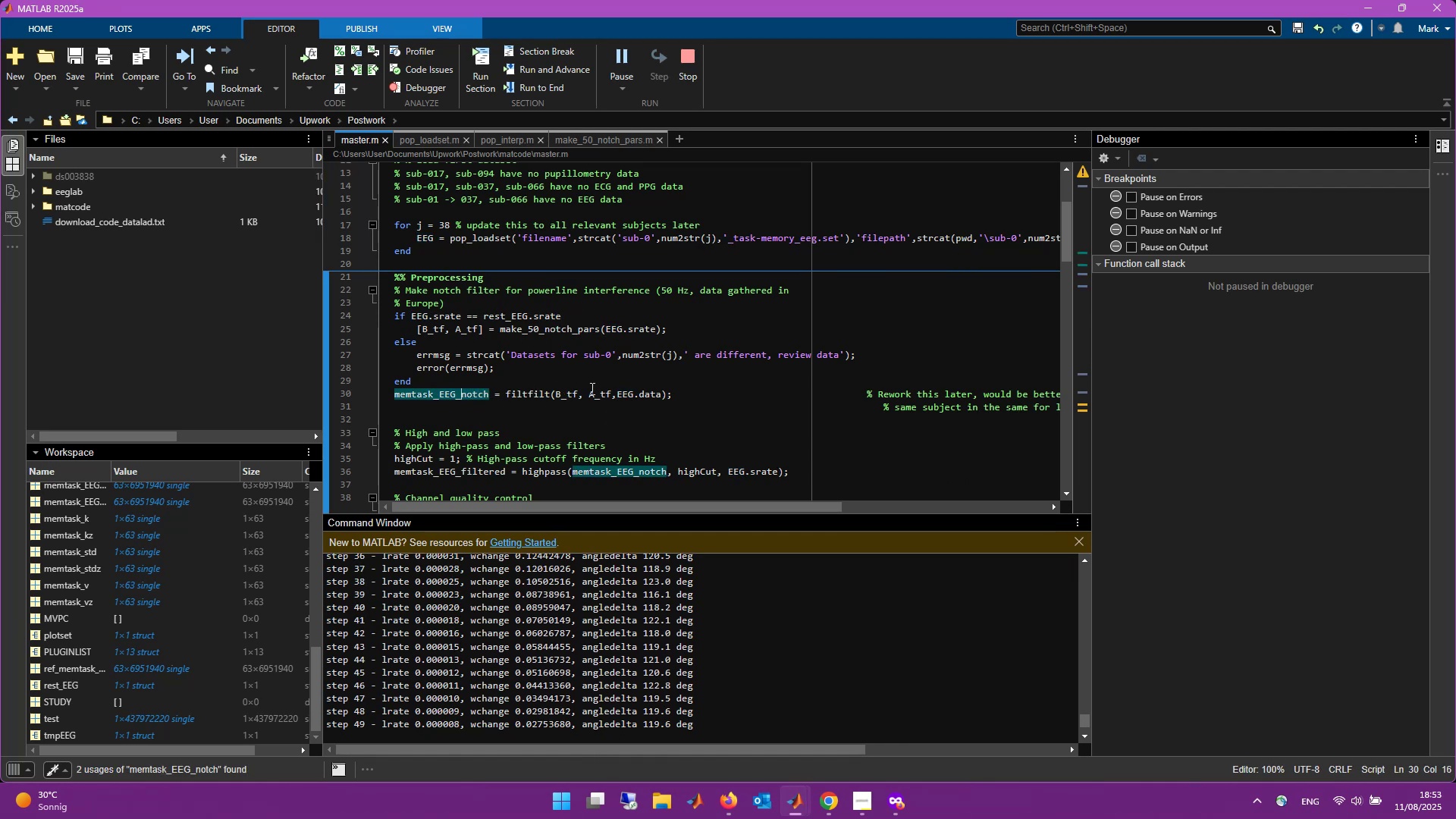 
key(ArrowLeft)
 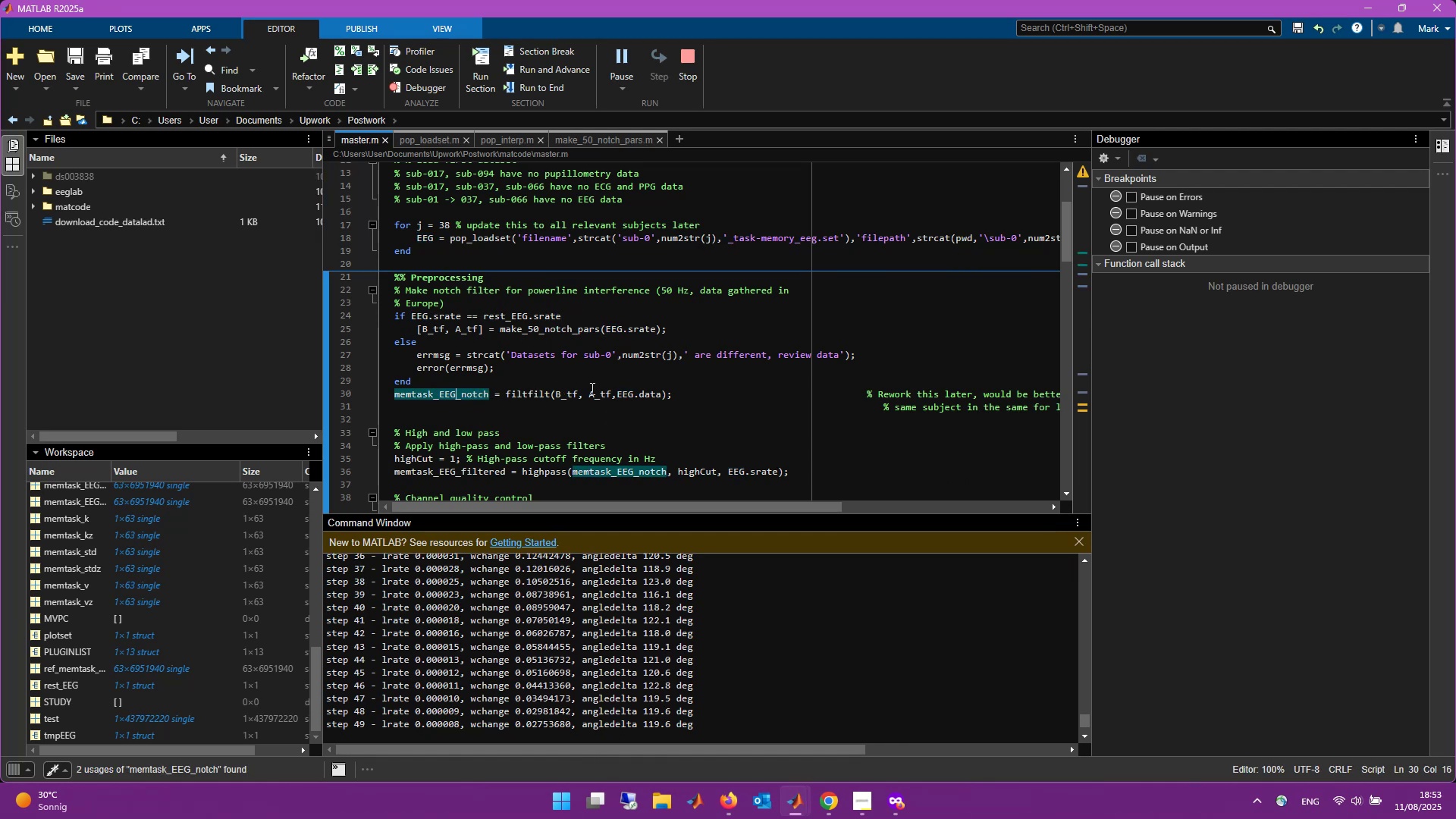 
key(ArrowLeft)
 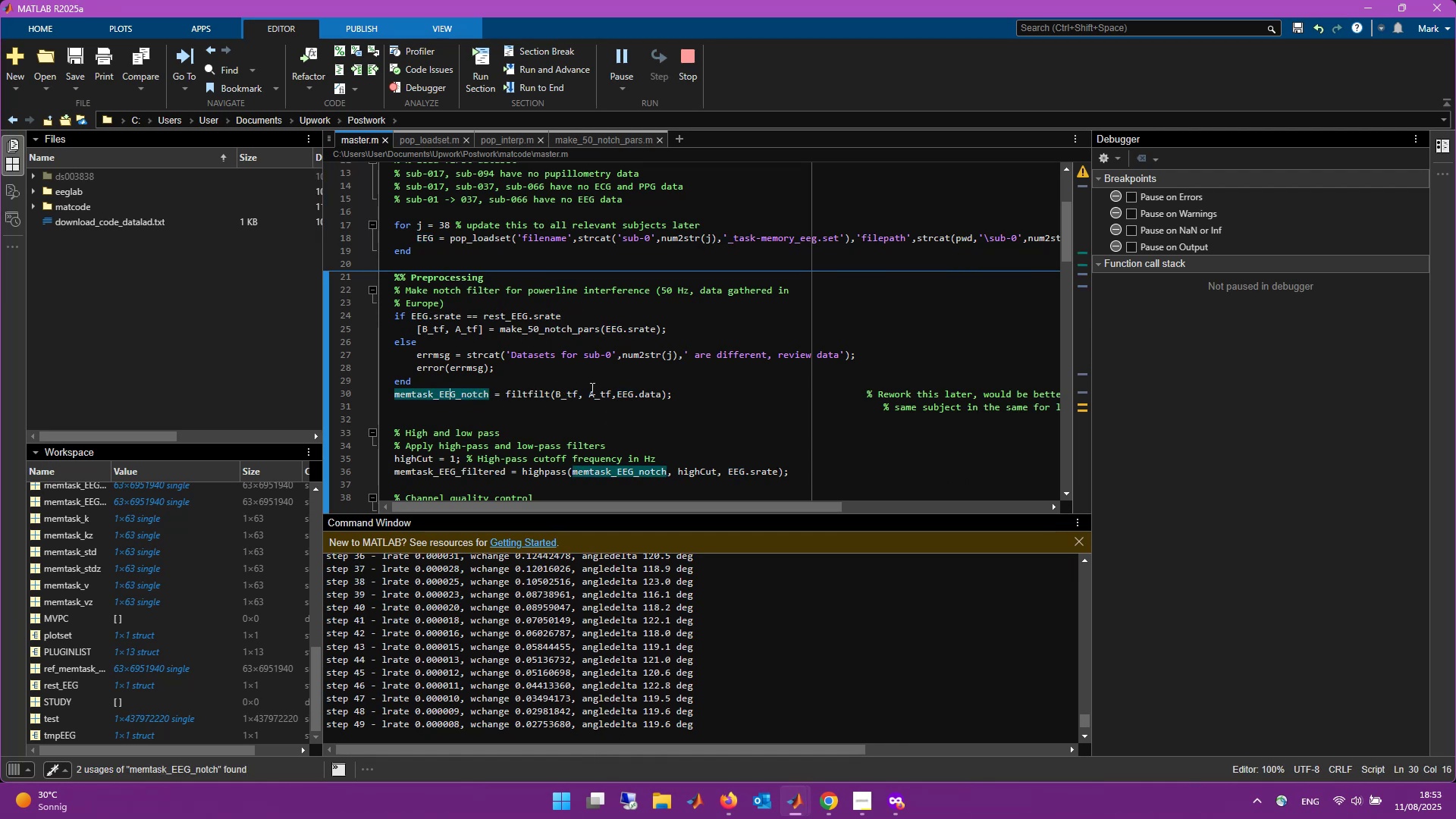 
key(ArrowLeft)
 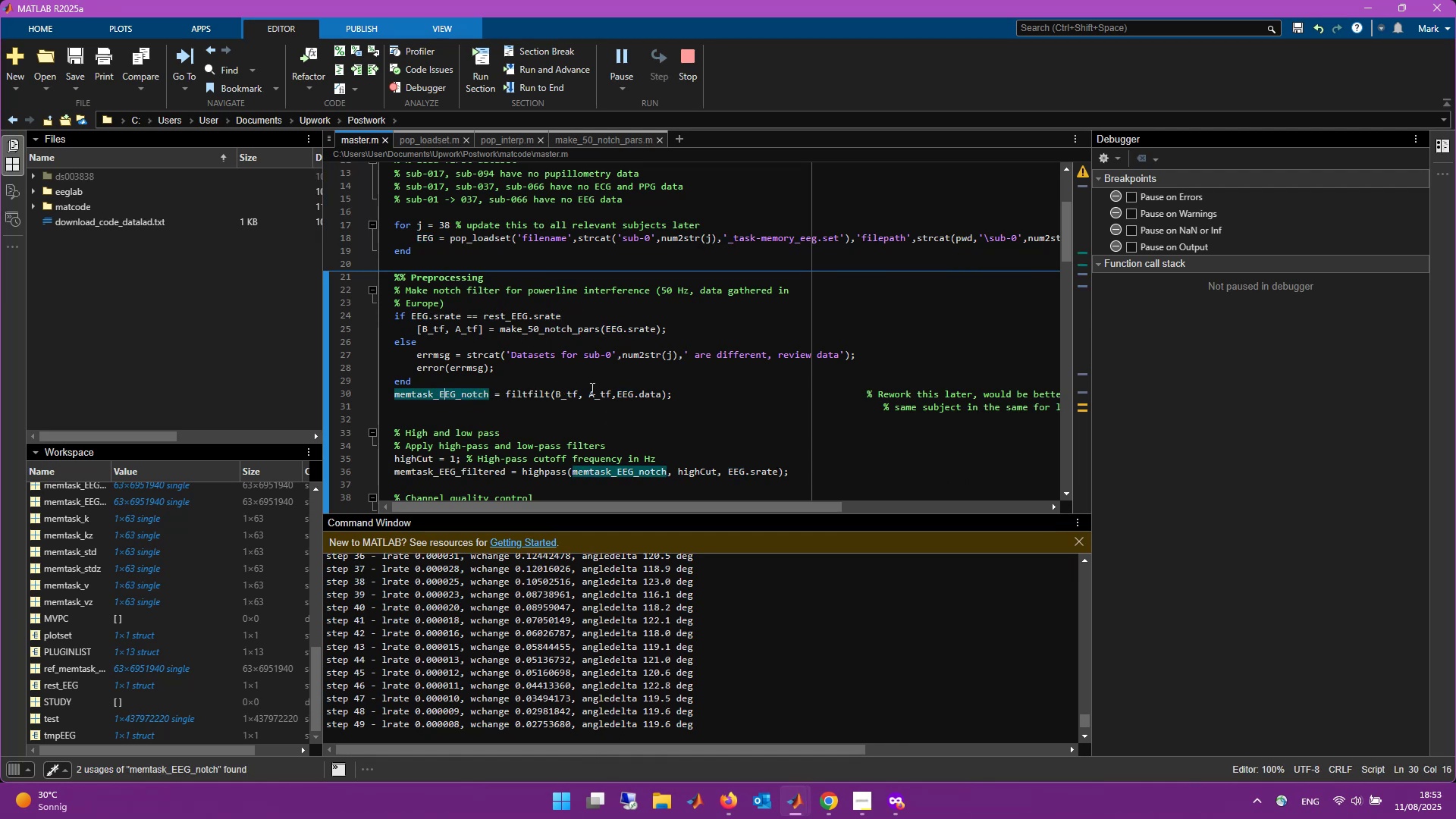 
key(ArrowLeft)
 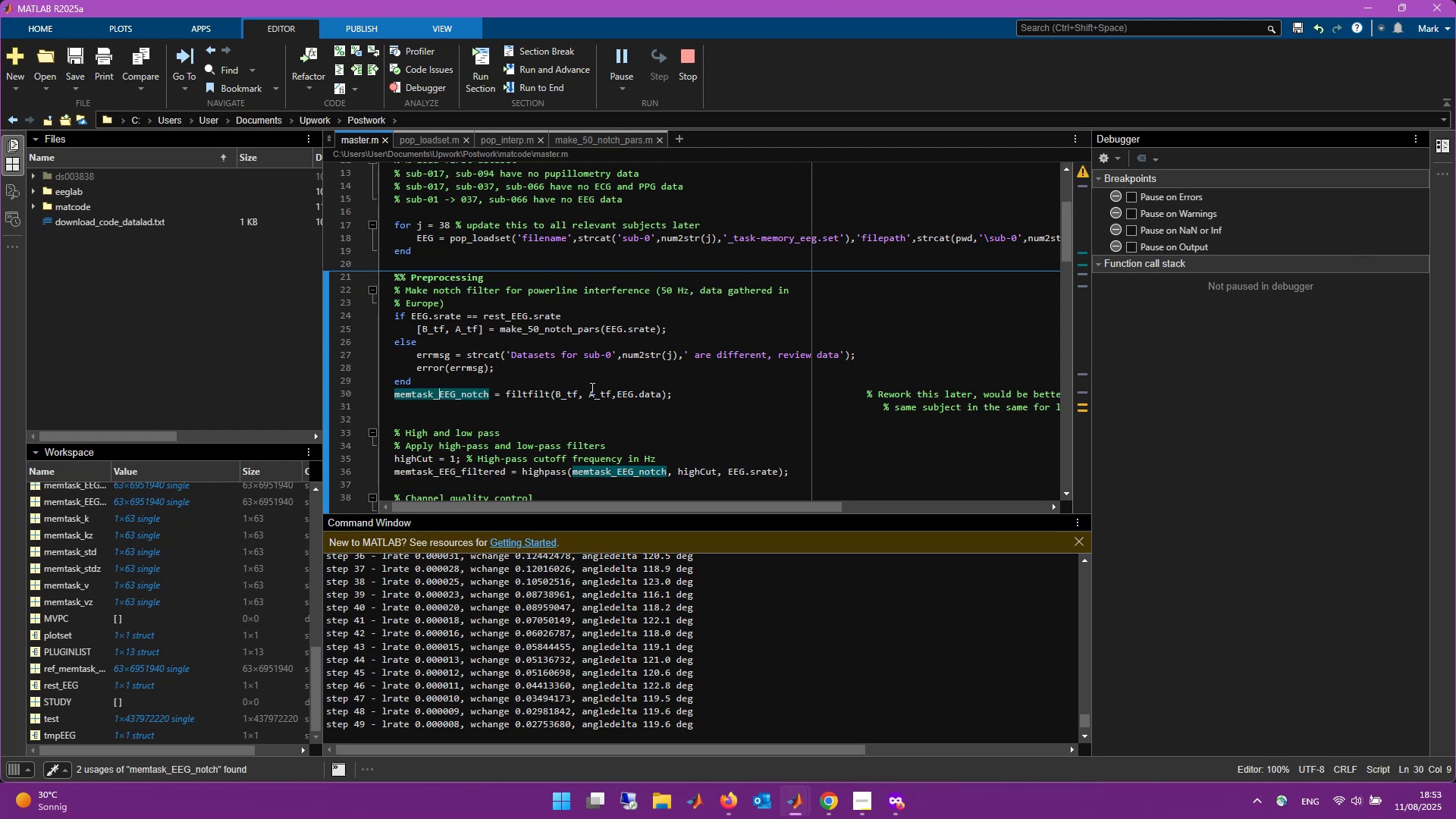 
key(Backspace)
 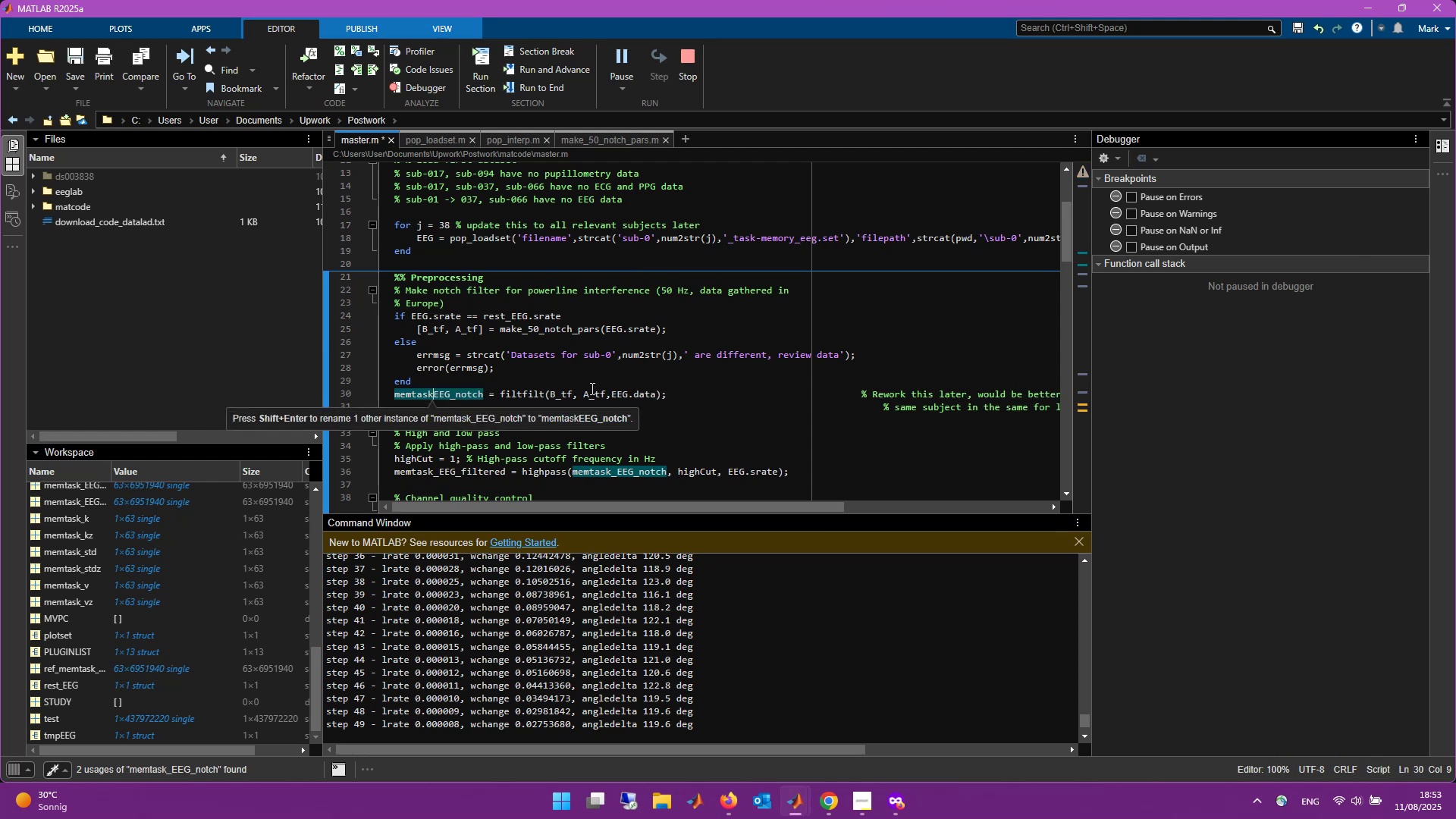 
key(Backspace)
 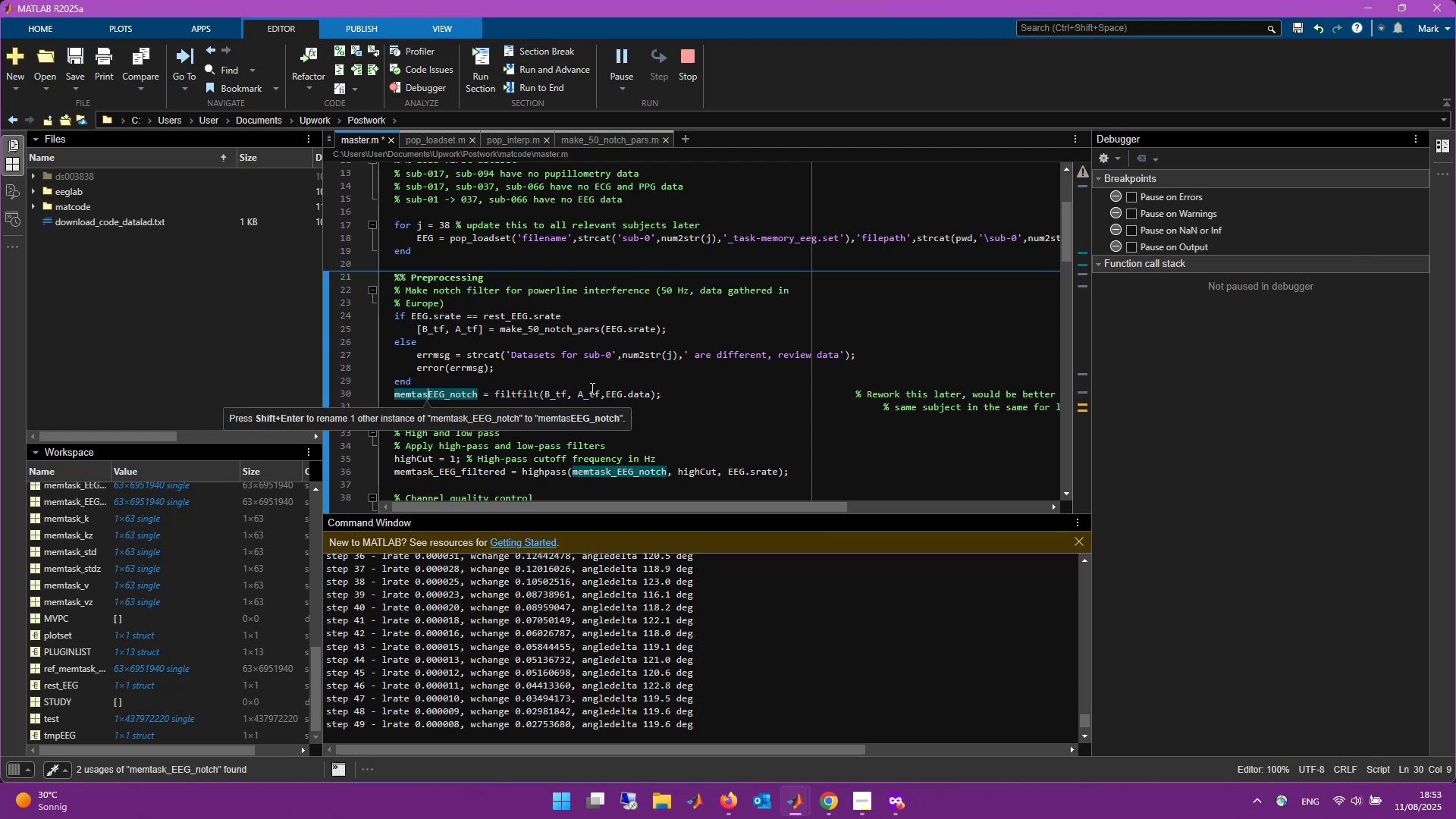 
key(Backspace)
 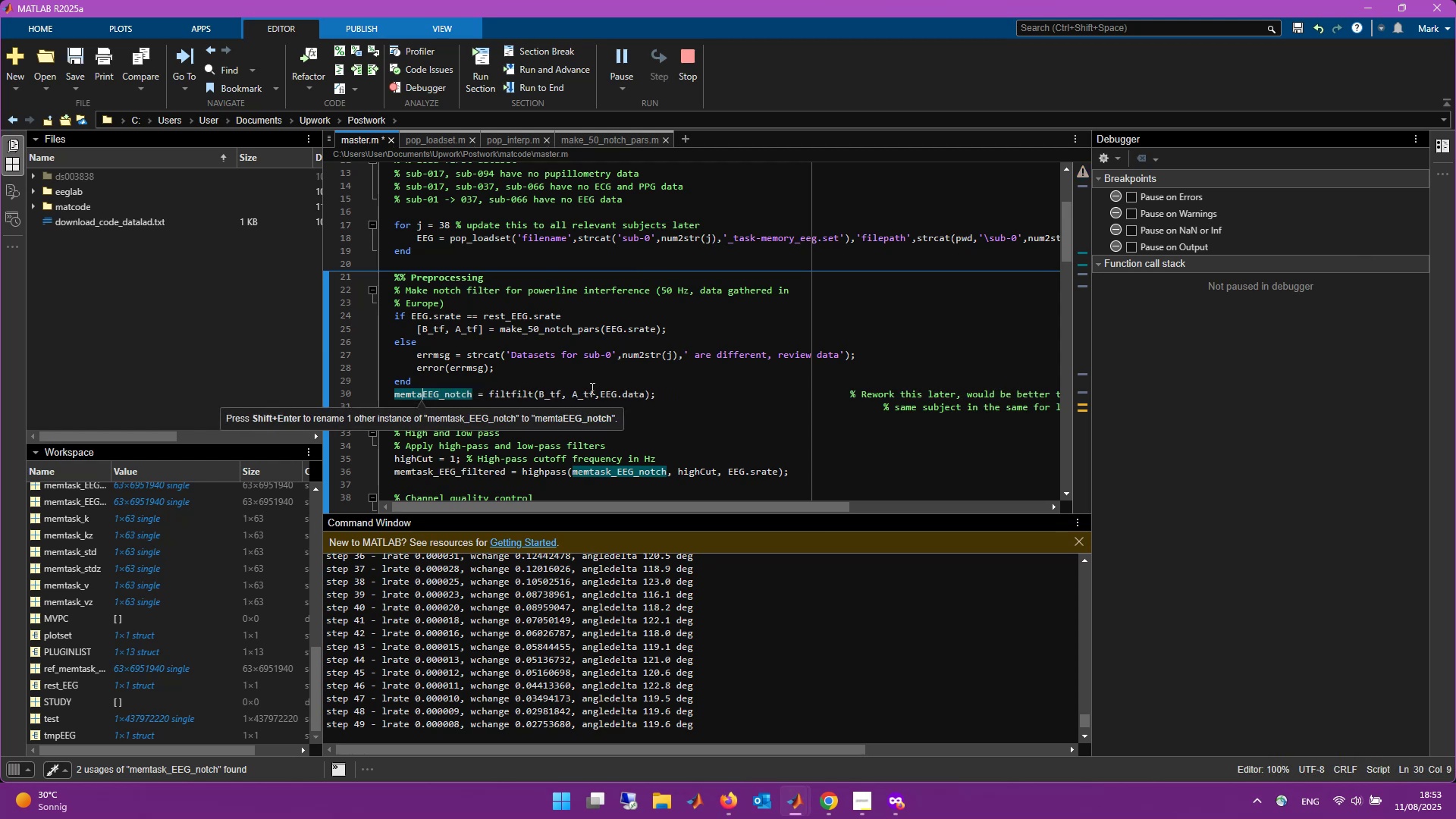 
key(Backspace)
 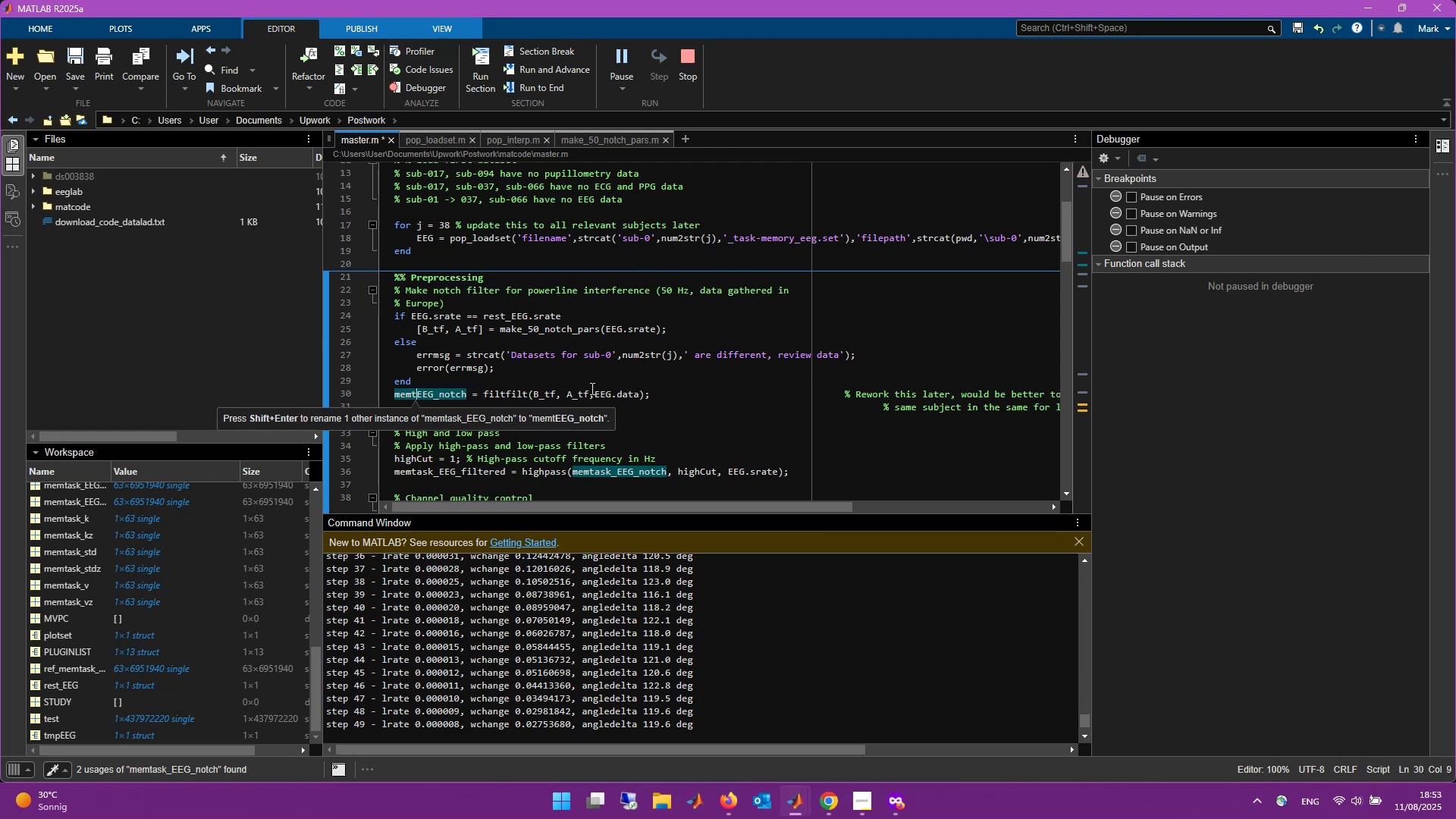 
key(Backspace)
 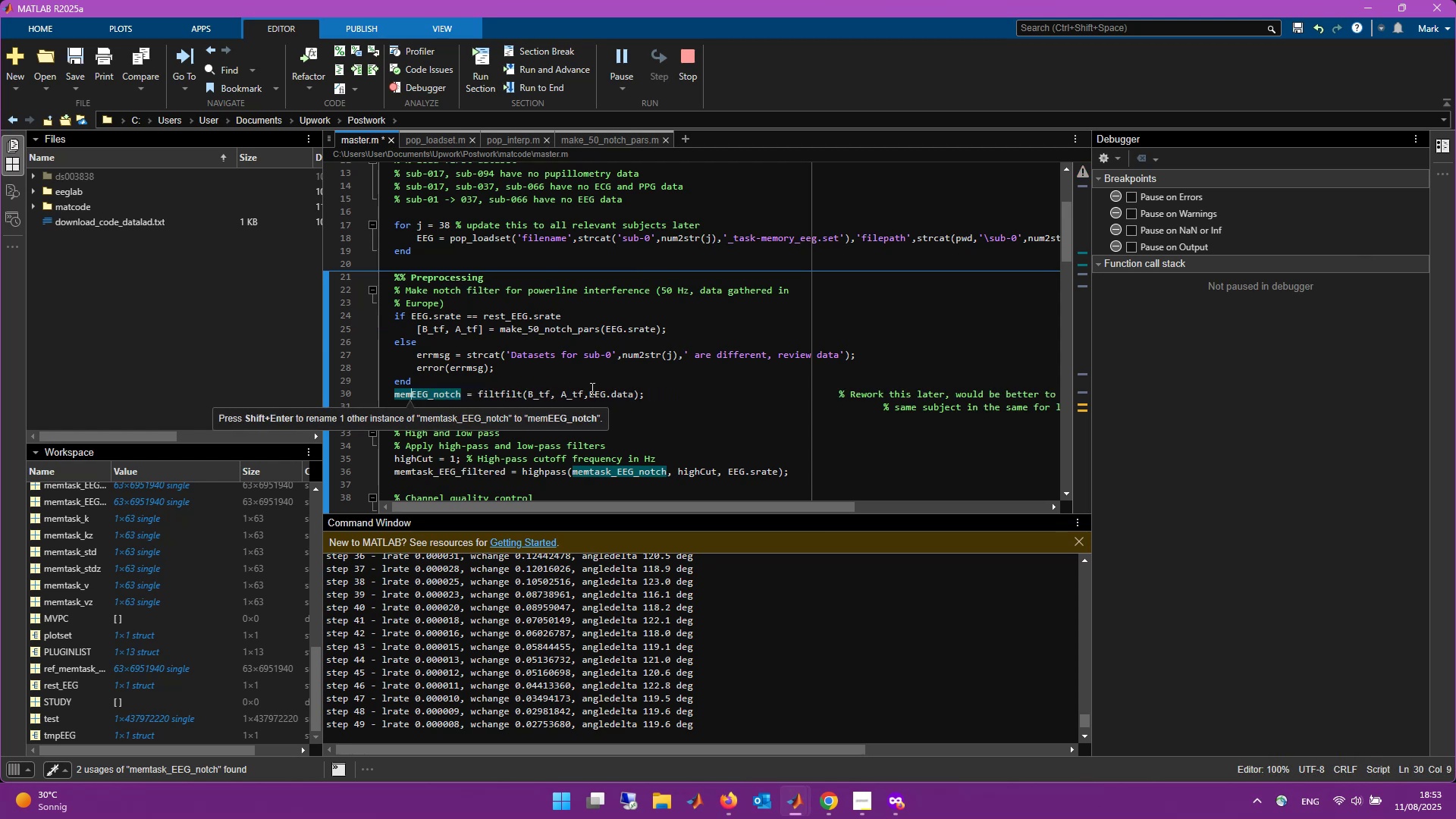 
key(Backspace)
 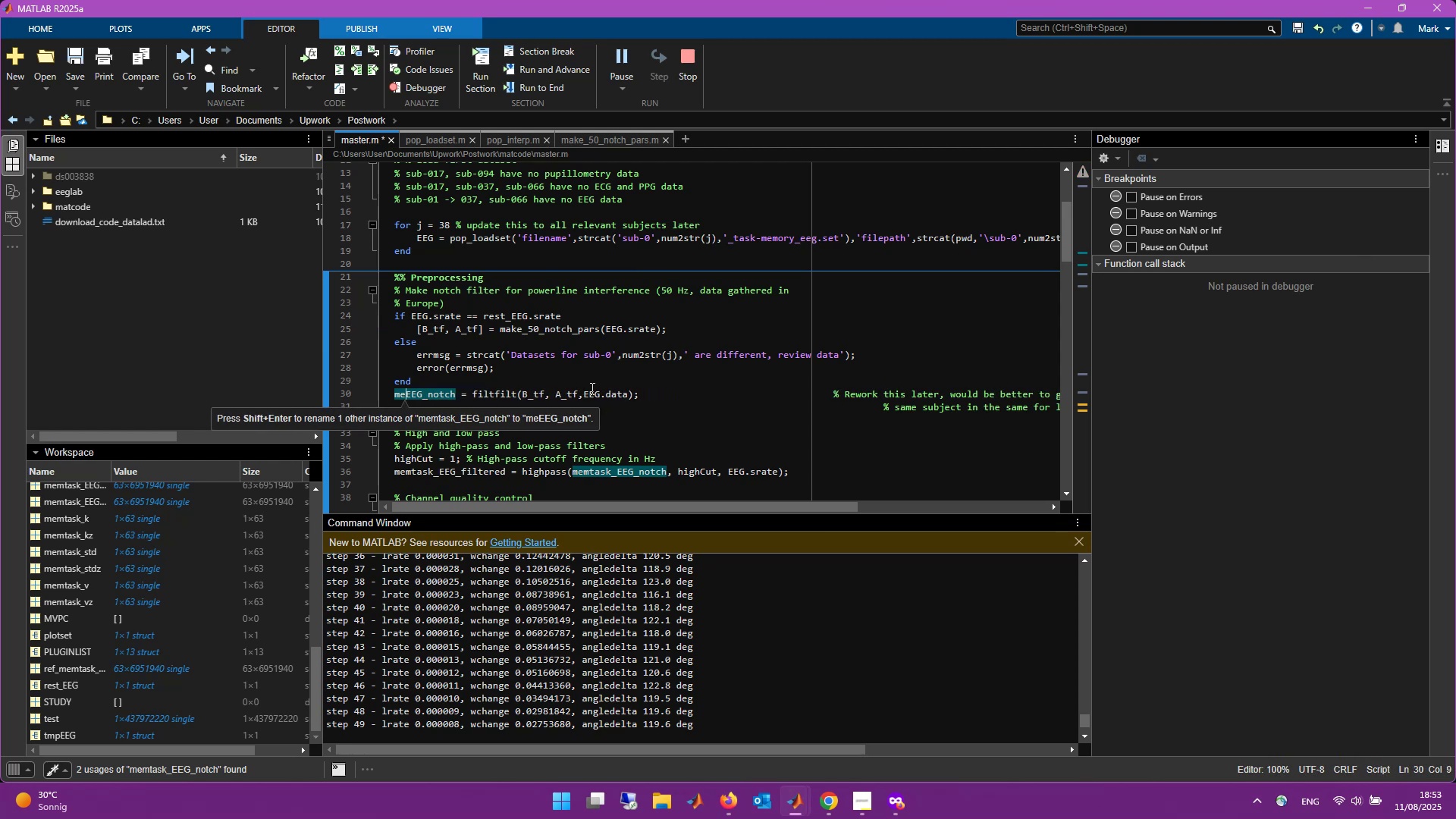 
key(Backspace)
 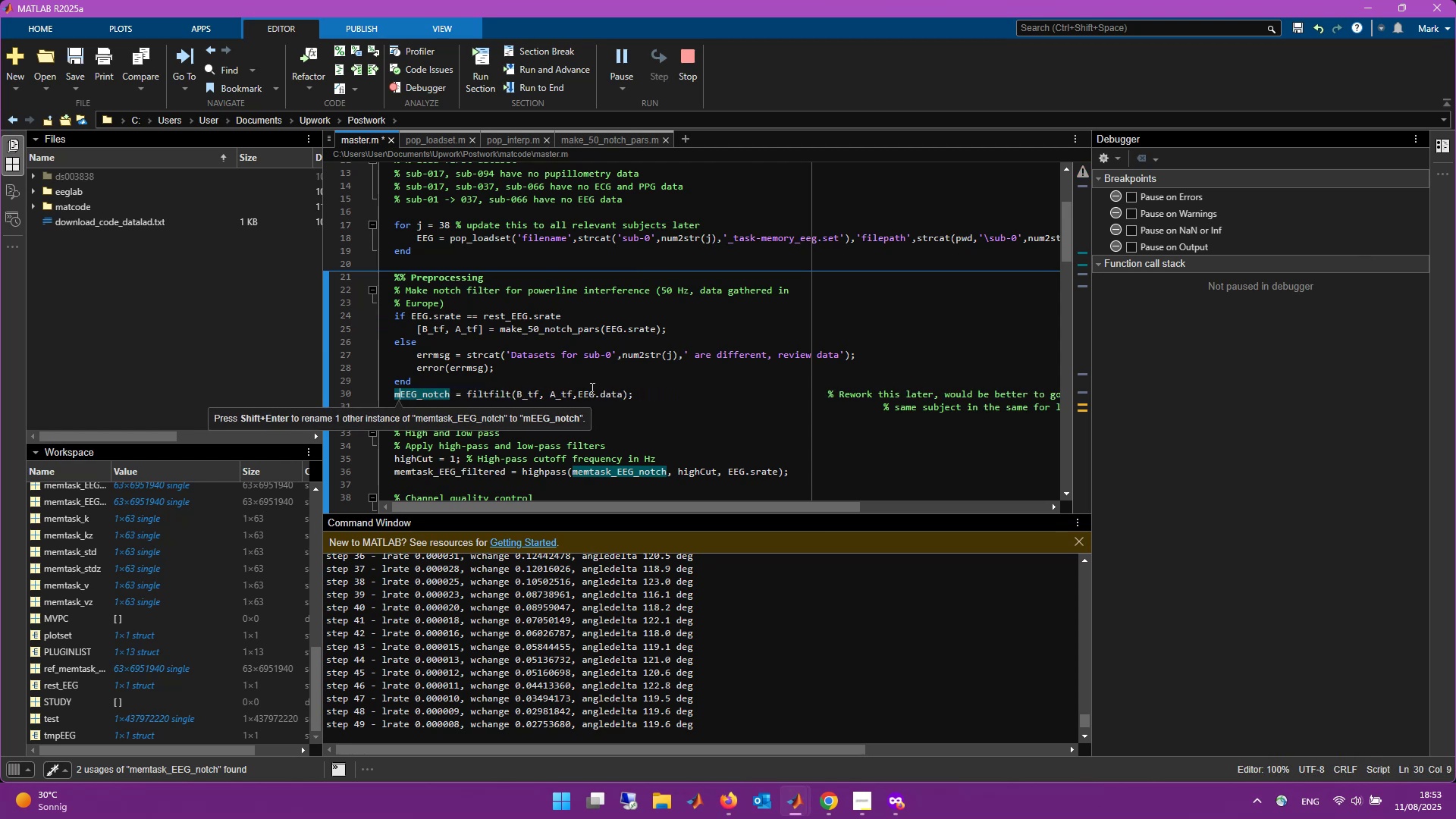 
key(Backspace)
 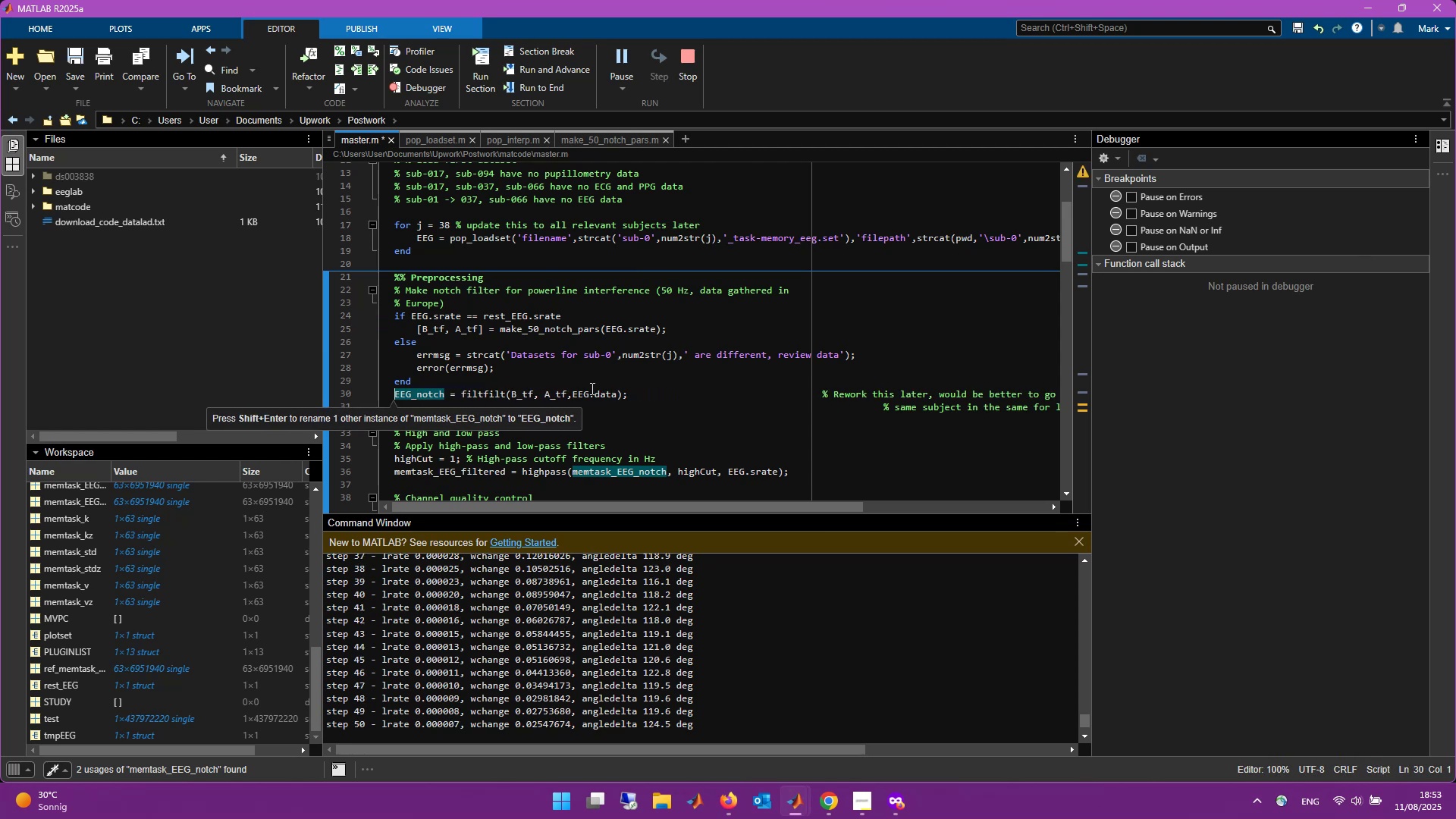 
hold_key(key=ControlLeft, duration=0.53)
 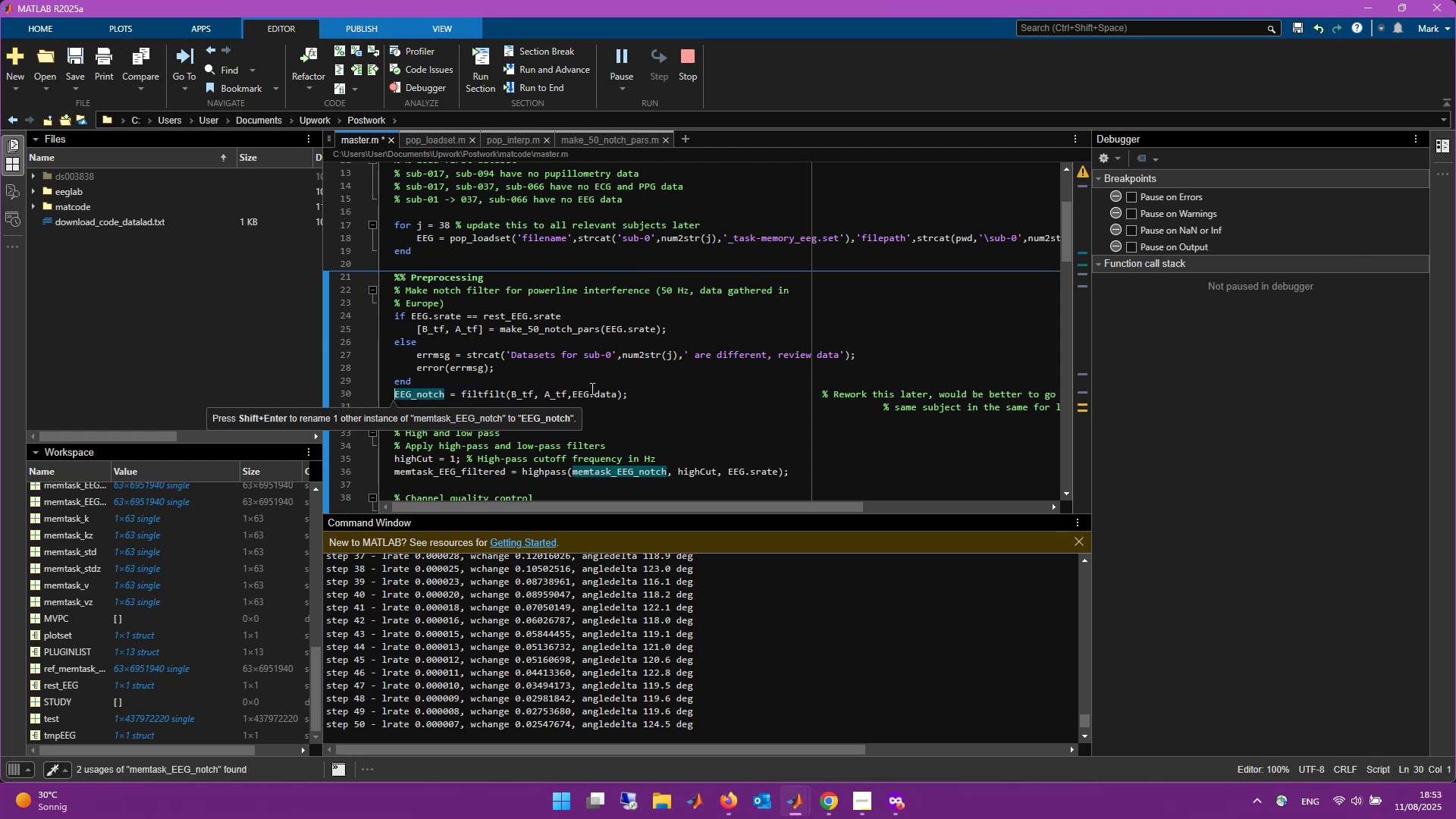 
key(Shift+Enter)
 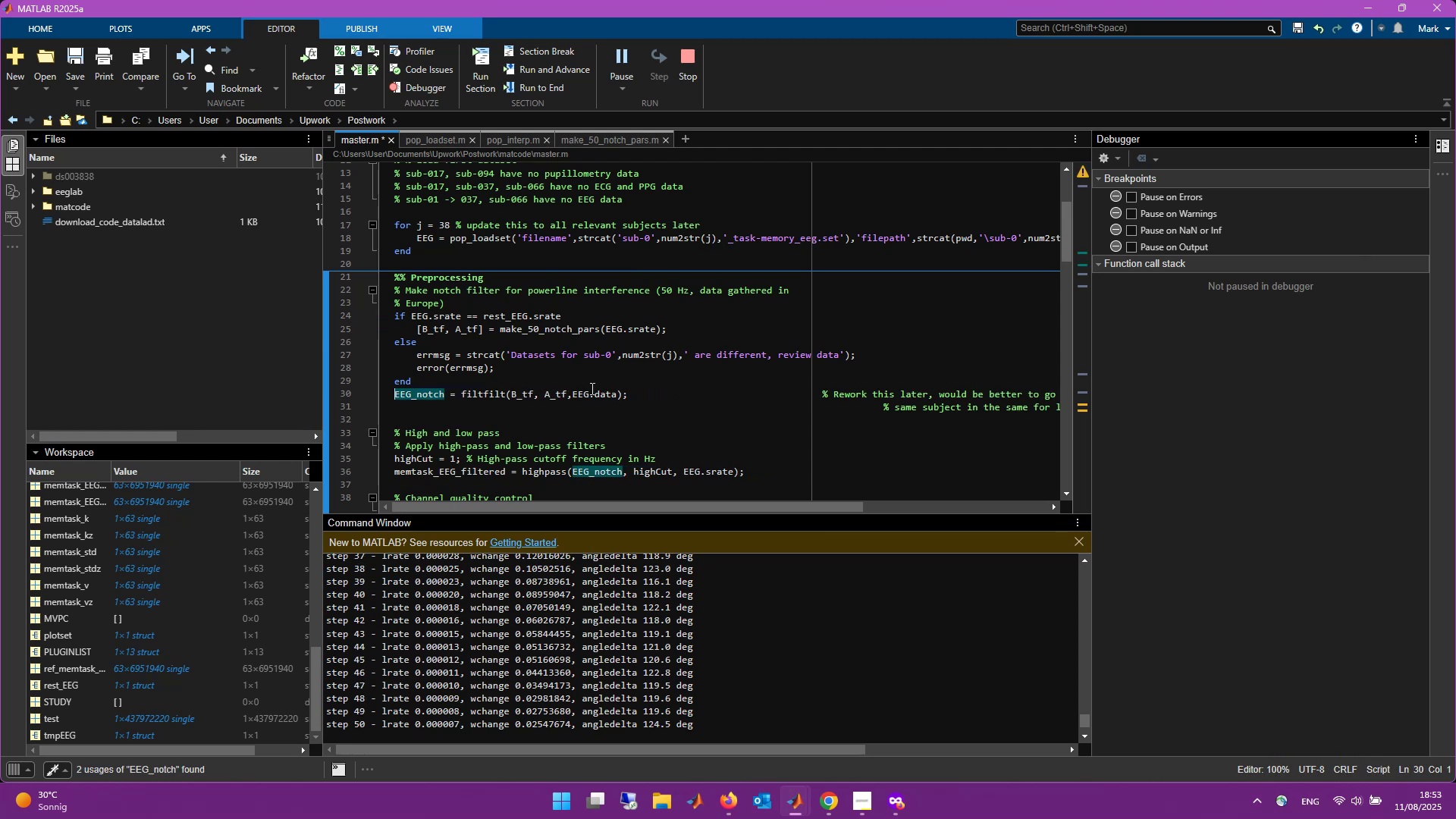 
scroll: coordinate [591, 388], scroll_direction: down, amount: 2.0
 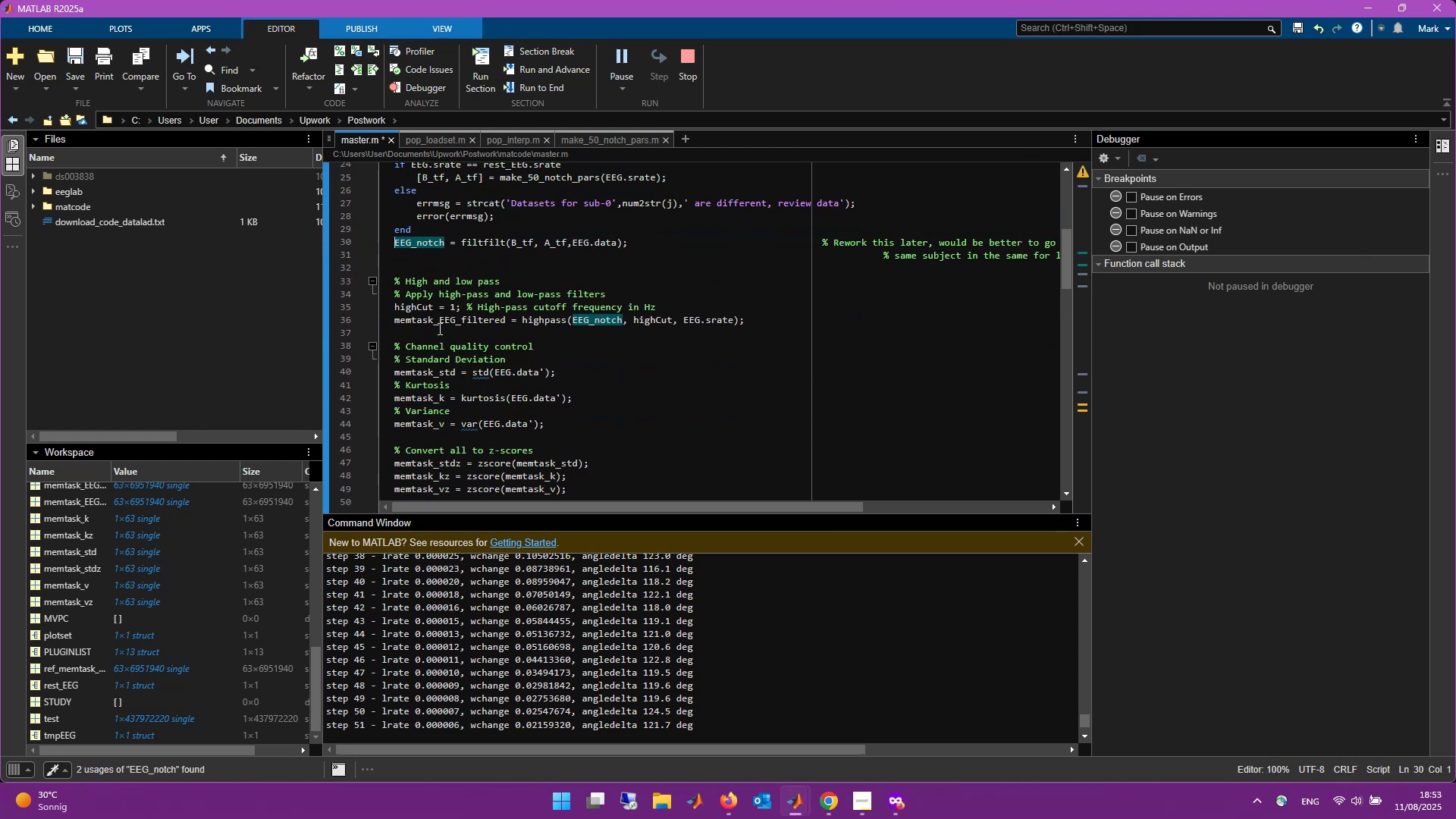 
left_click([438, 325])
 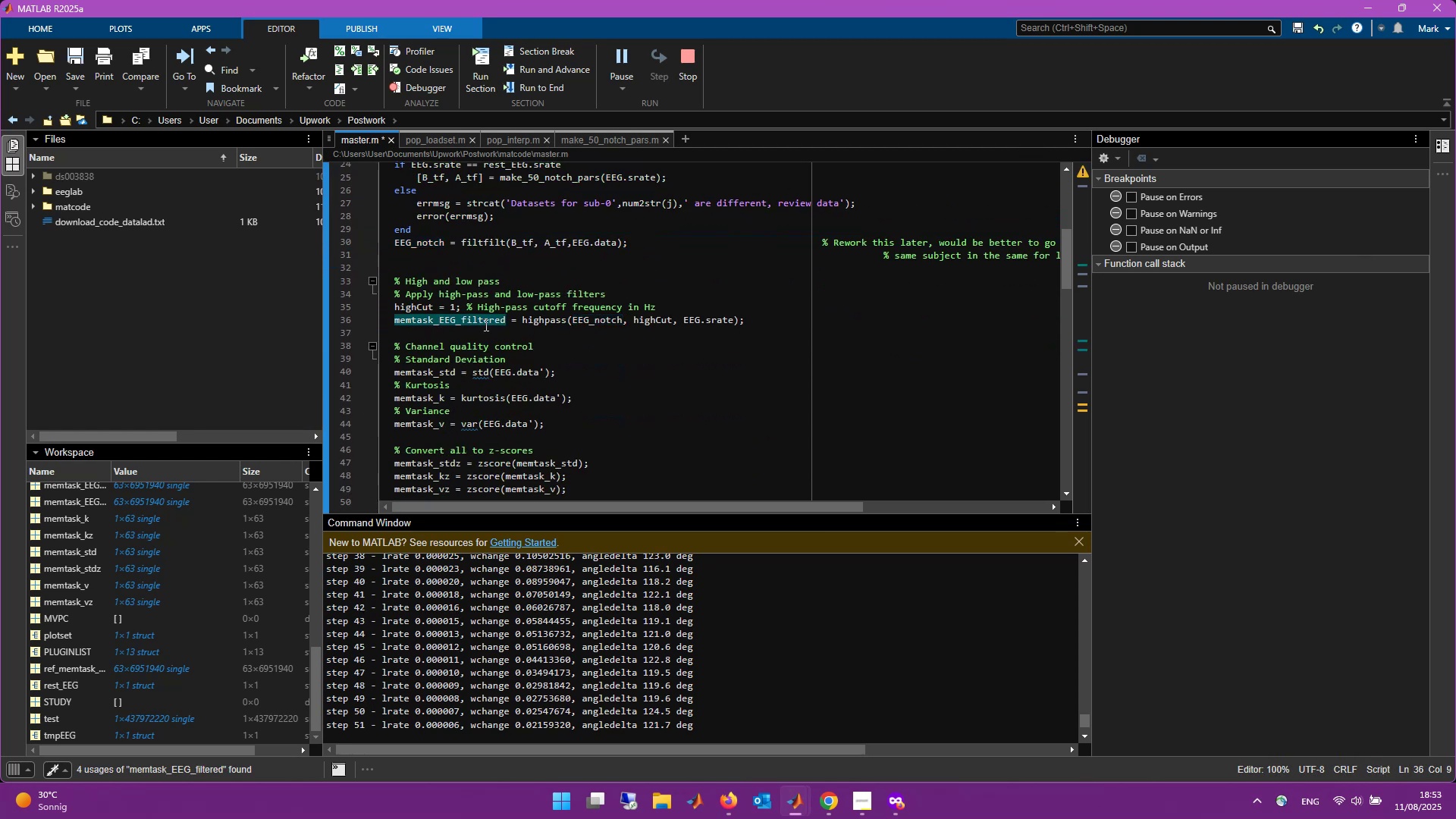 
key(Backspace)
 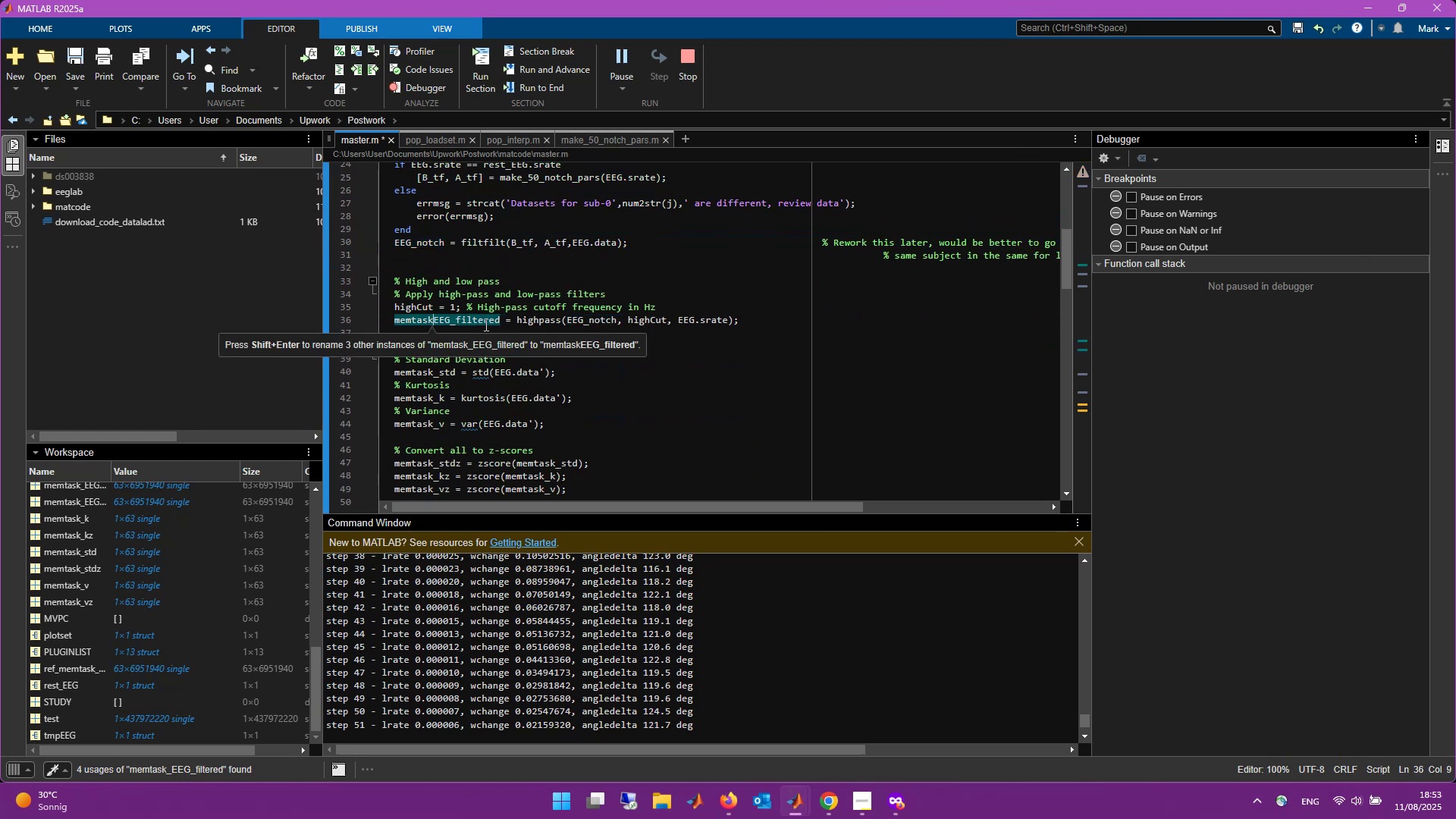 
key(Backspace)
 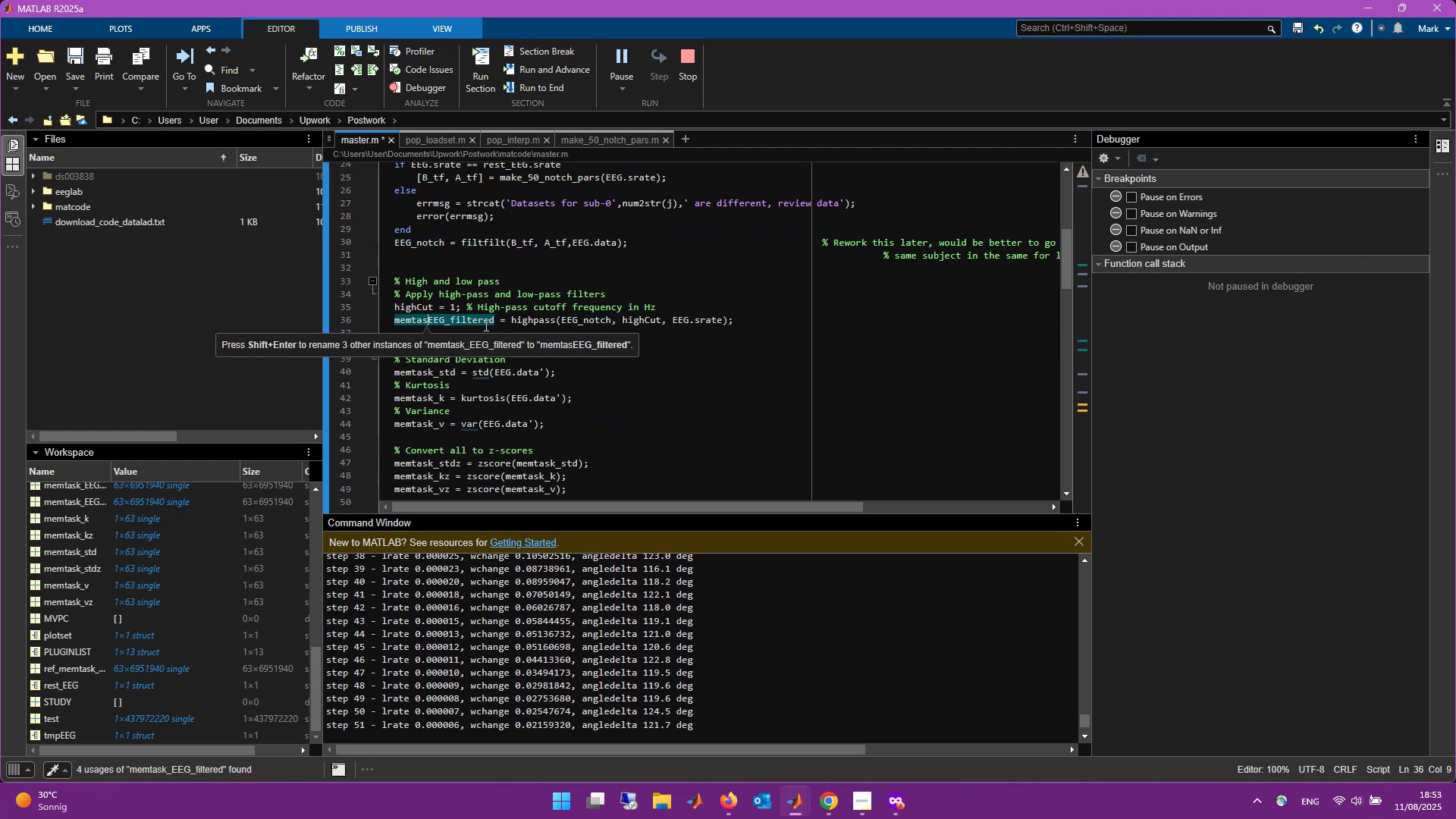 
key(Backspace)
 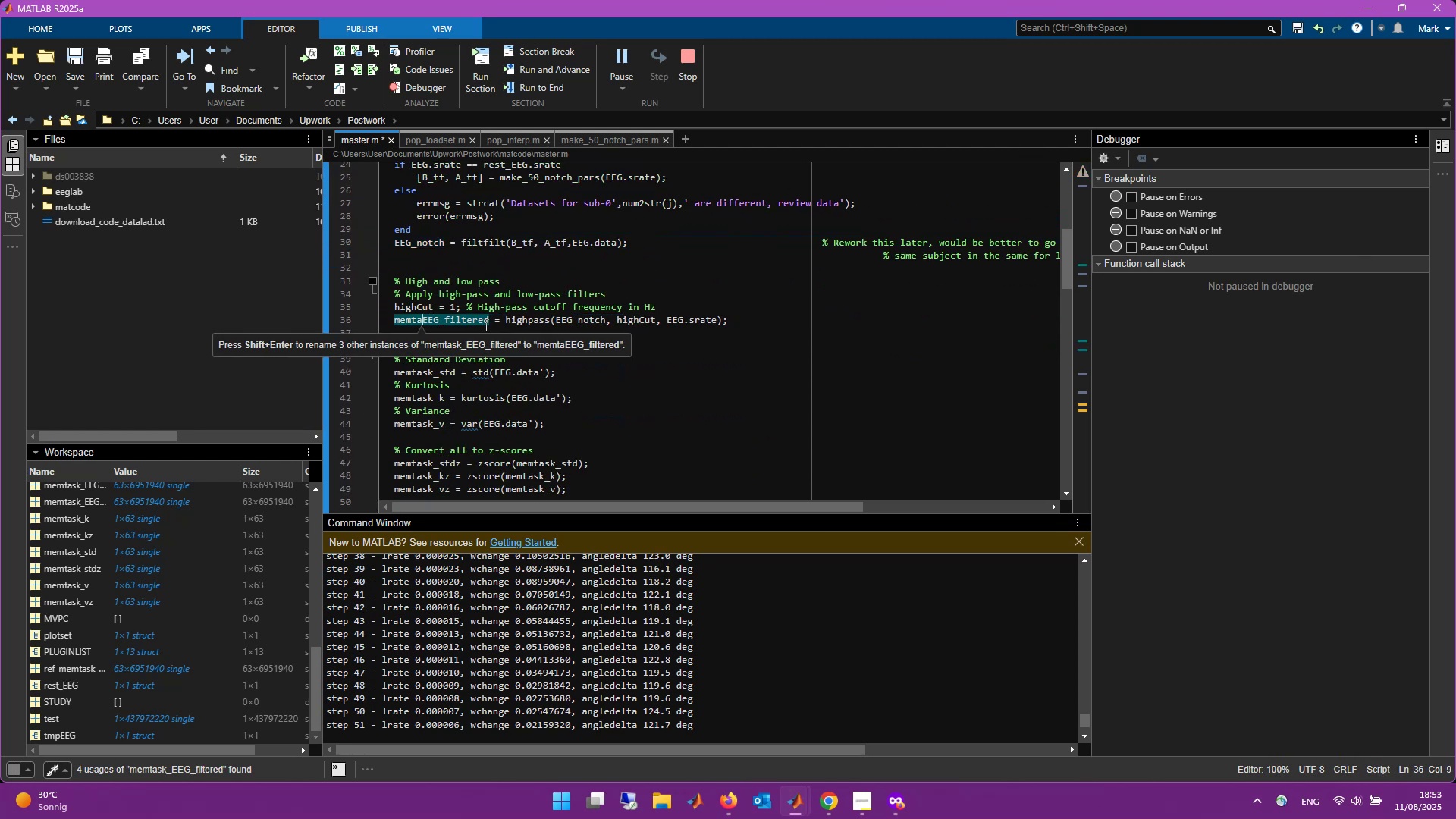 
key(Backspace)
 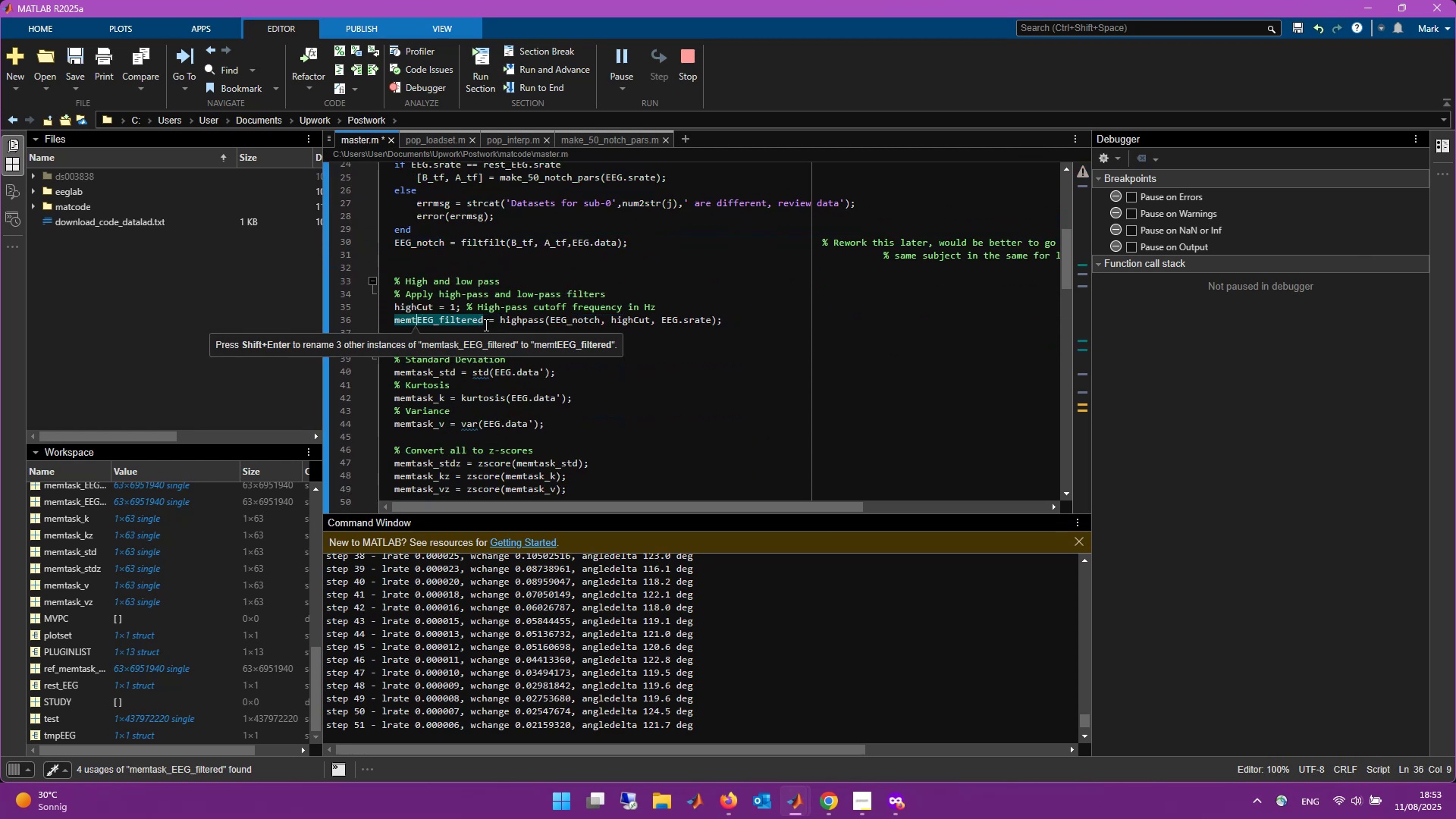 
key(Backspace)
 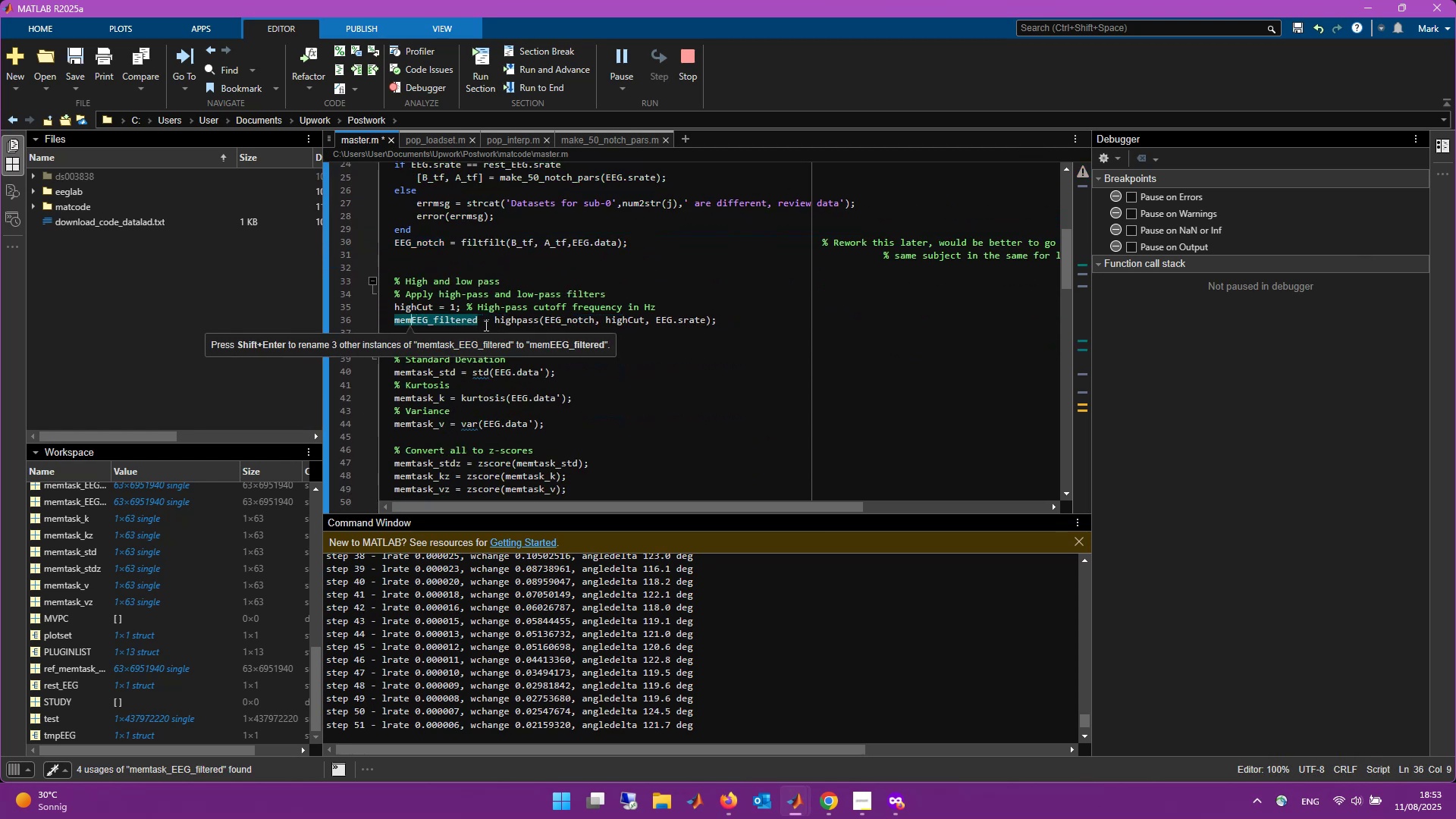 
key(Backspace)
 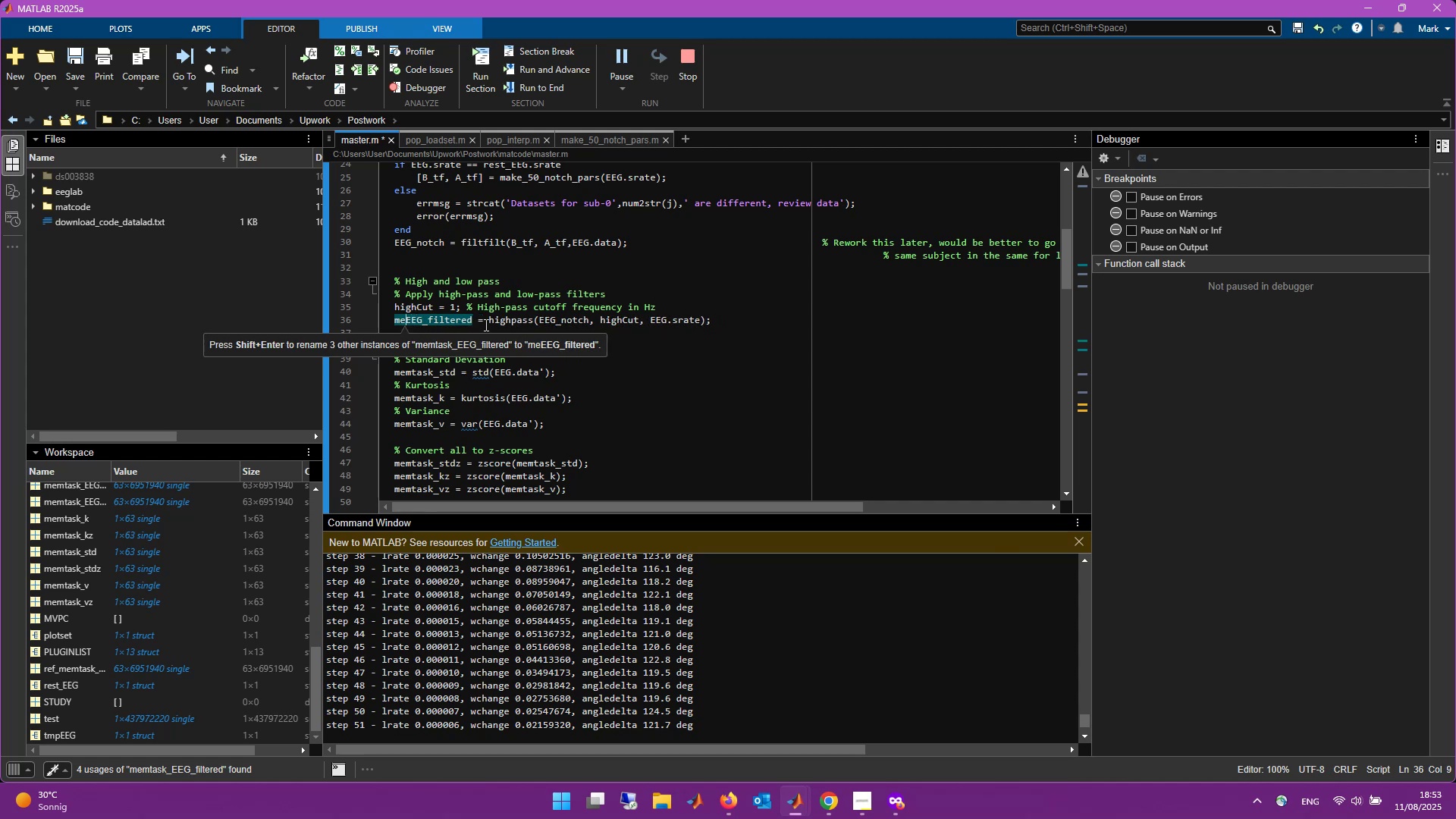 
key(Backspace)
 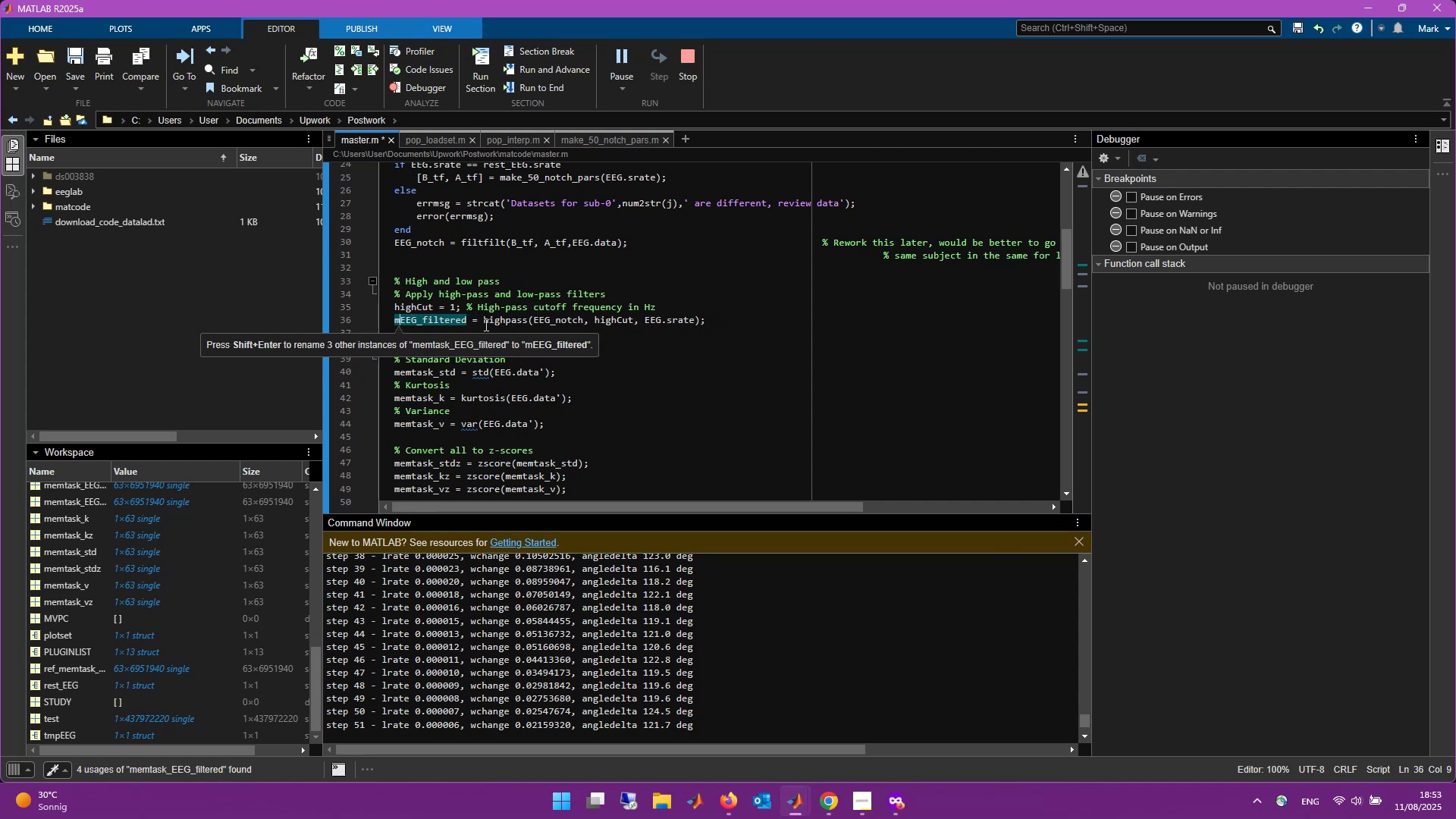 
key(Backspace)
 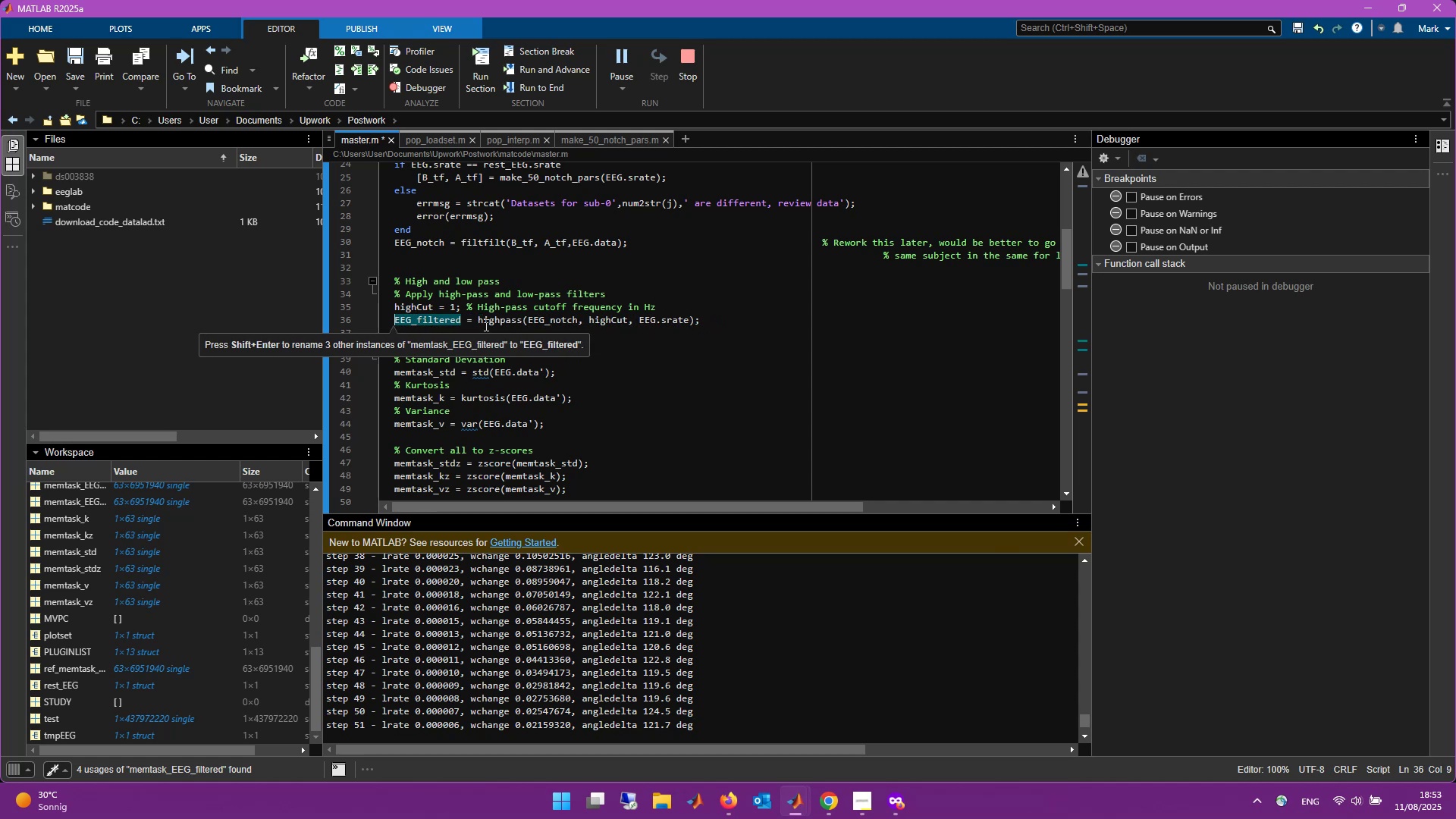 
key(Shift+Enter)
 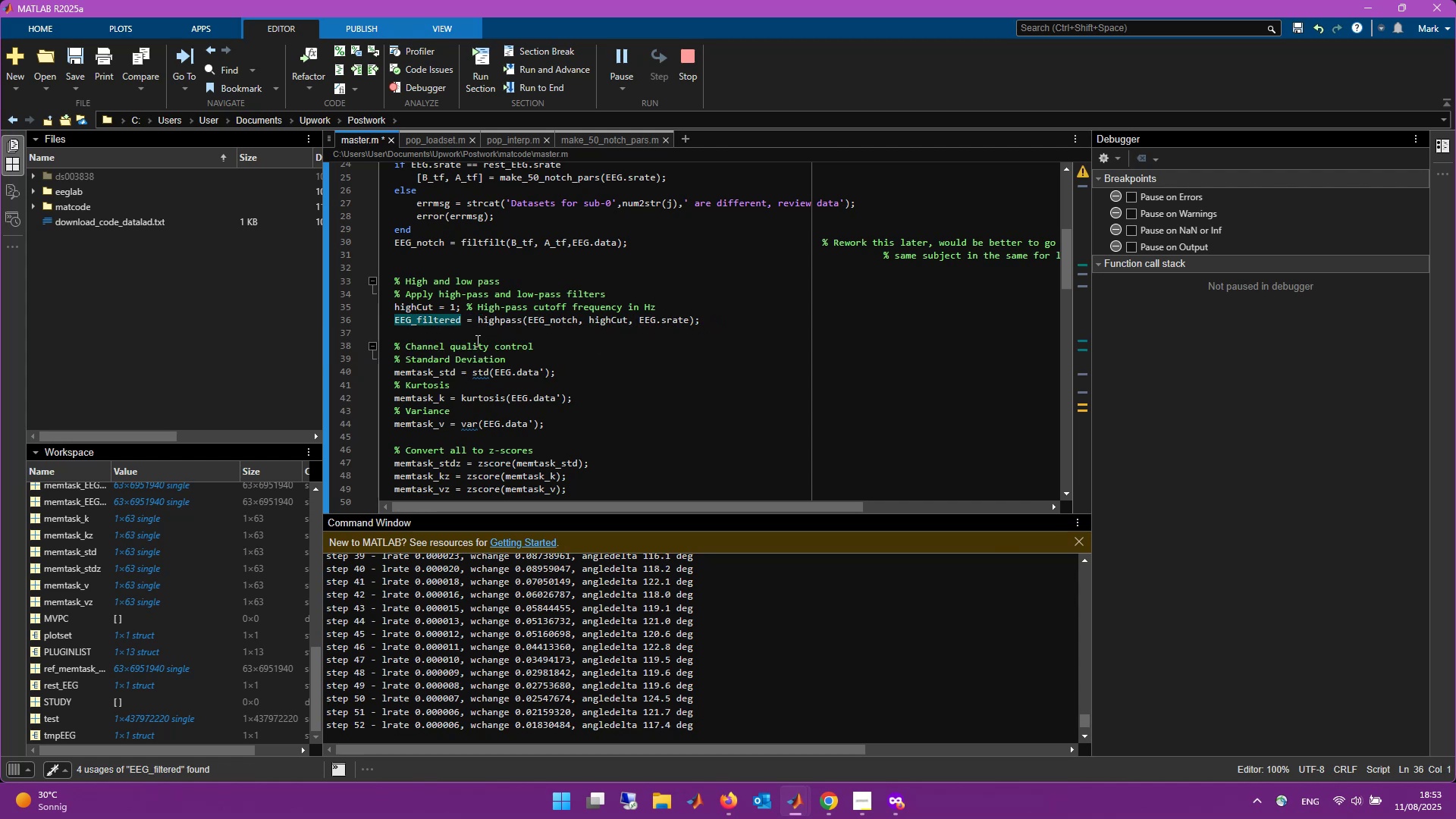 
left_click([429, 373])
 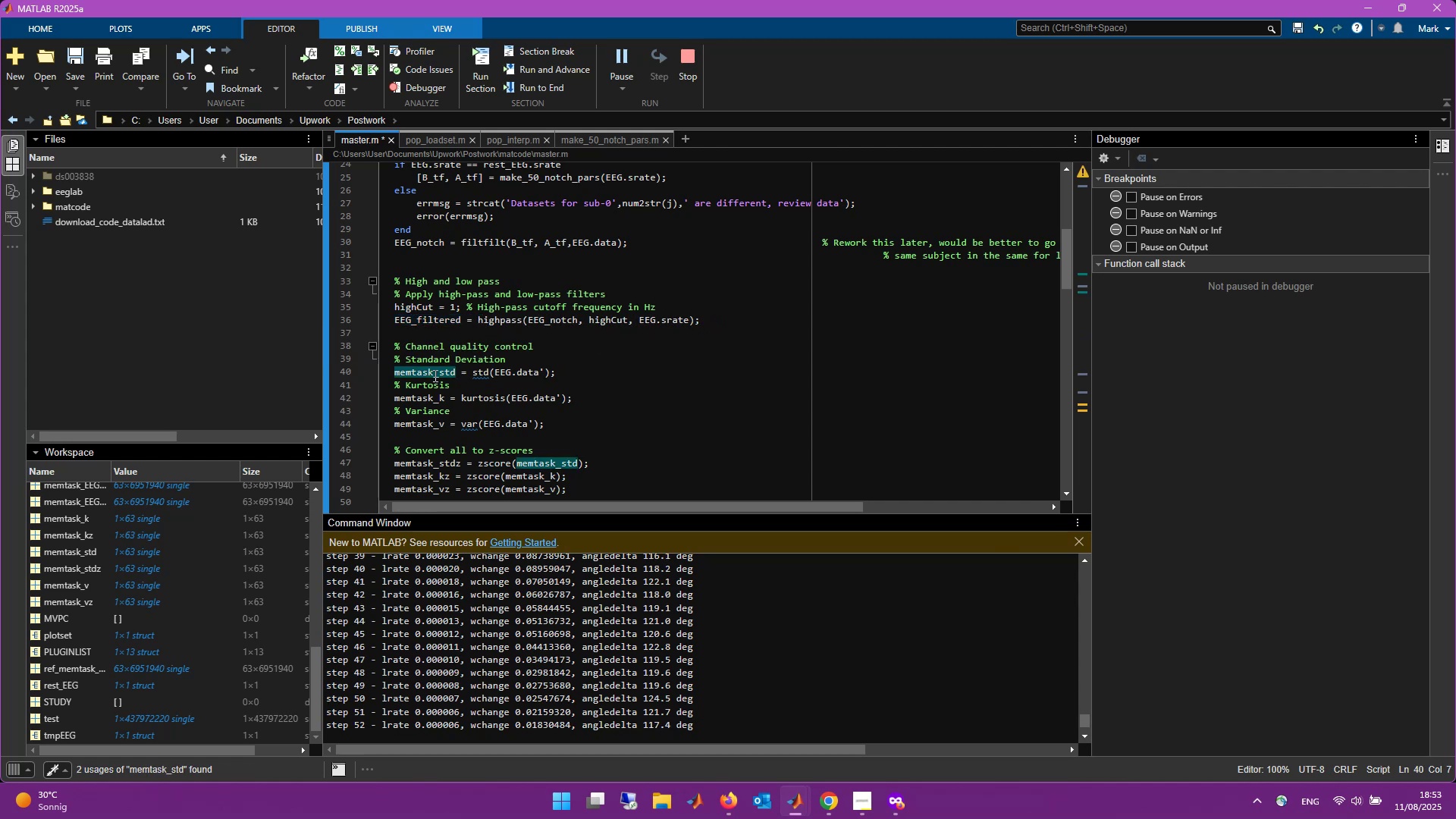 
left_click([434, 375])
 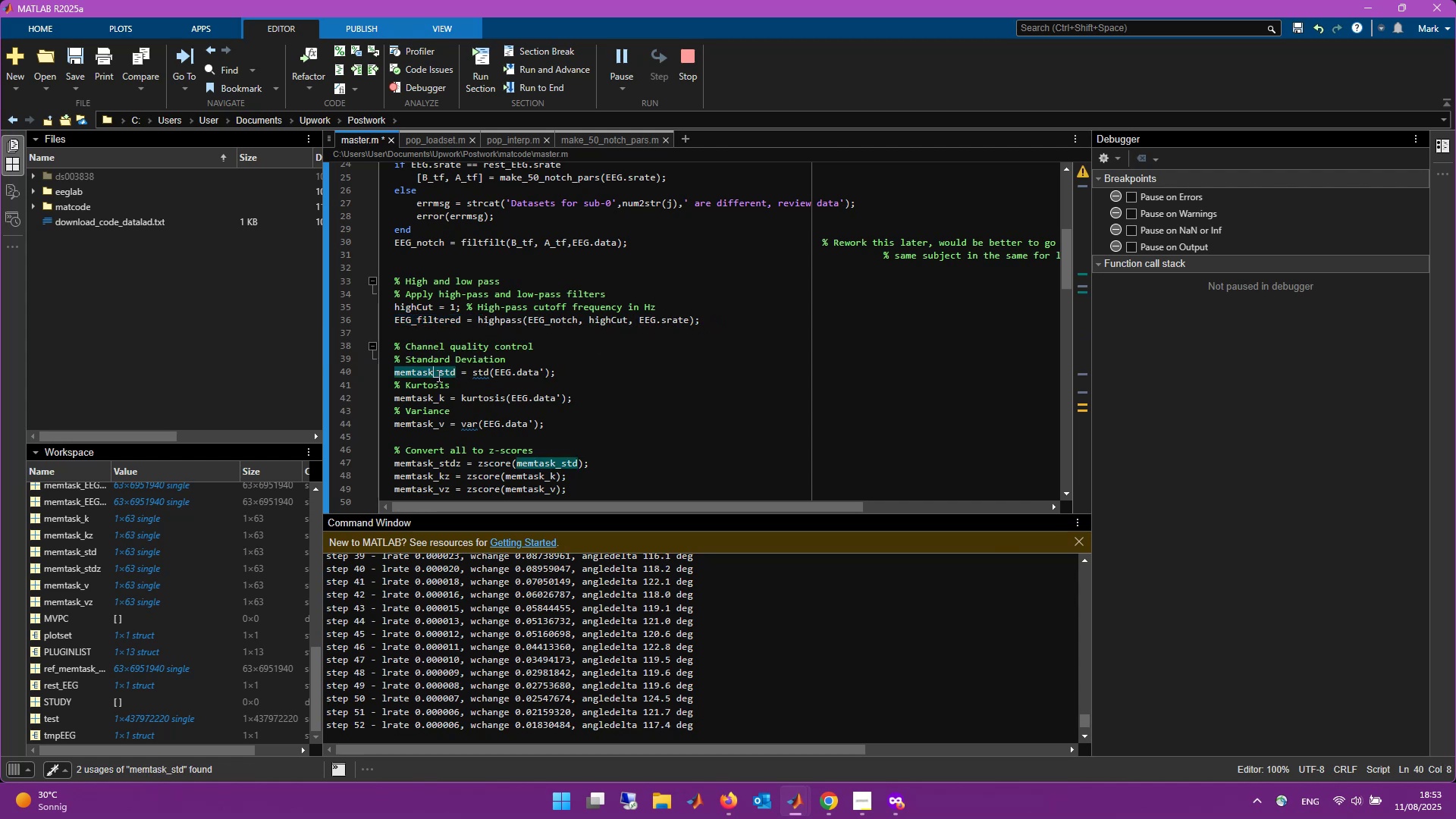 
left_click([438, 375])
 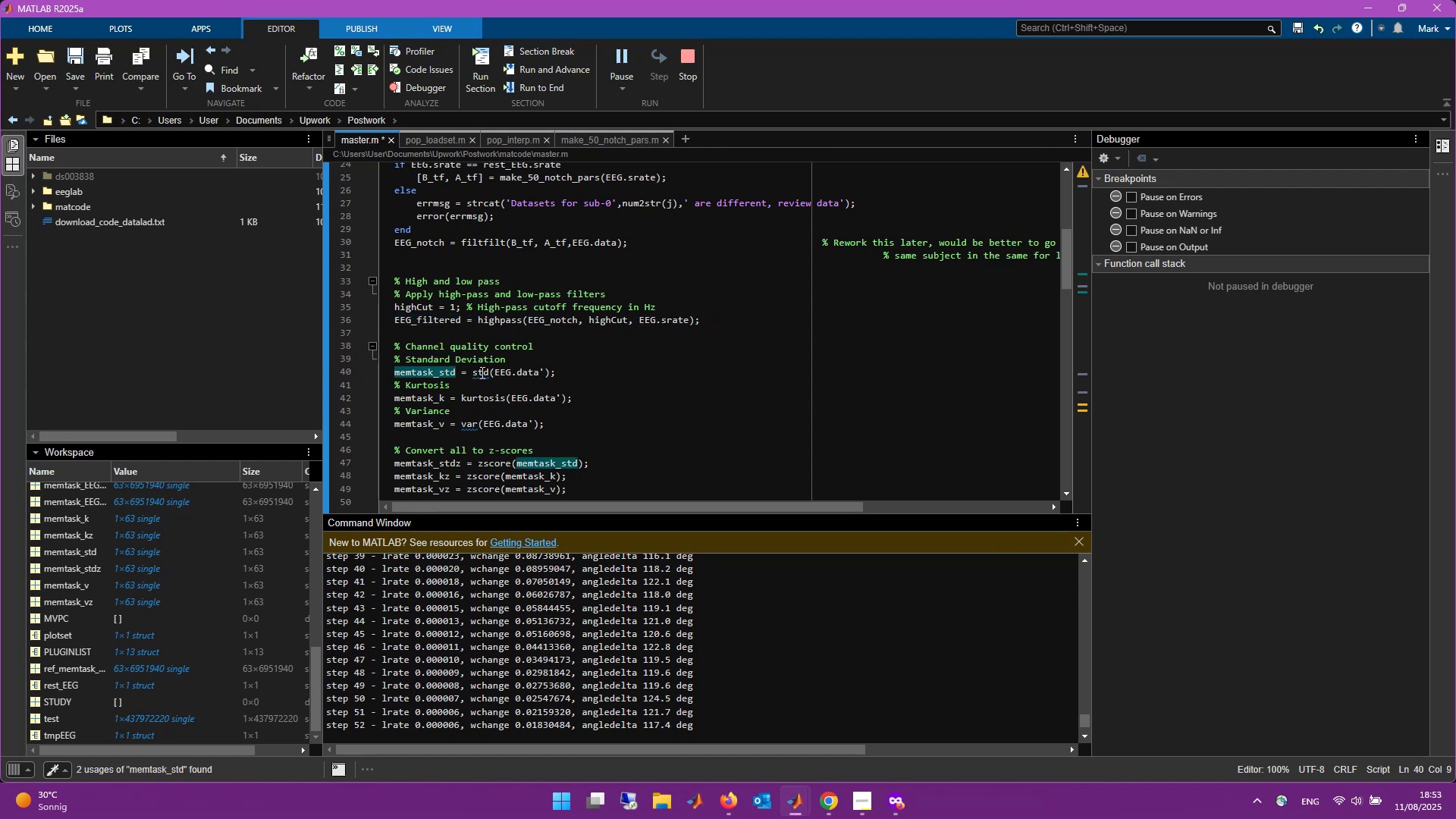 
key(ArrowLeft)
 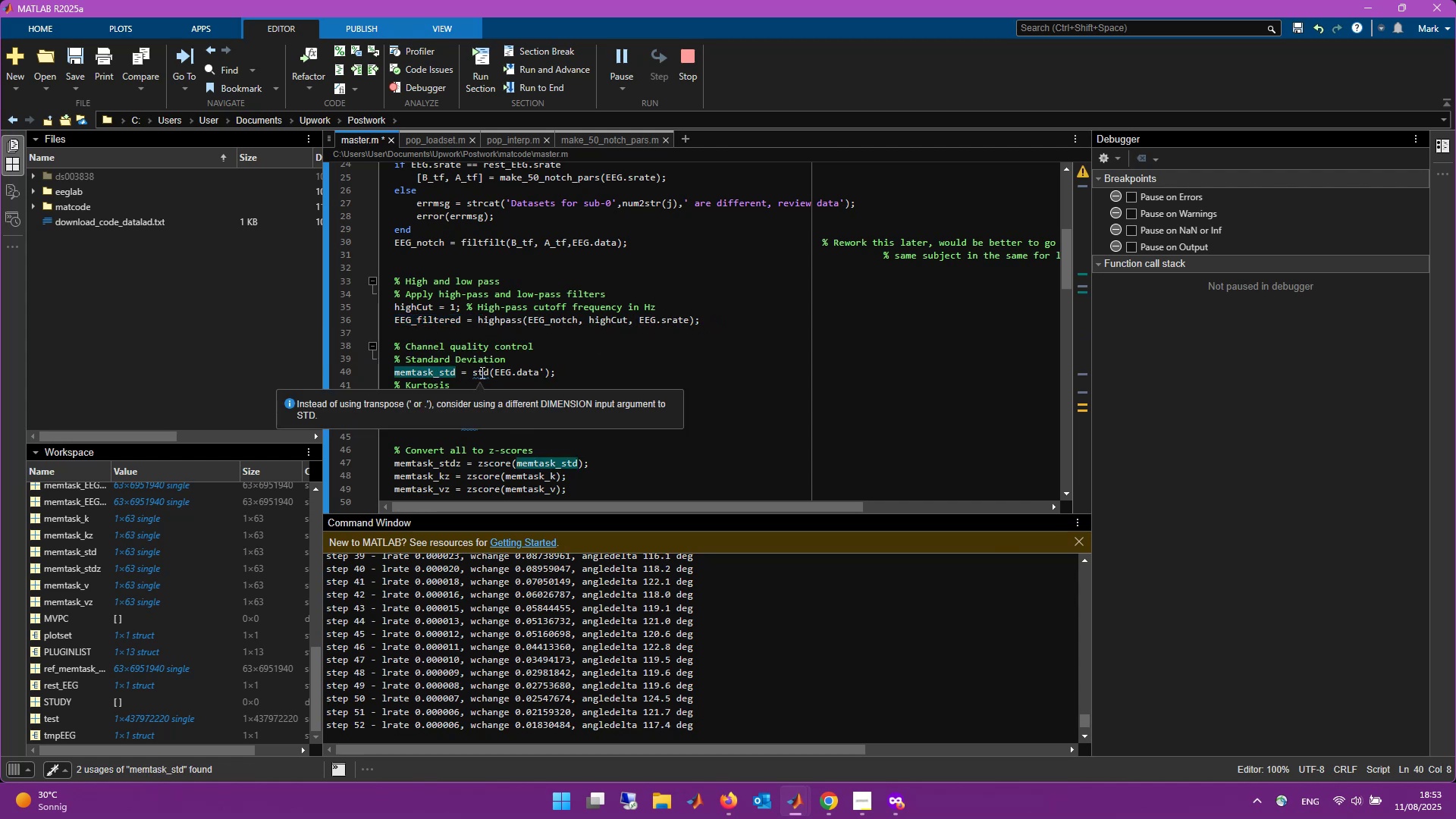 
key(Backspace)
key(Backspace)
key(Backspace)
key(Backspace)
key(Backspace)
key(Backspace)
key(Backspace)
type(EEG)
 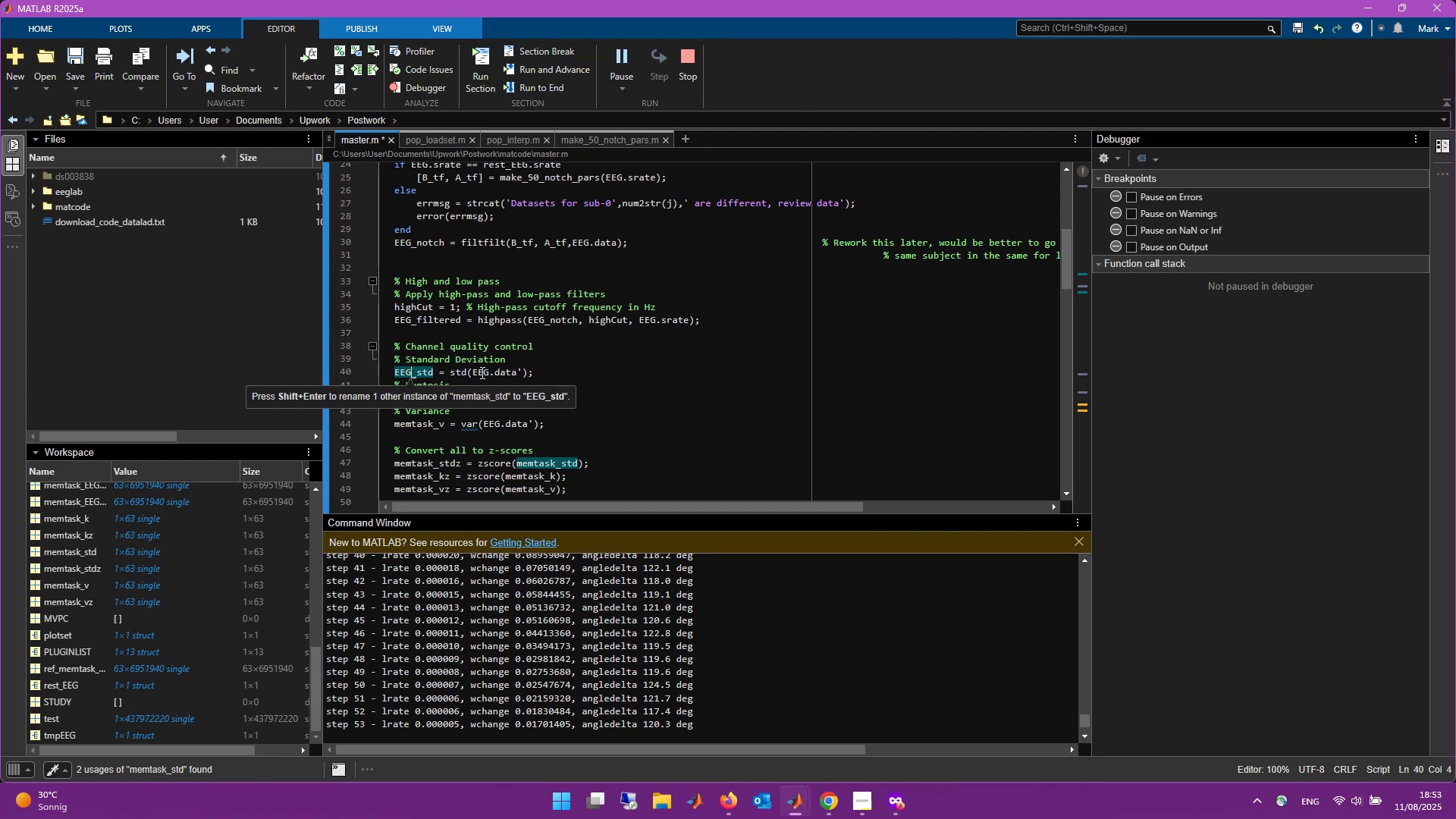 
key(Shift+Enter)
 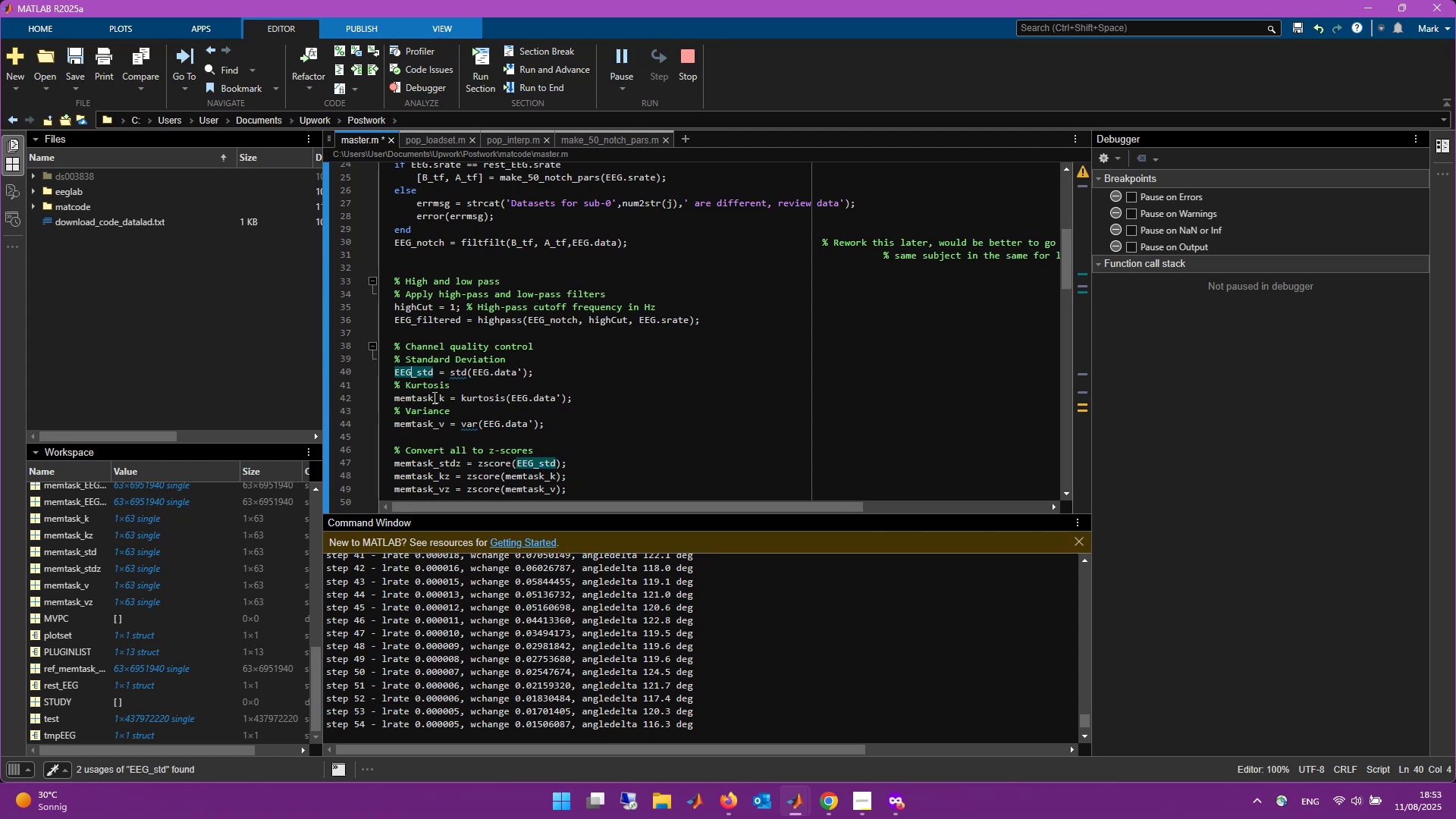 
left_click([432, 397])
 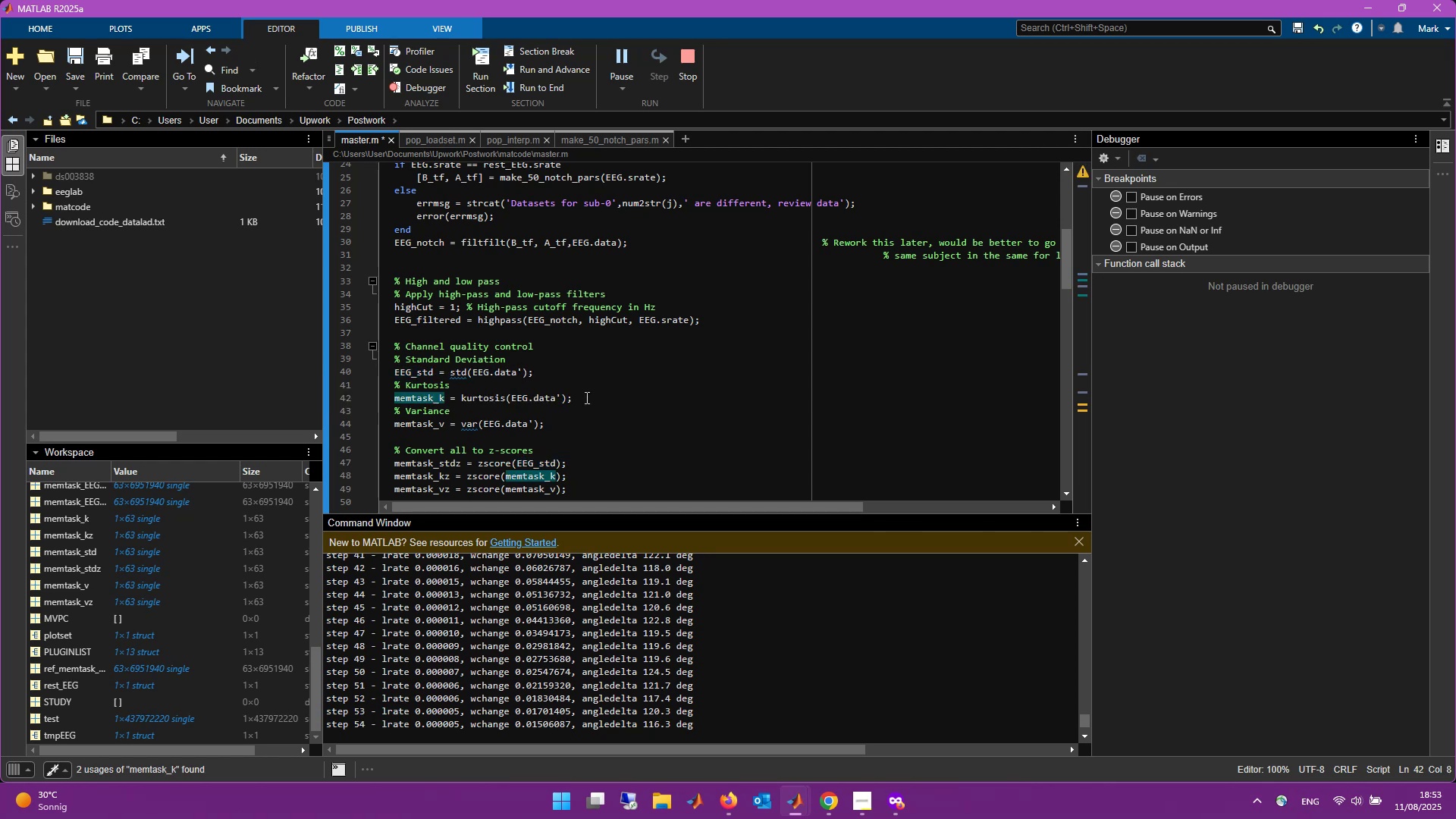 
key(Backspace)
key(Backspace)
key(Backspace)
key(Backspace)
key(Backspace)
key(Backspace)
key(Backspace)
type(EEG)
 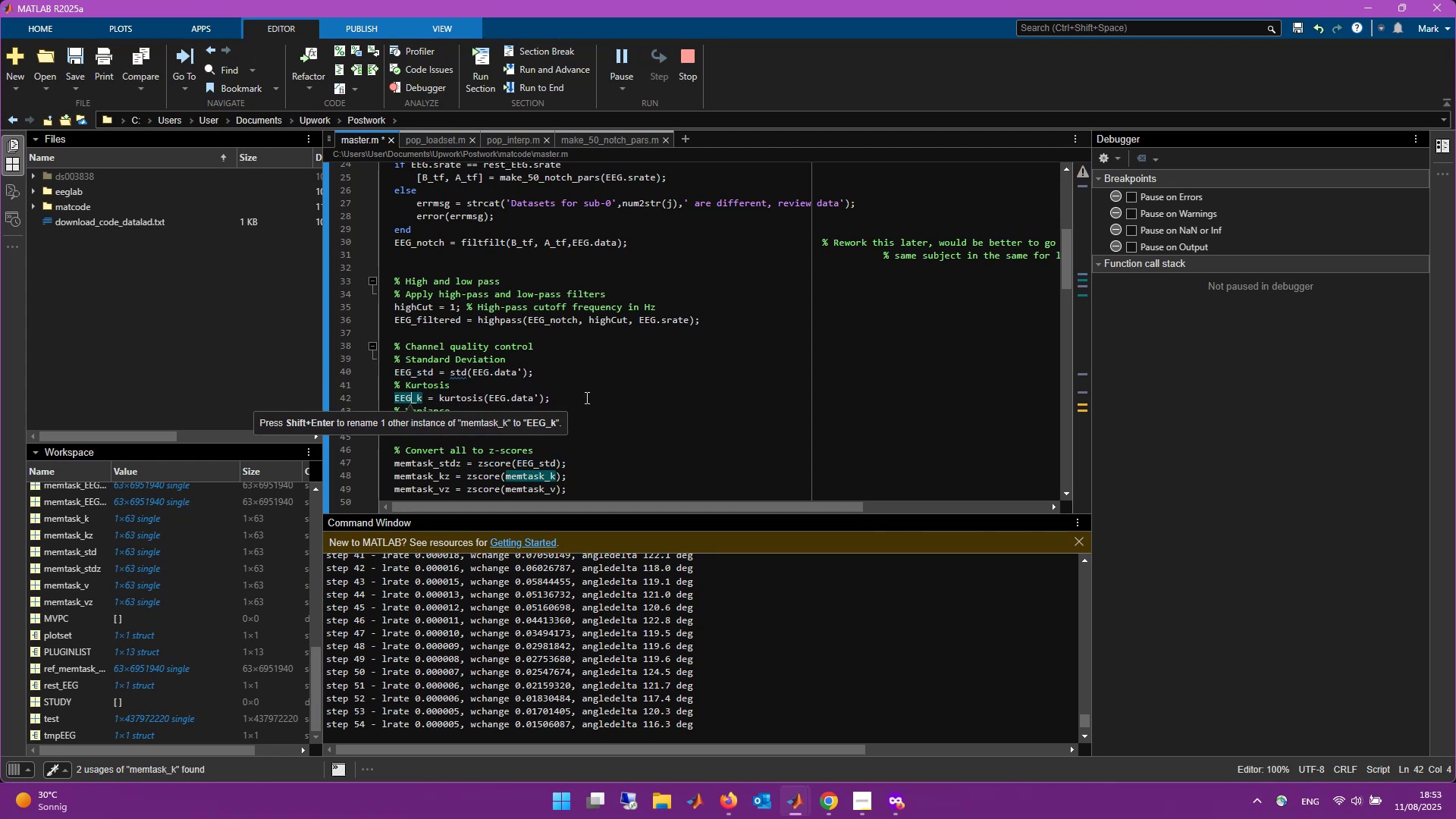 
key(Shift+Enter)
 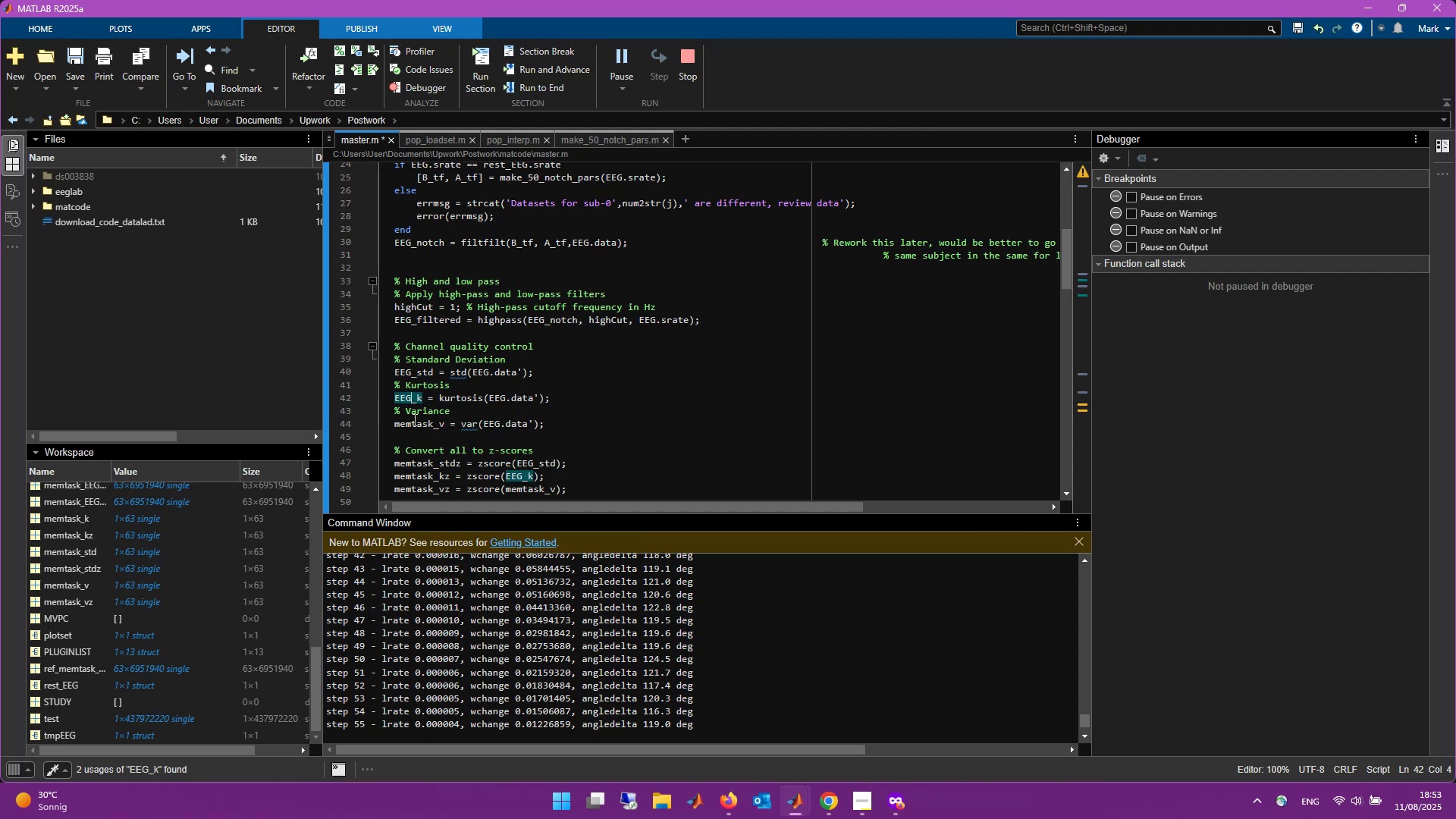 
left_click([432, 427])
 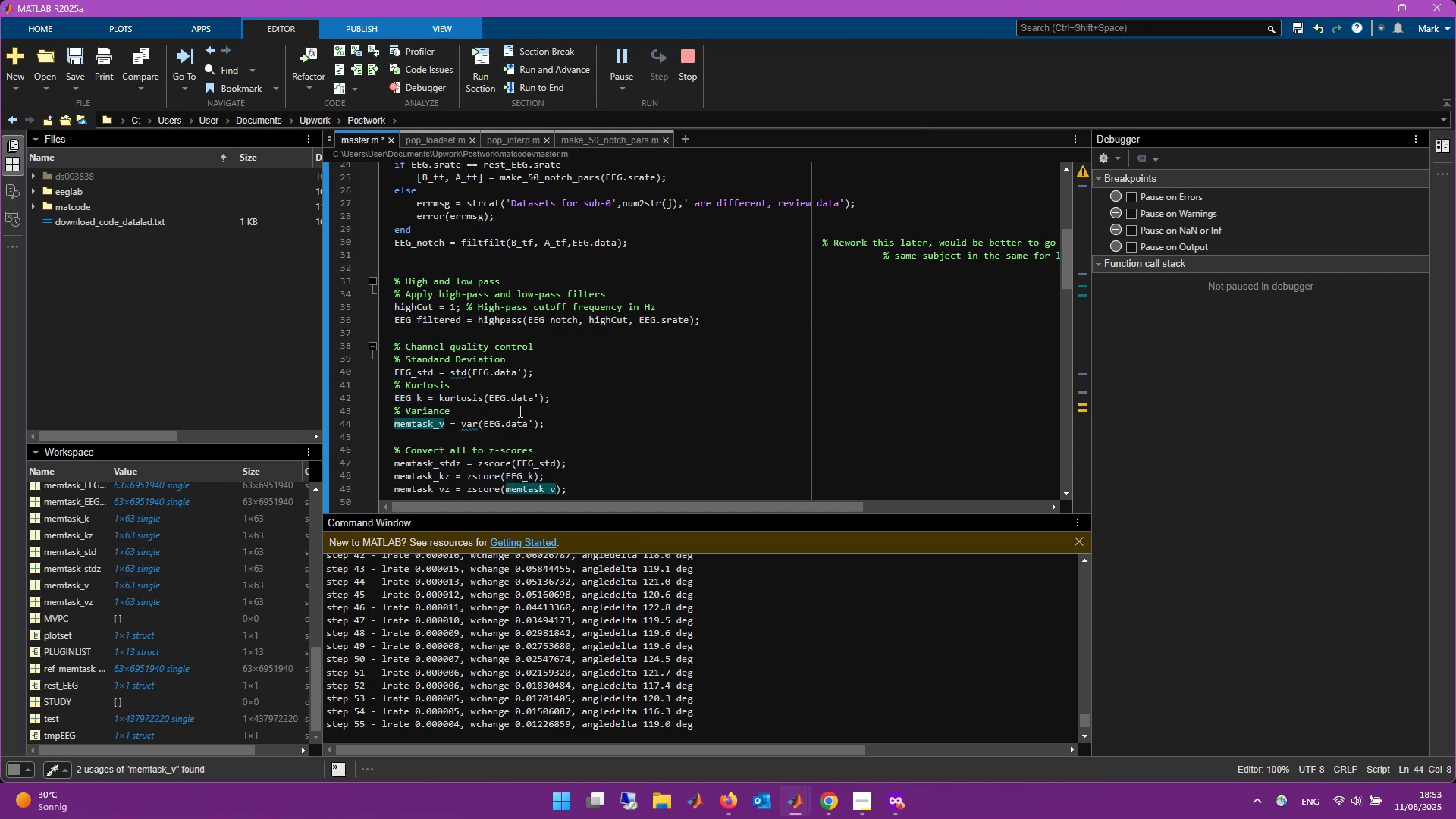 
key(Backspace)
key(Backspace)
key(Backspace)
key(Backspace)
key(Backspace)
key(Backspace)
key(Backspace)
type(EEG)
 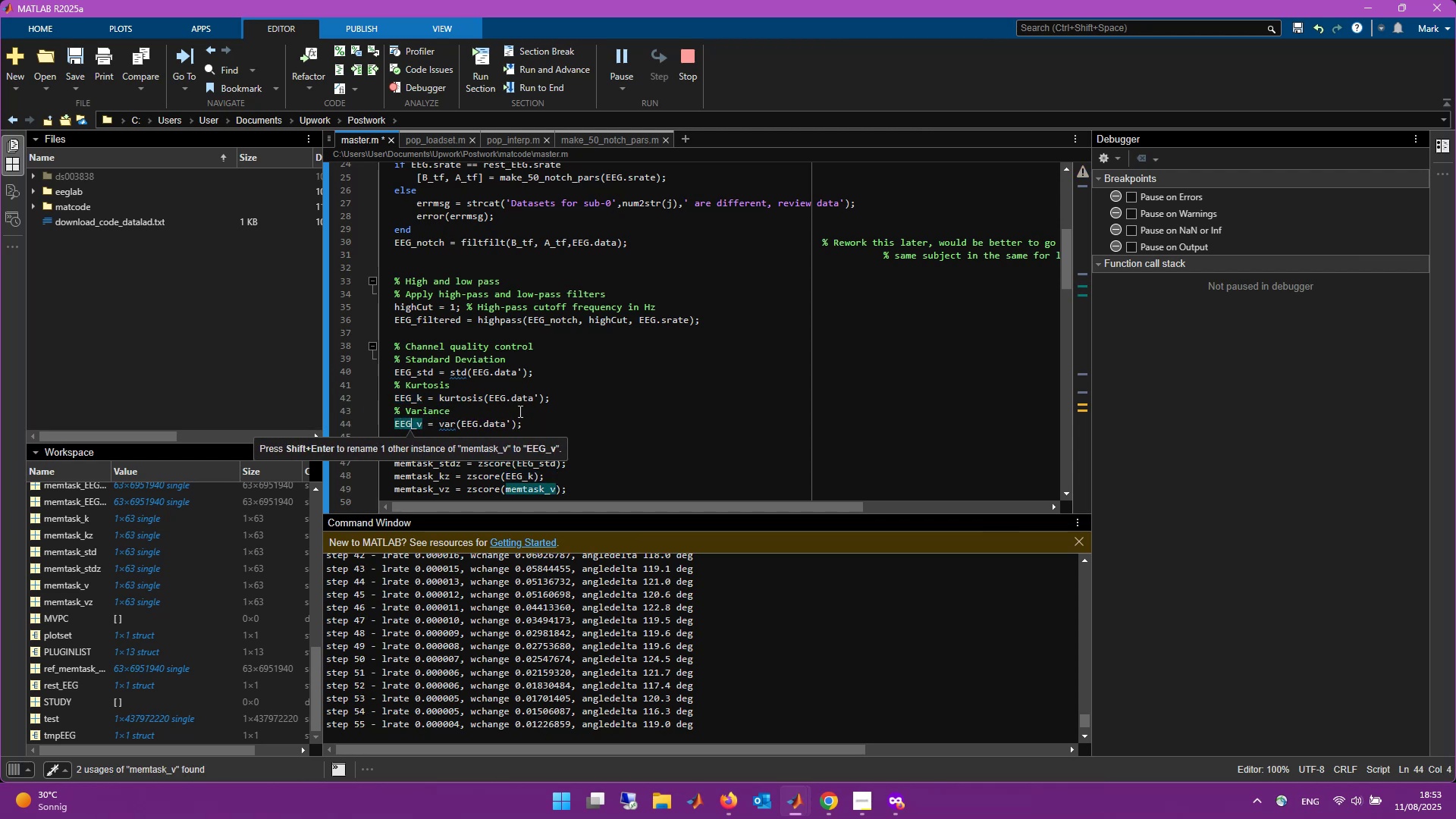 
key(Shift+Enter)
 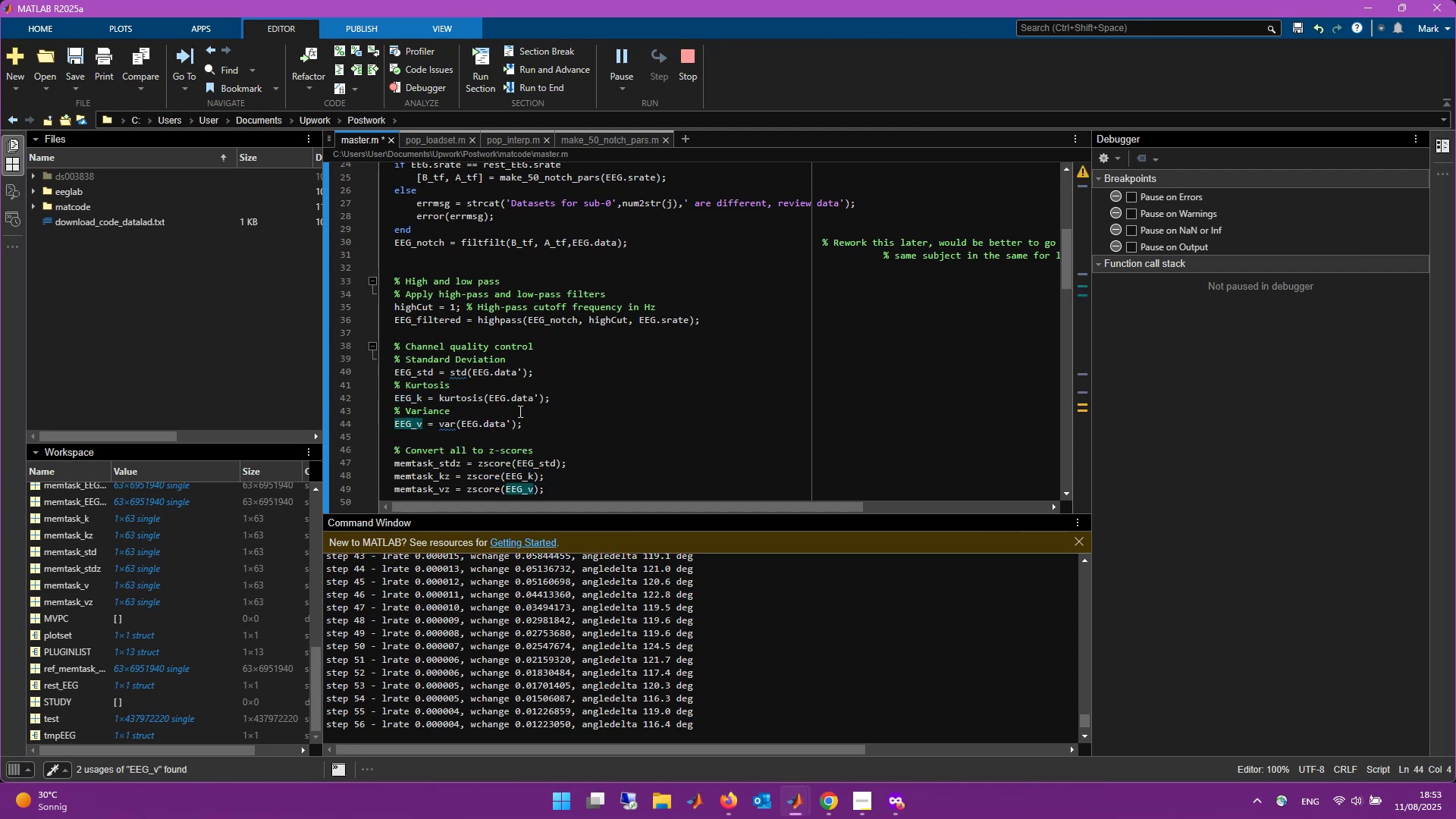 
scroll: coordinate [519, 411], scroll_direction: down, amount: 2.0
 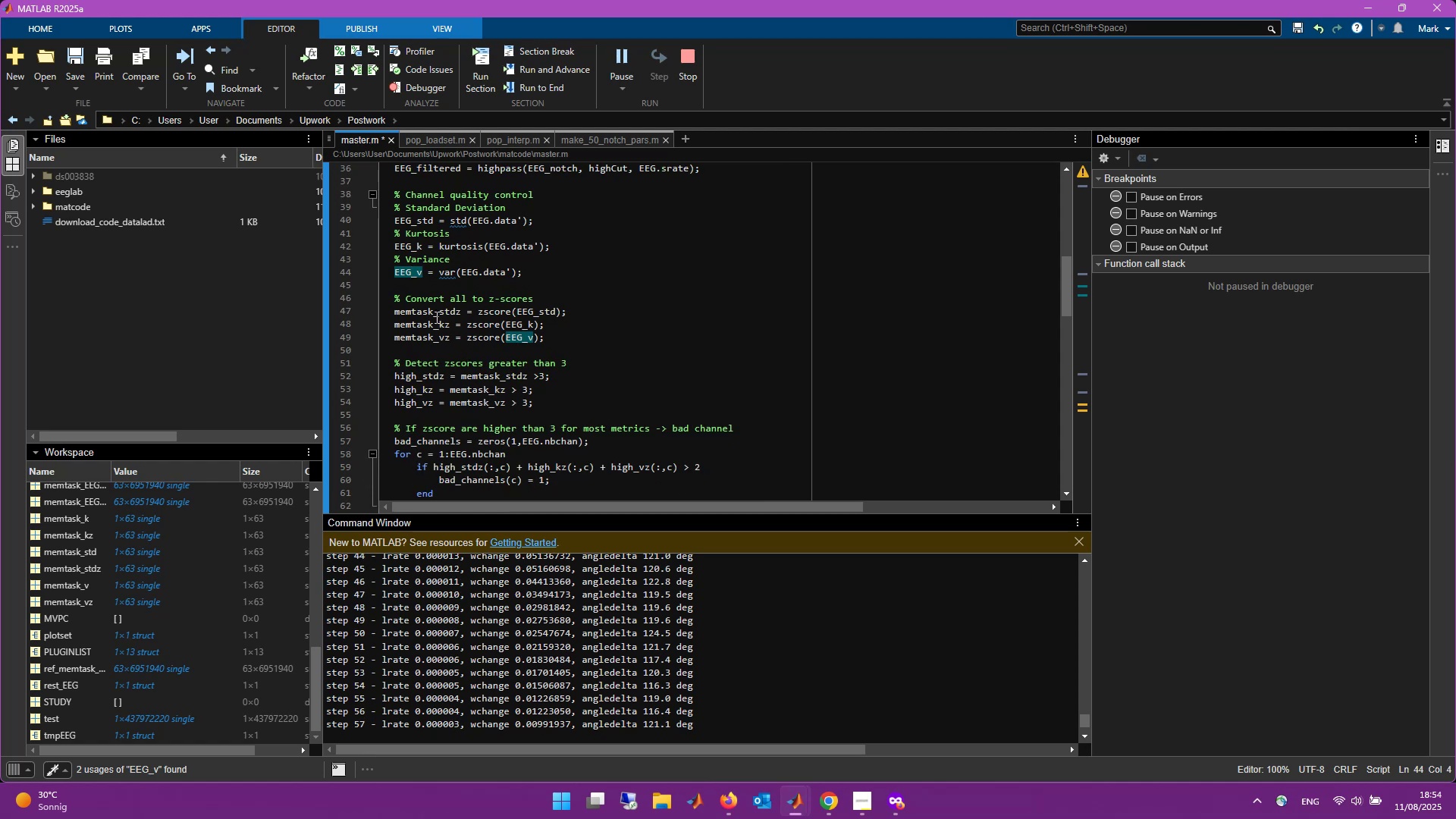 
left_click([434, 314])
 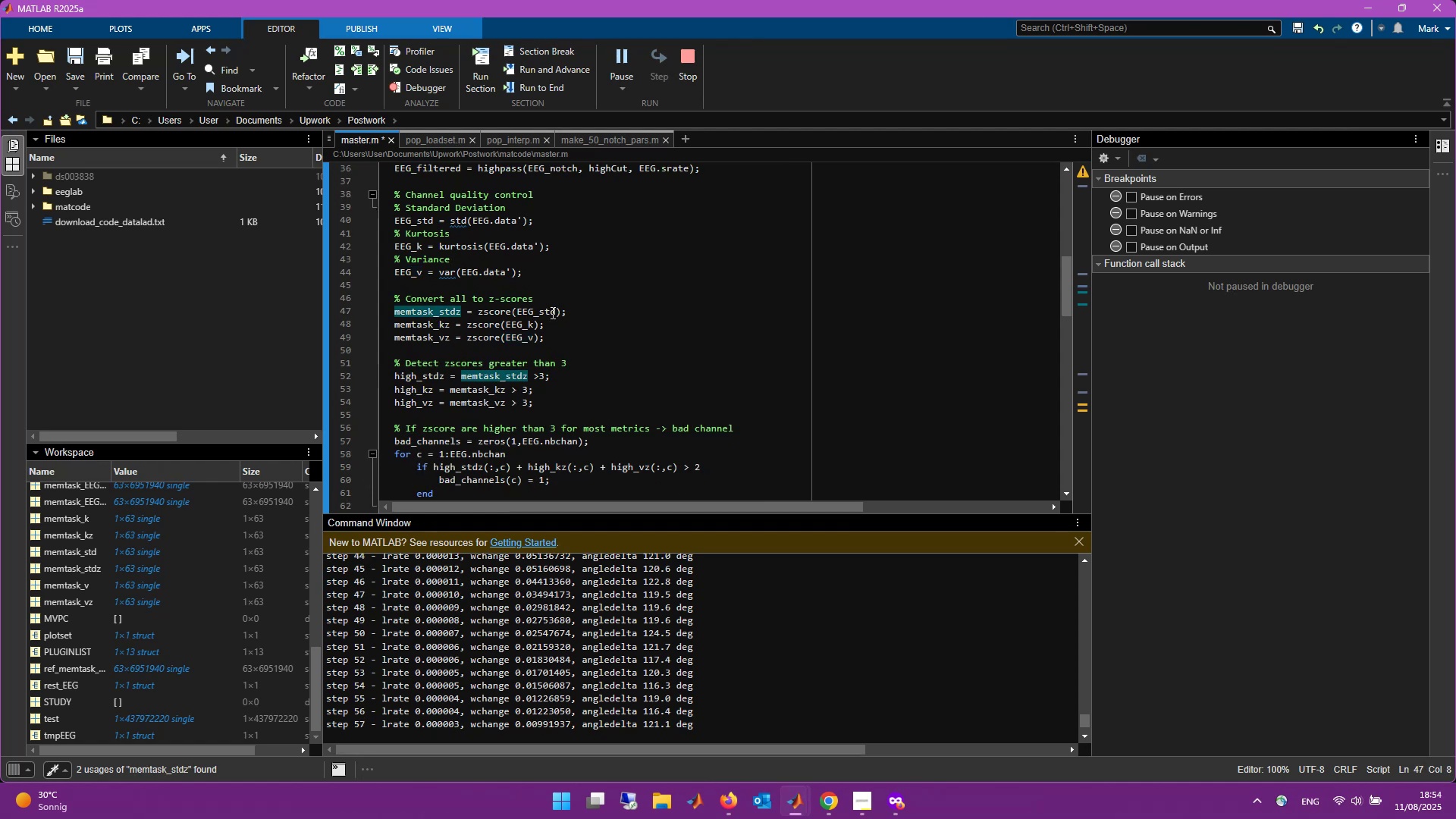 
key(Backspace)
key(Backspace)
key(Backspace)
key(Backspace)
key(Backspace)
key(Backspace)
key(Backspace)
type(EEG)
 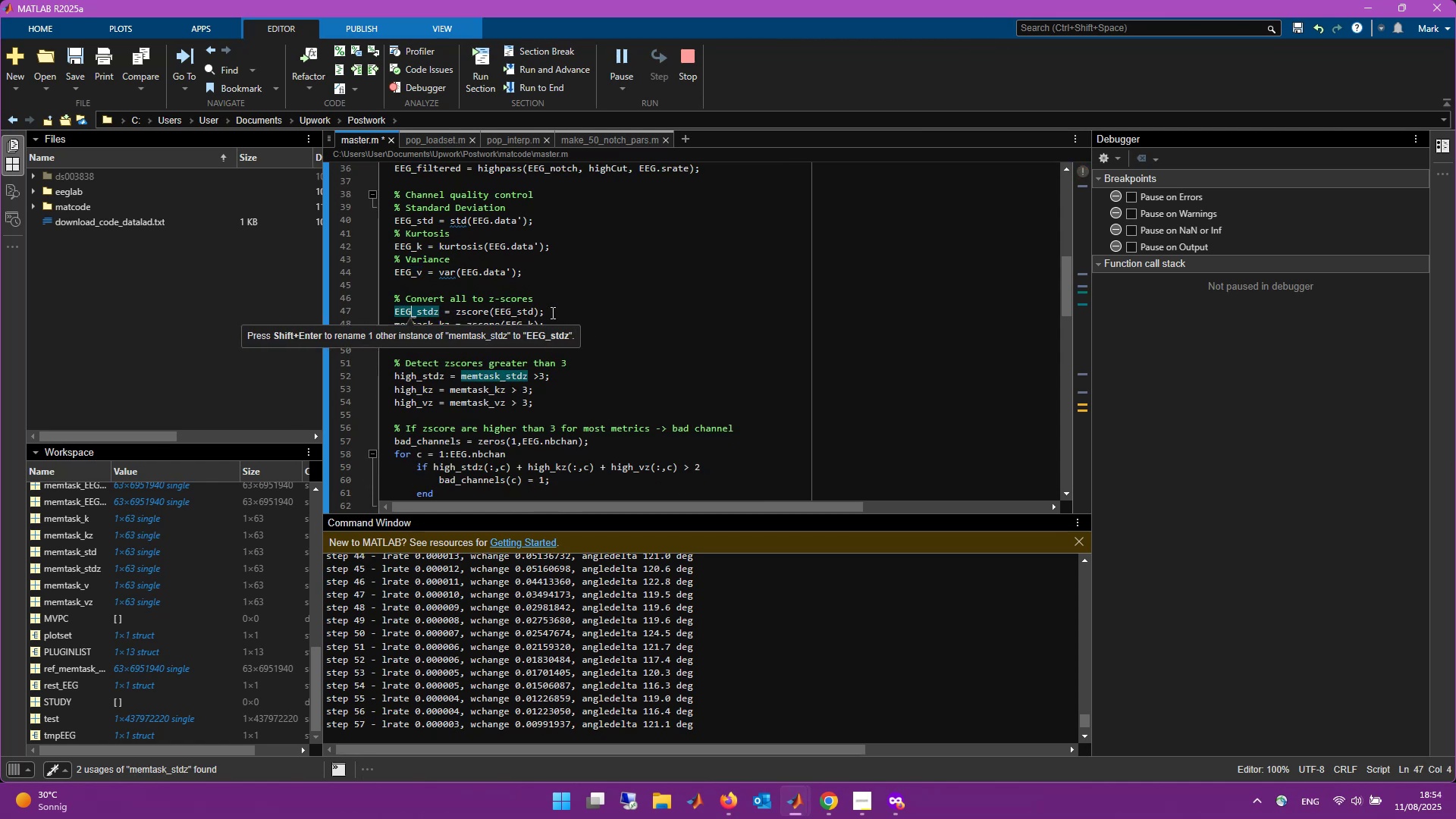 
key(Shift+Enter)
 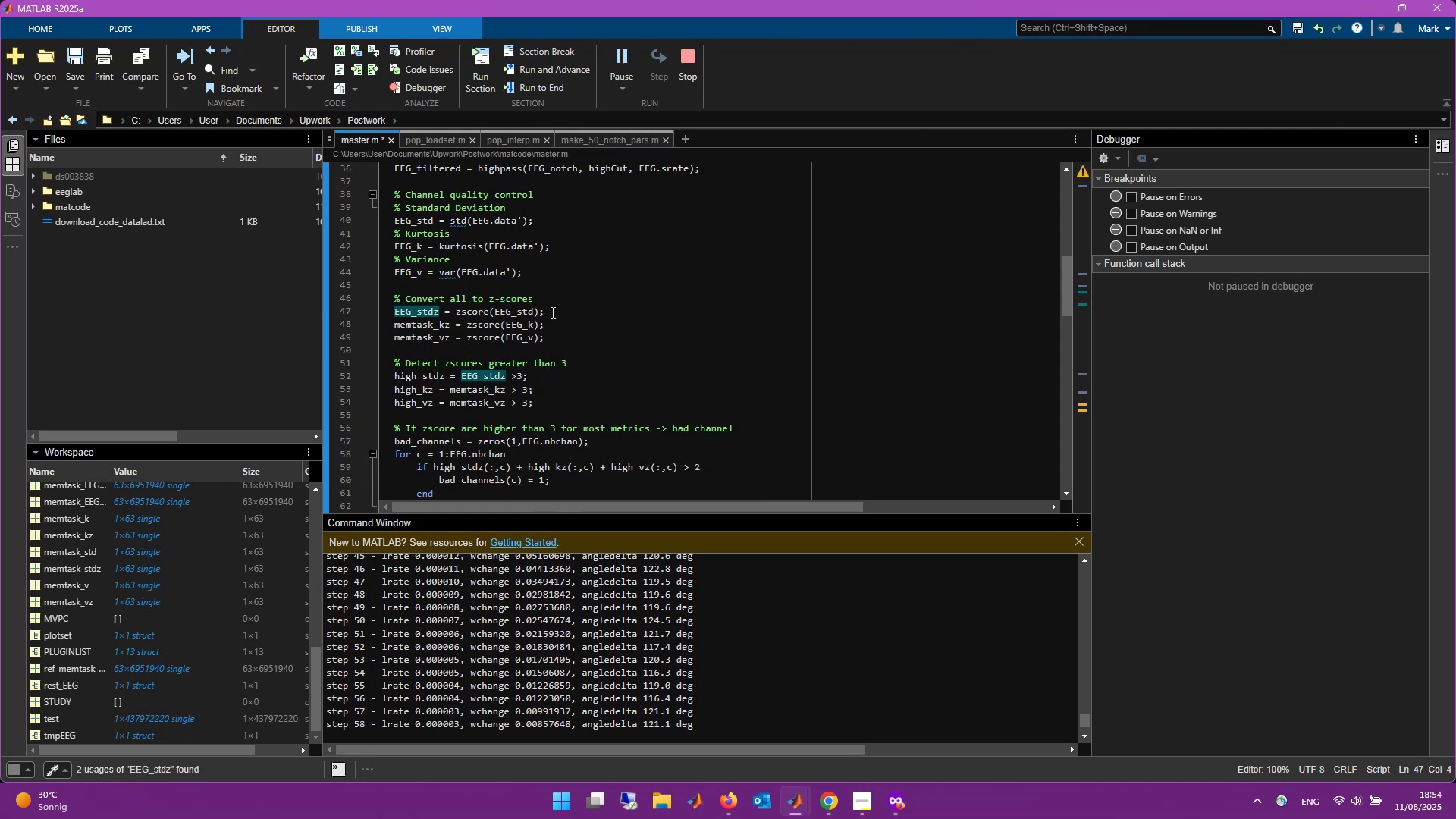 
key(ArrowDown)
 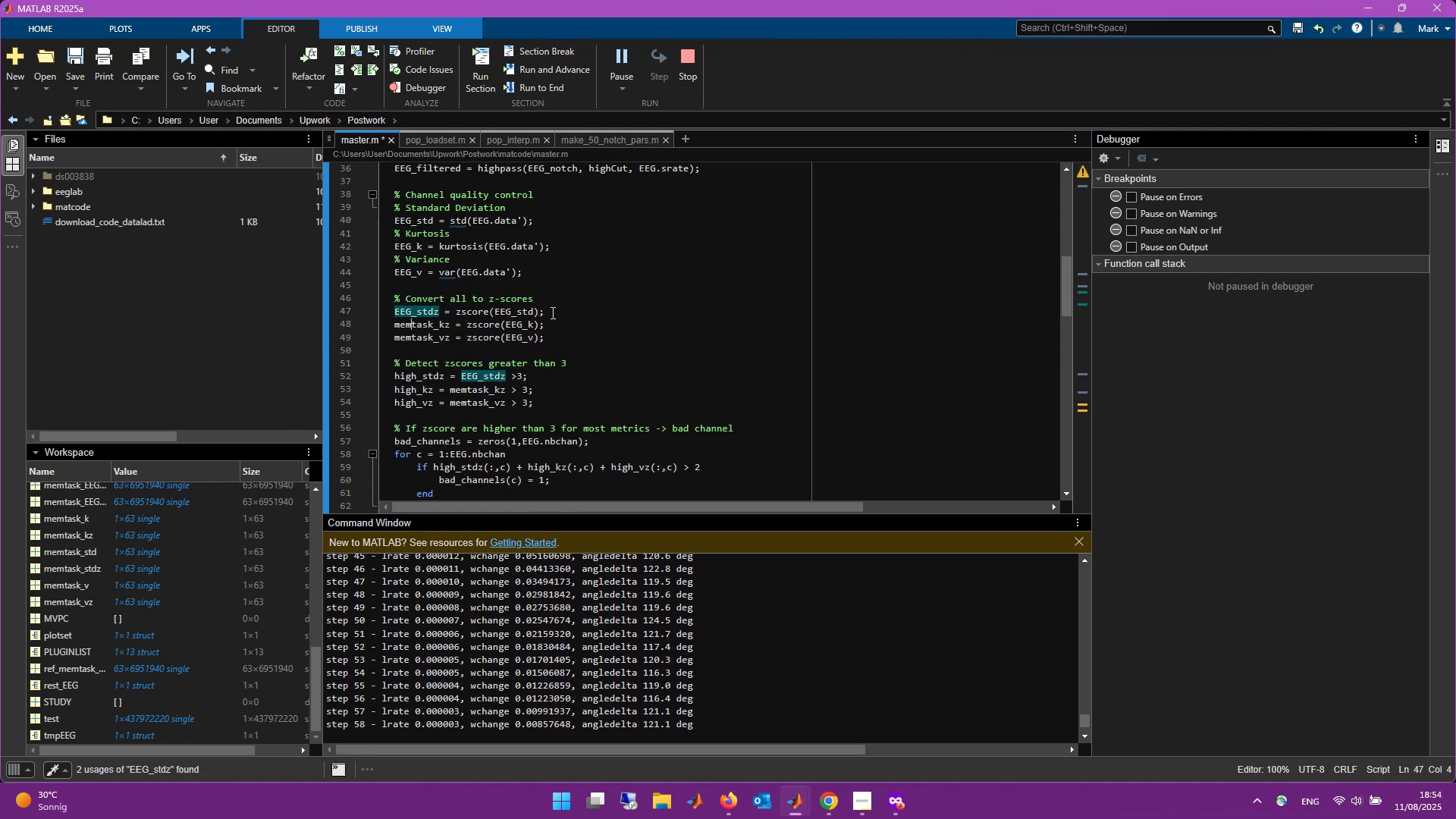 
key(ArrowRight)
 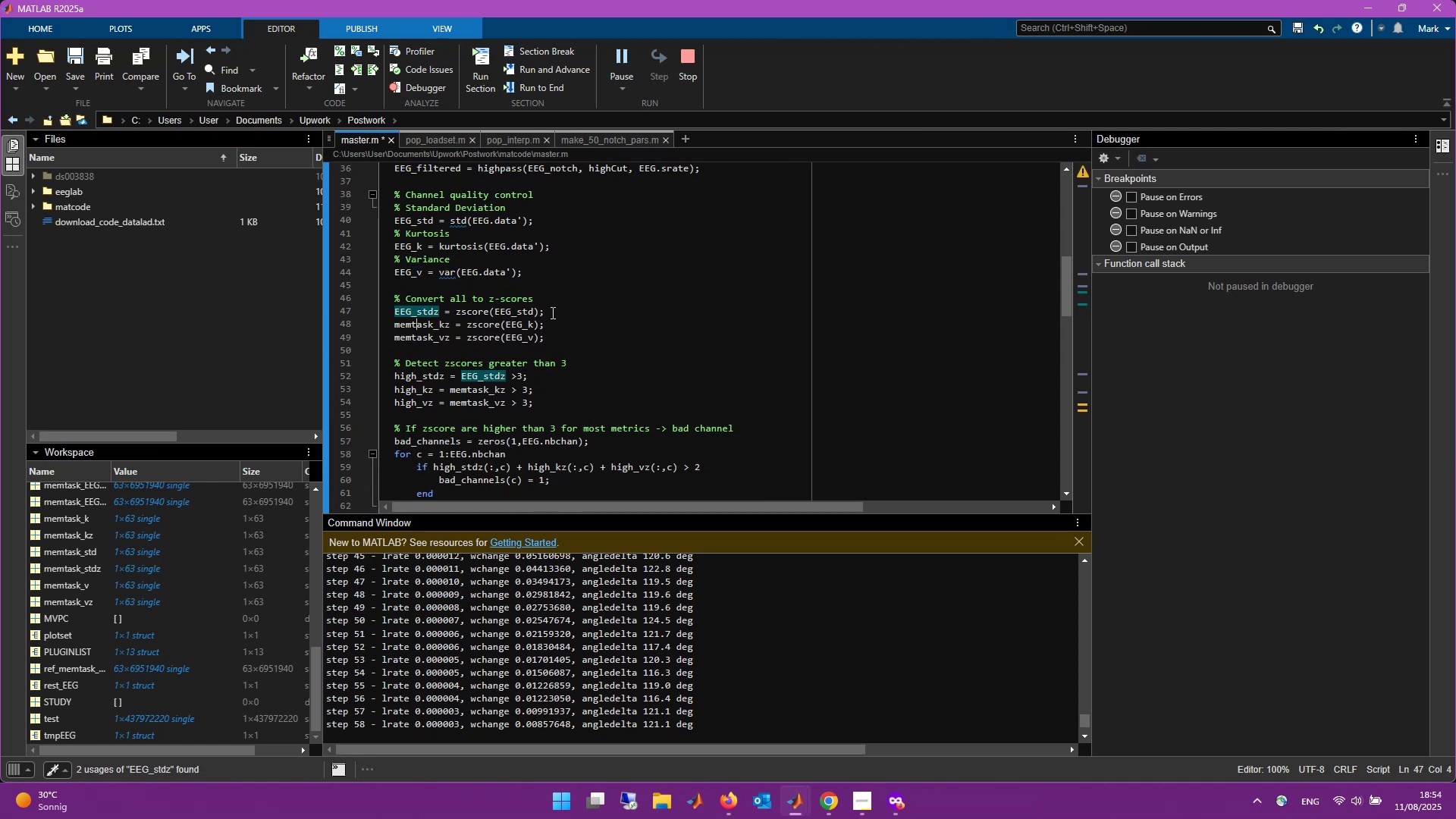 
key(ArrowRight)
 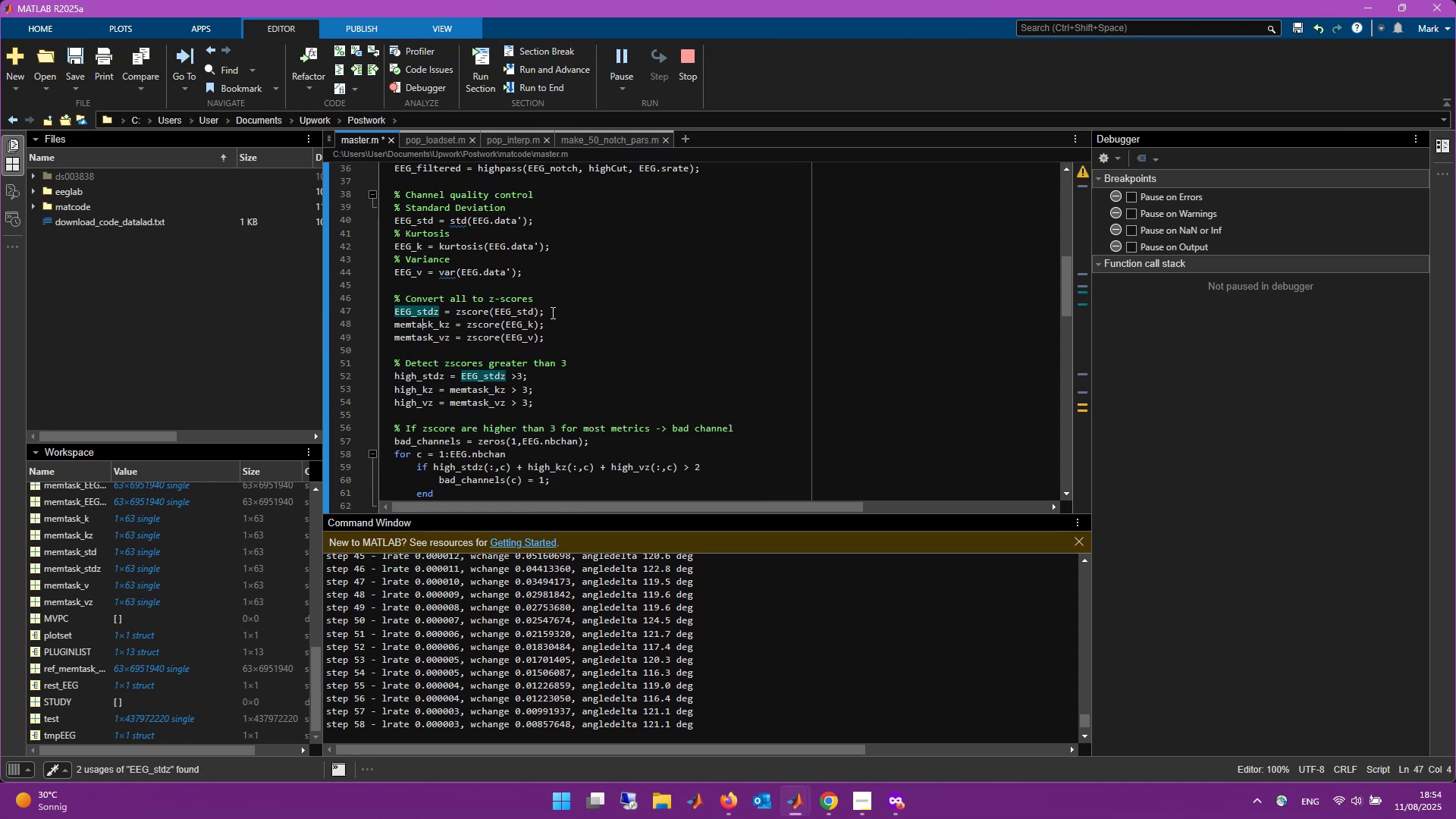 
key(ArrowRight)
 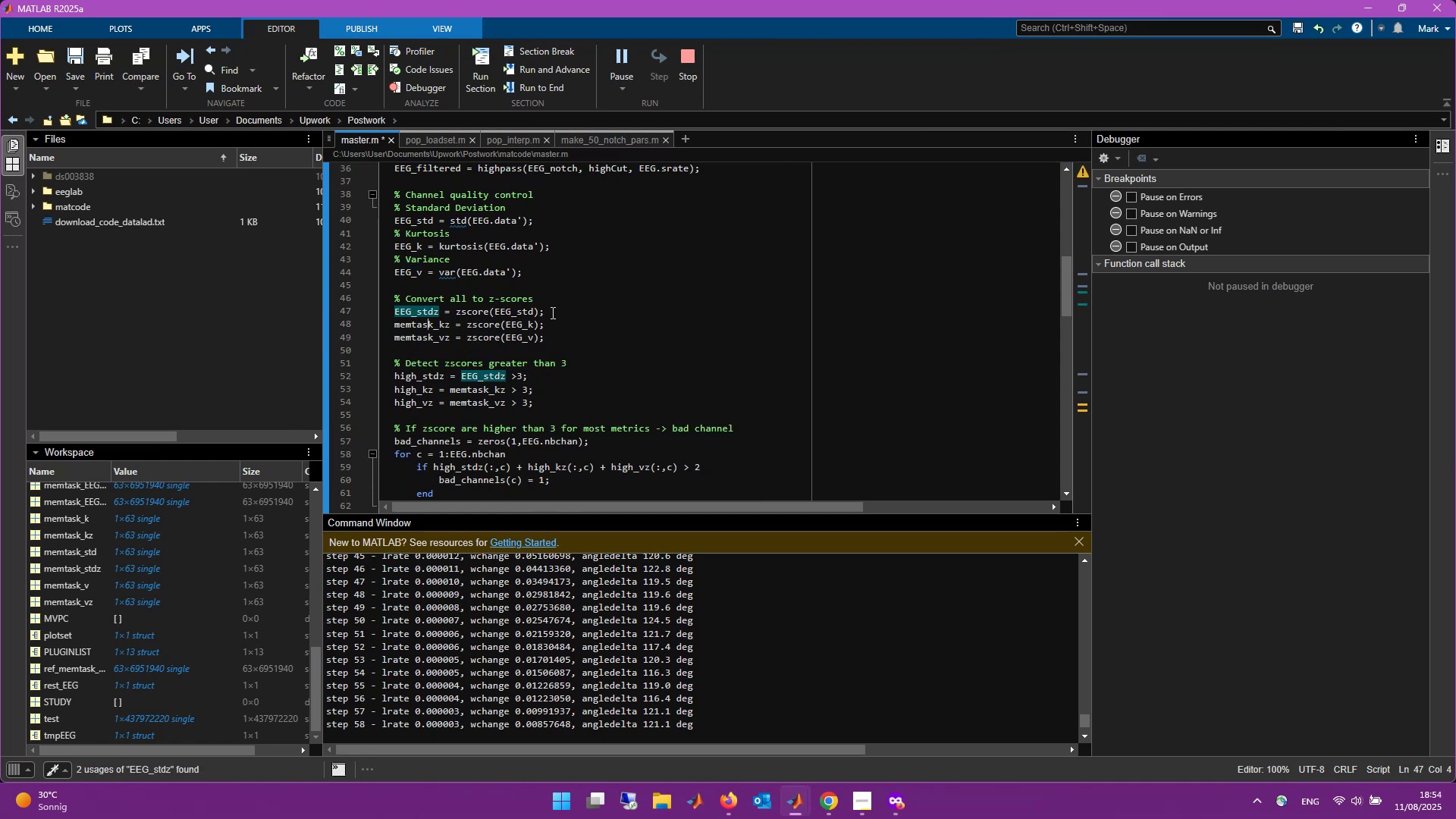 
key(ArrowRight)
 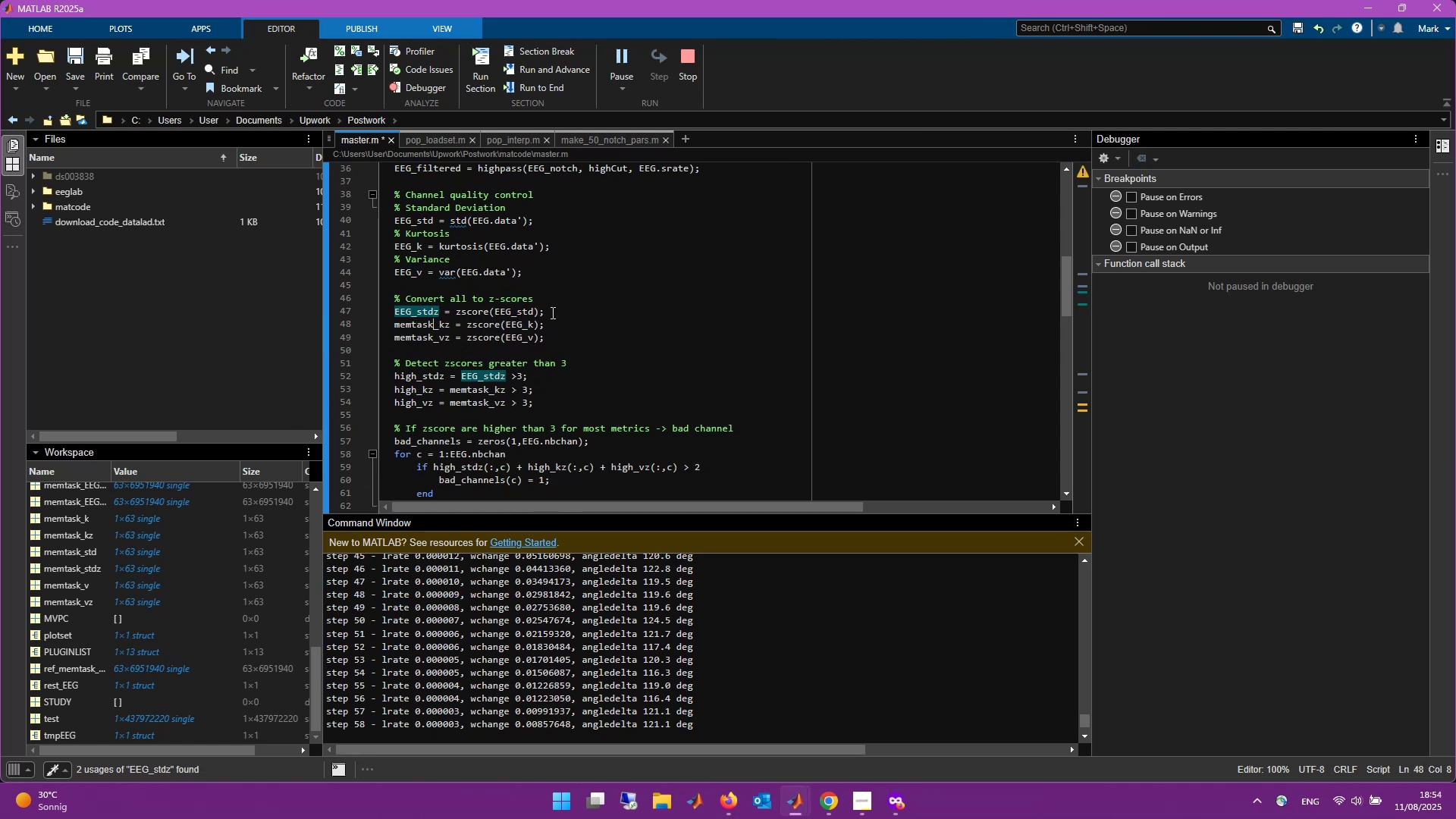 
key(Backspace)
key(Backspace)
key(Backspace)
key(Backspace)
key(Backspace)
key(Backspace)
key(Backspace)
type(EEG)
 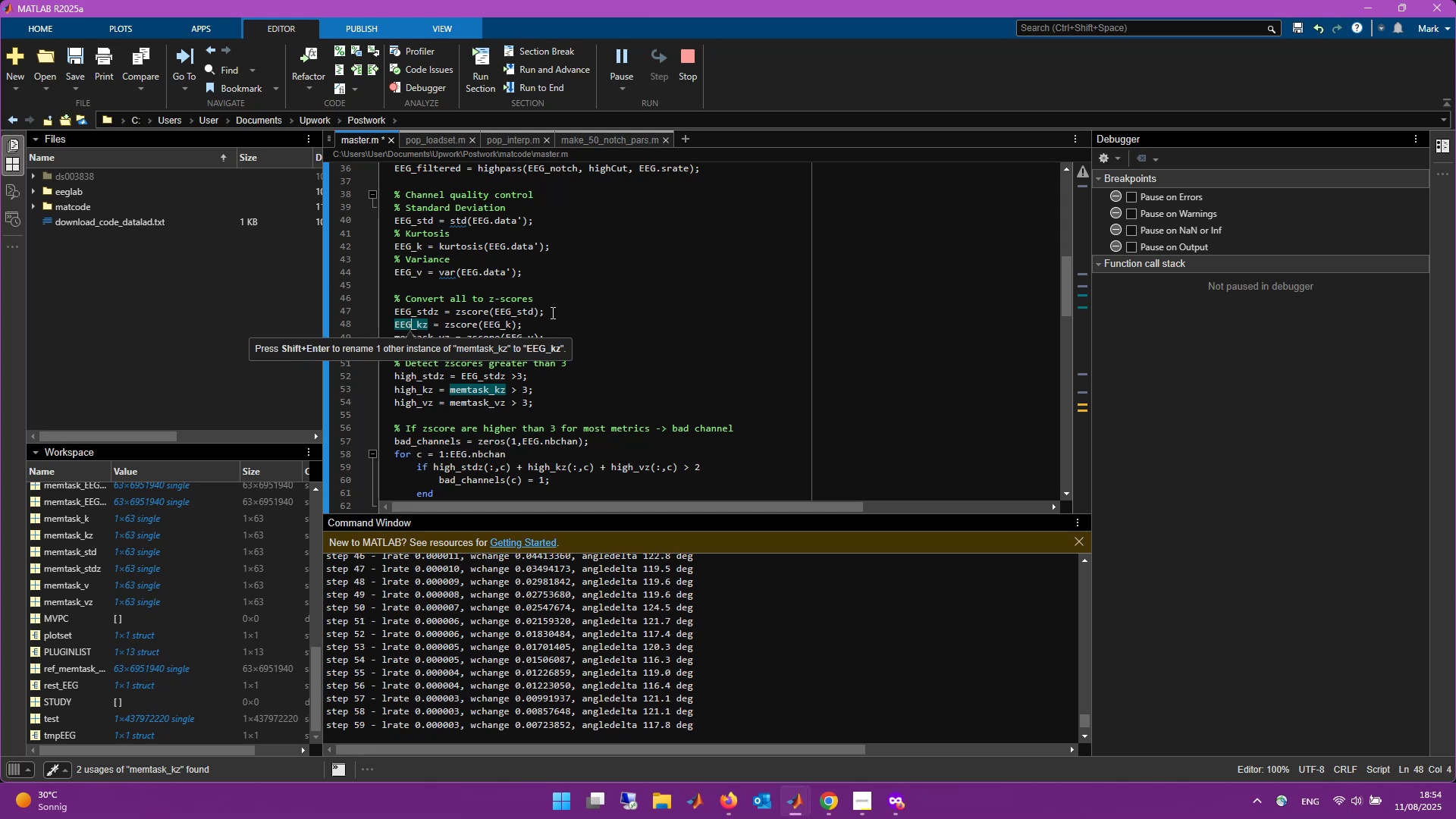 
key(Shift+Enter)
 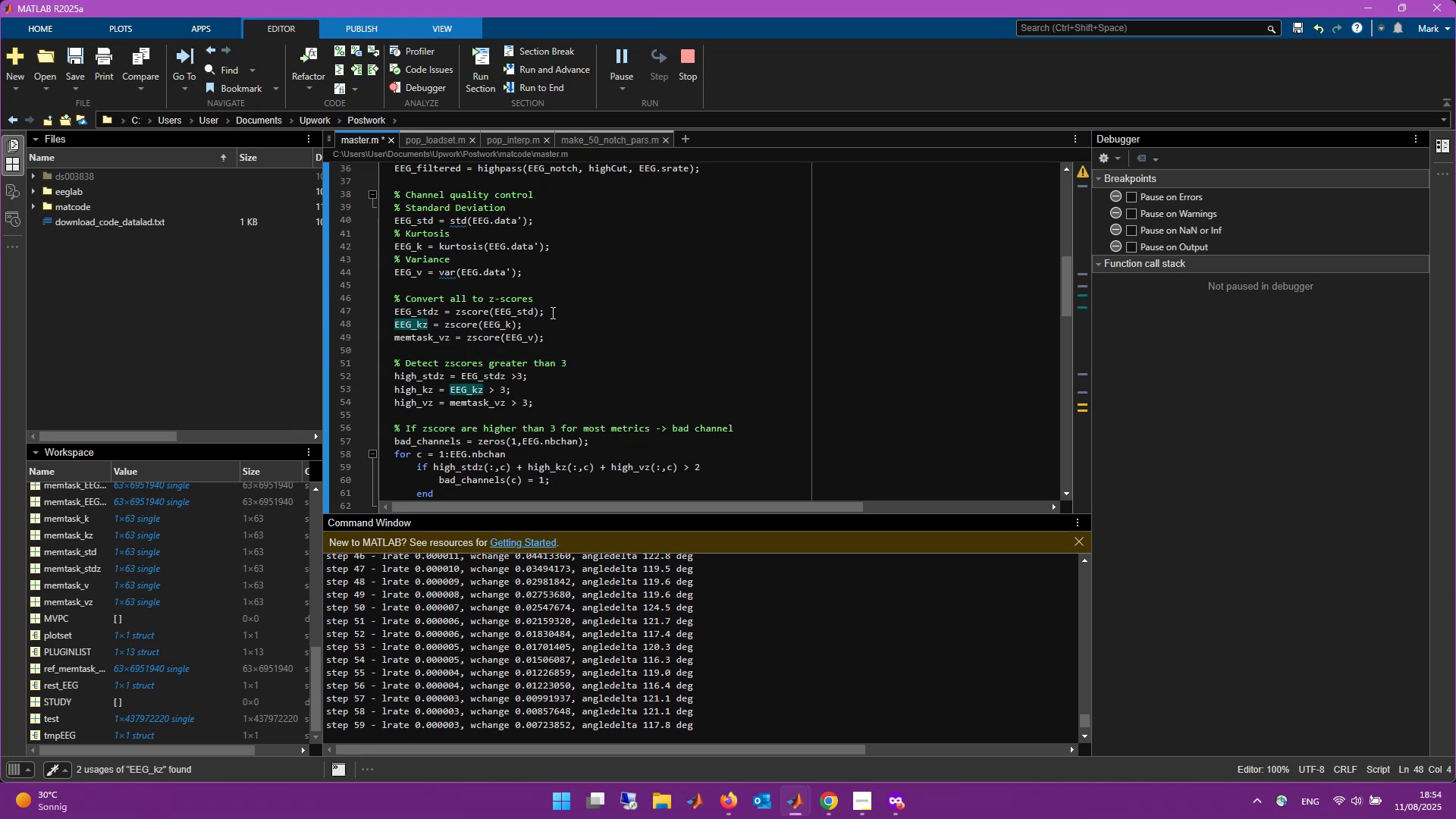 
key(ArrowDown)
 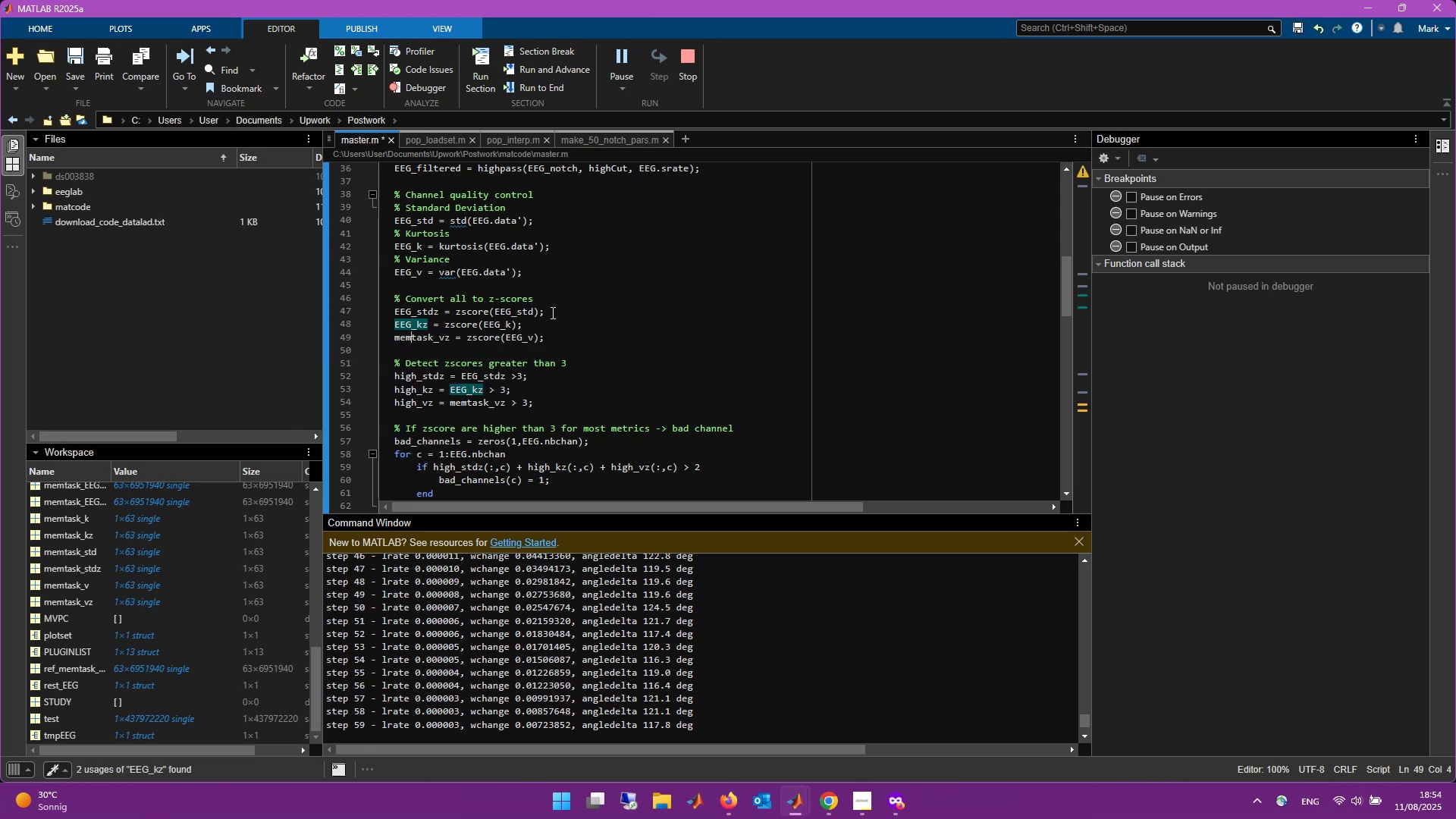 
key(ArrowRight)
 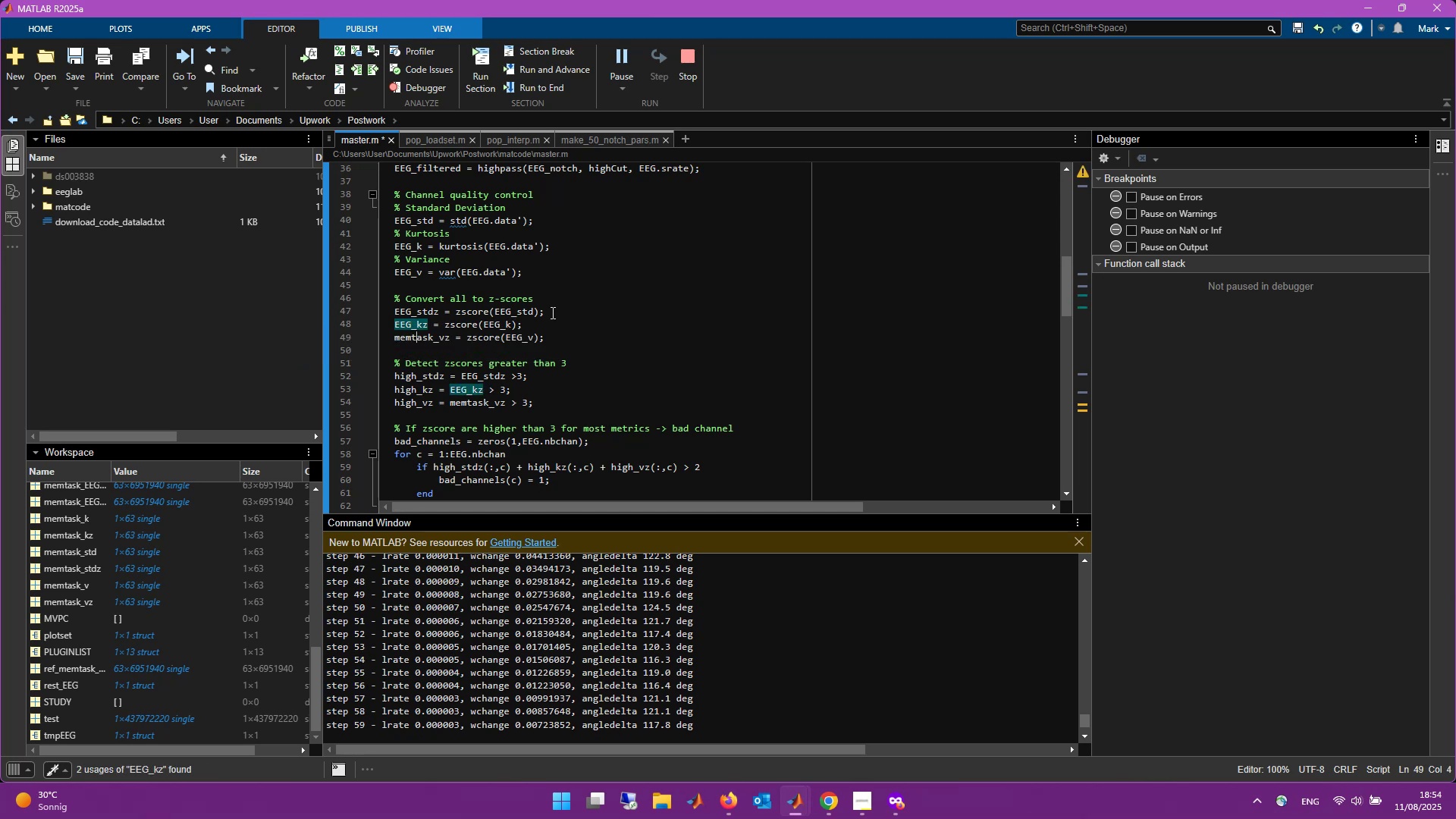 
key(ArrowRight)
 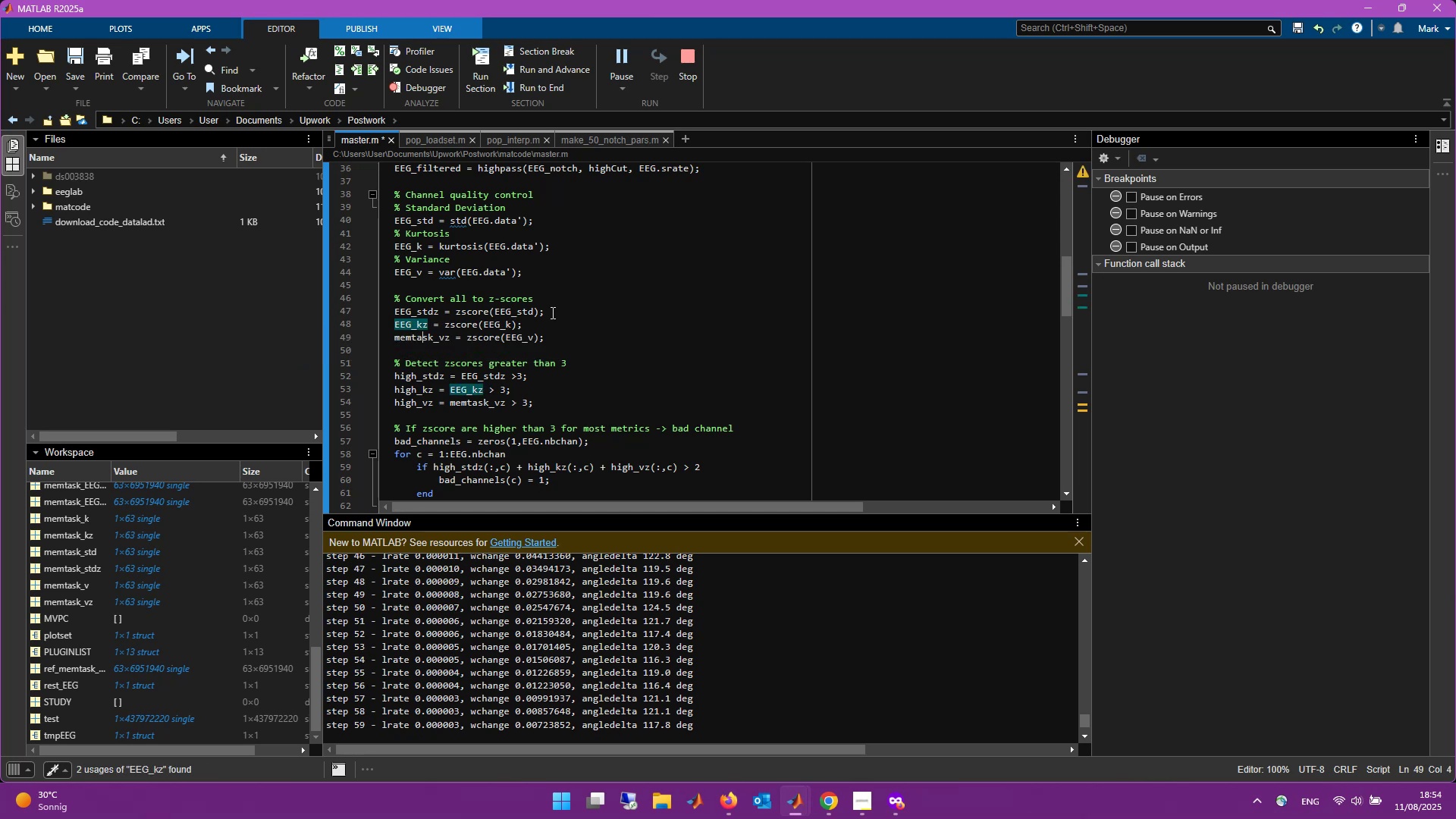 
key(ArrowRight)
 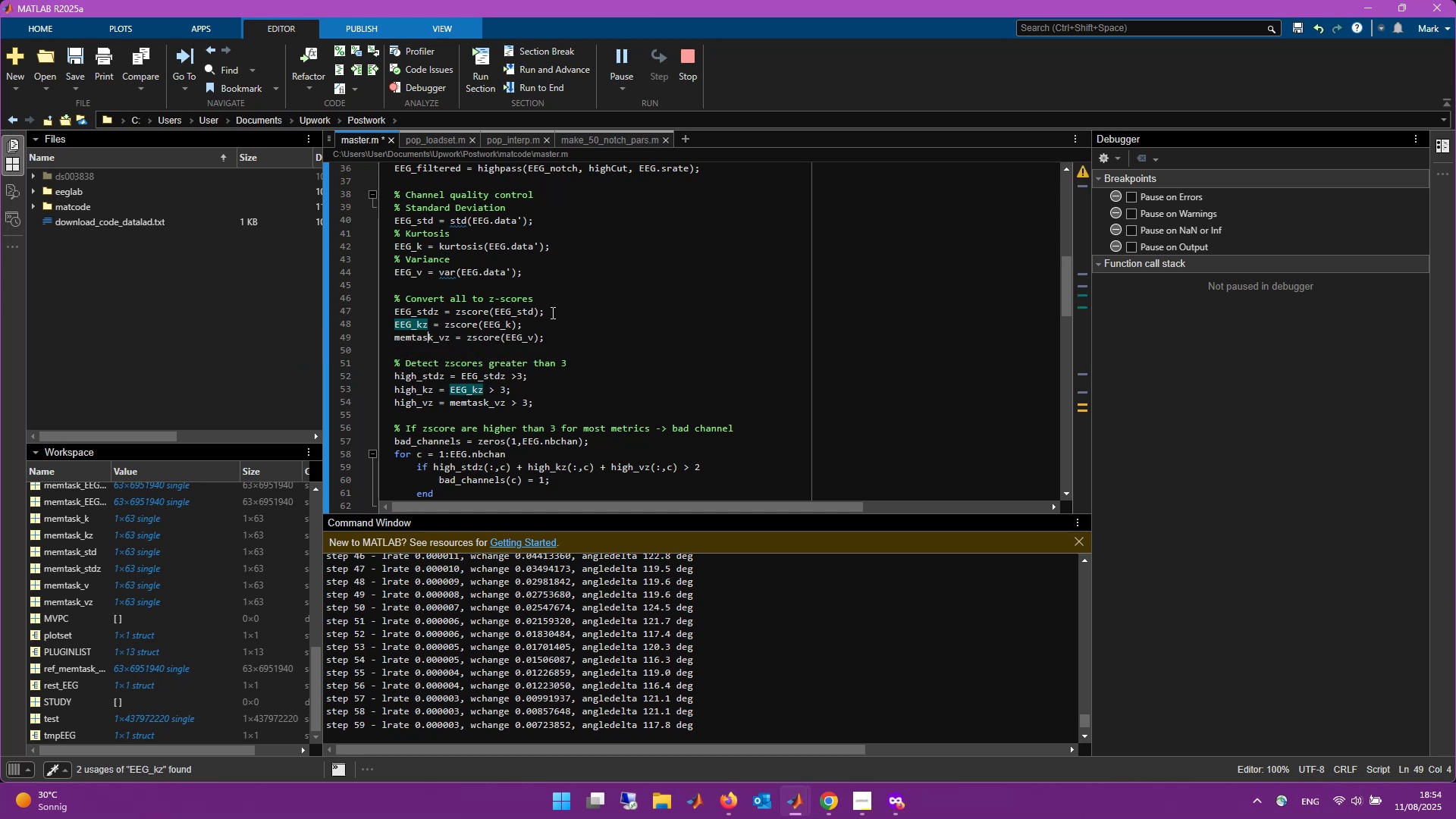 
key(ArrowRight)
 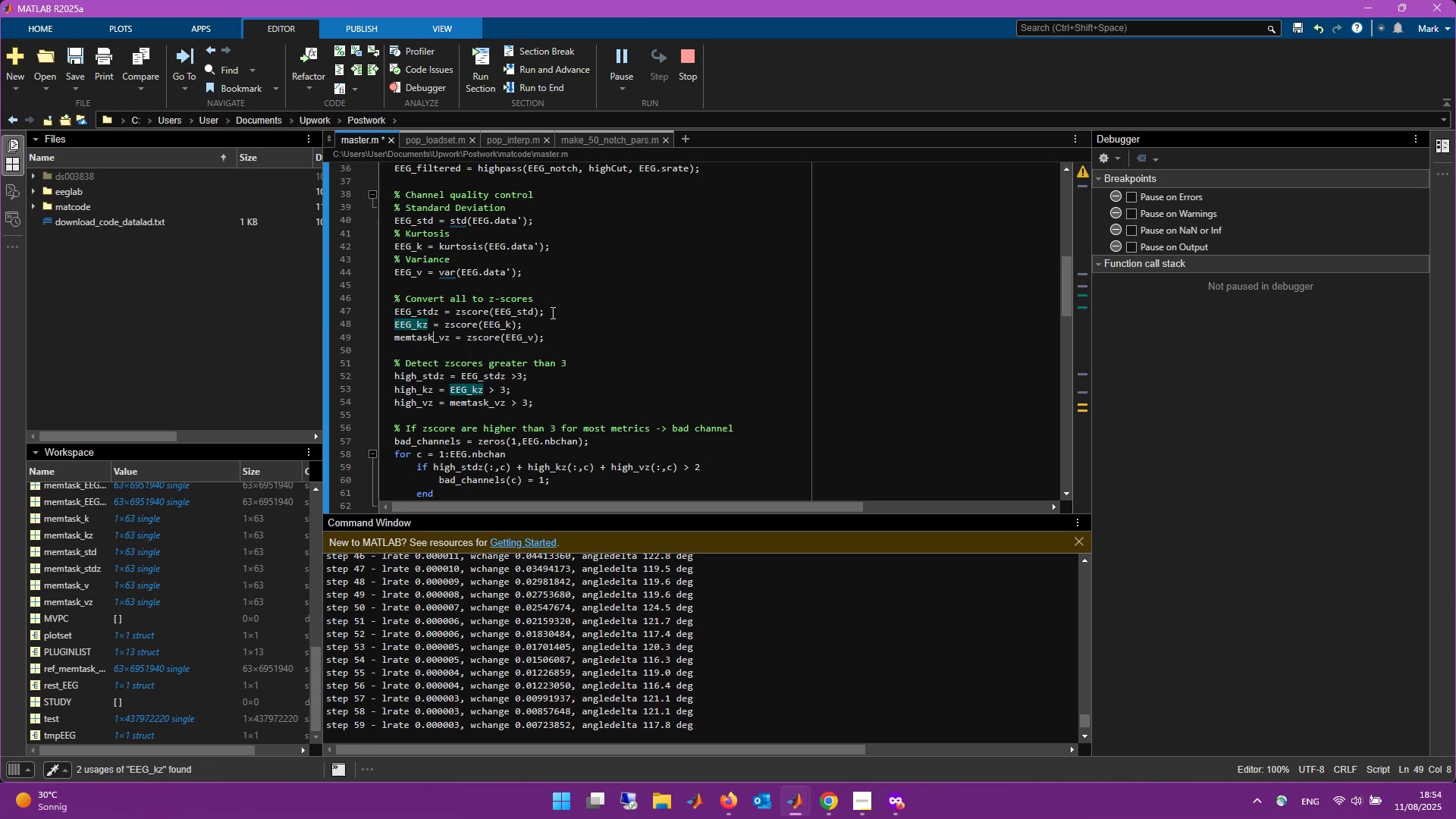 
key(Backspace)
key(Backspace)
key(Backspace)
key(Backspace)
key(Backspace)
key(Backspace)
key(Backspace)
type(EEG)
 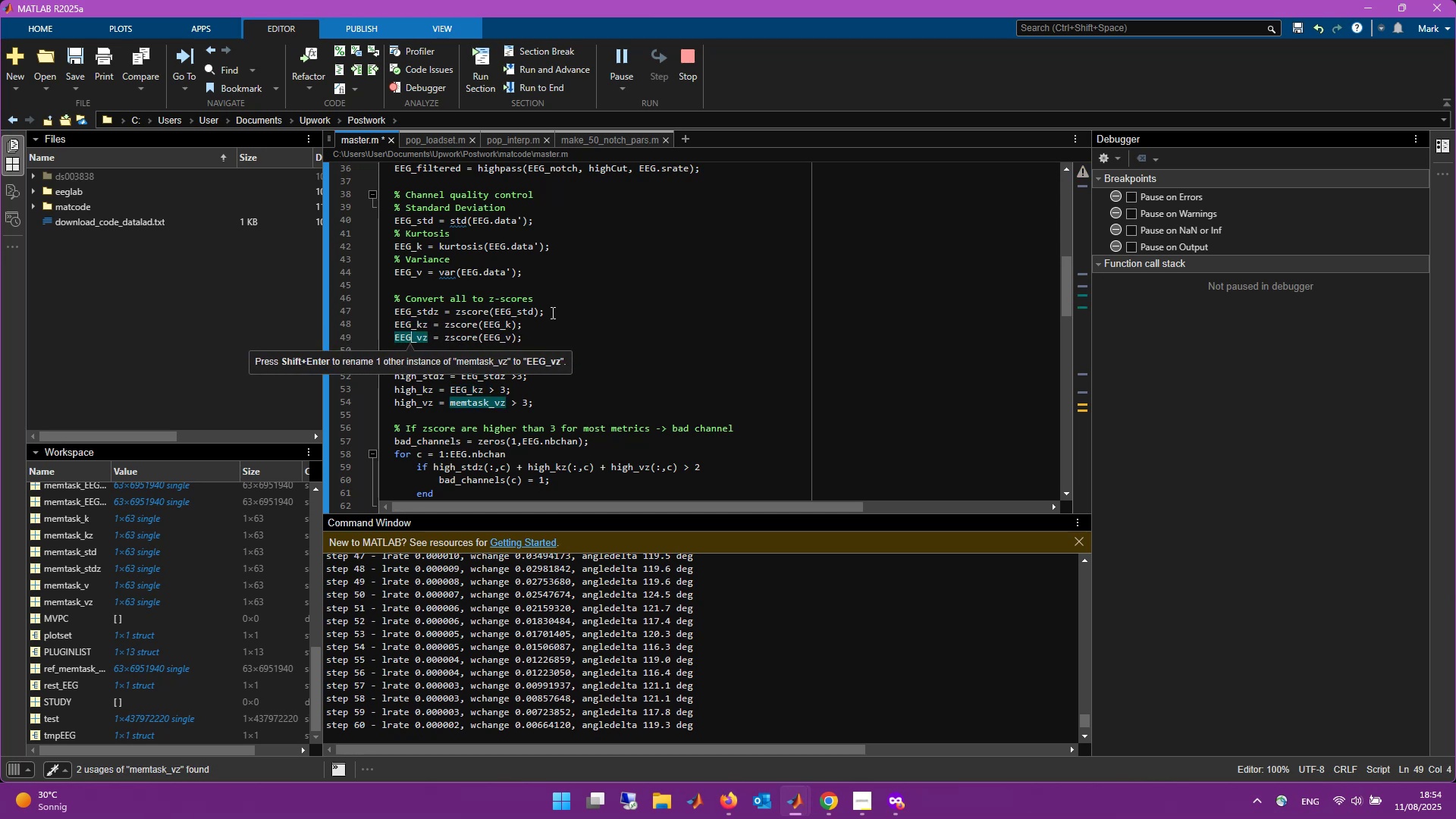 
key(Shift+Enter)
 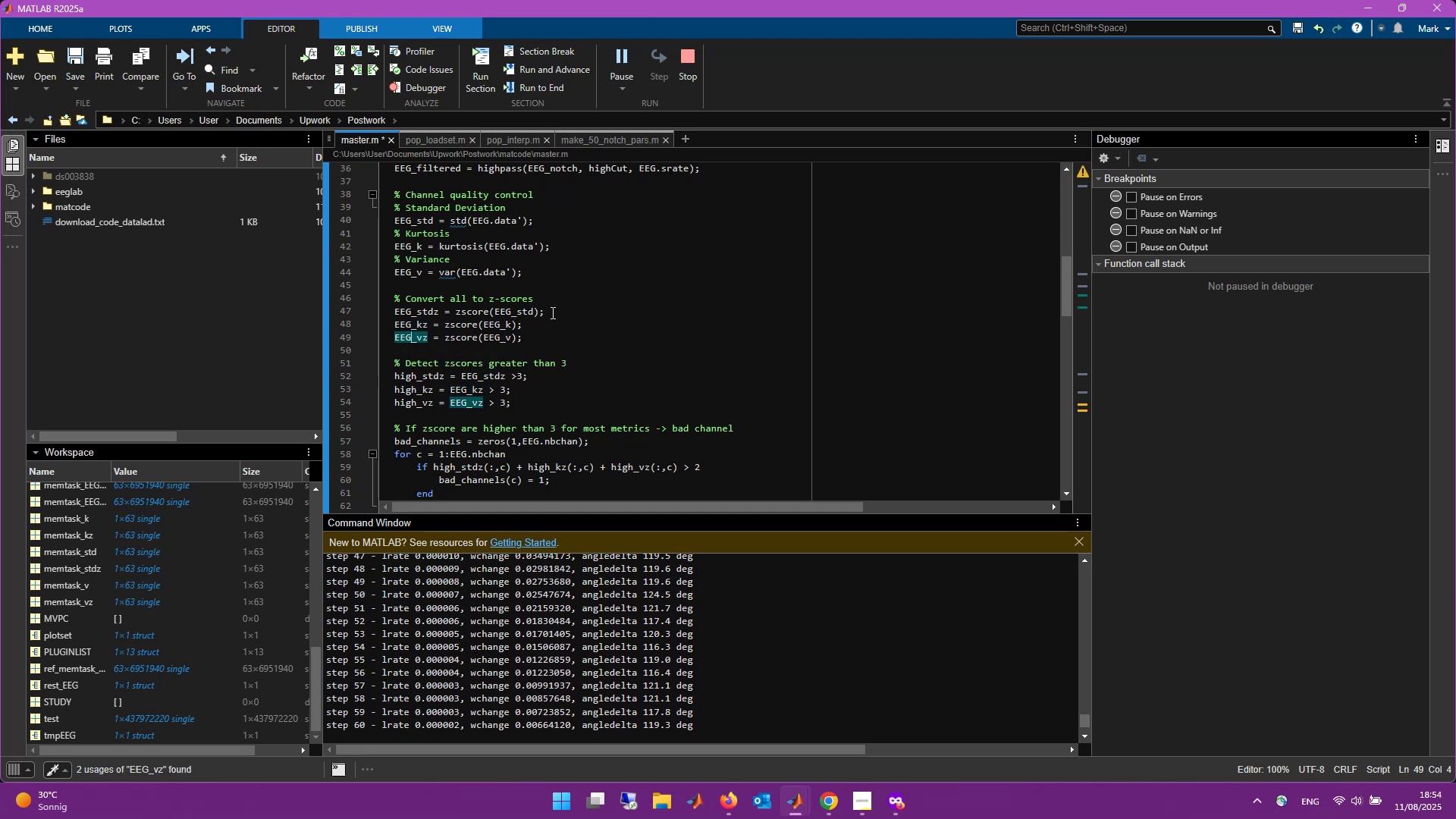 
key(ArrowDown)
 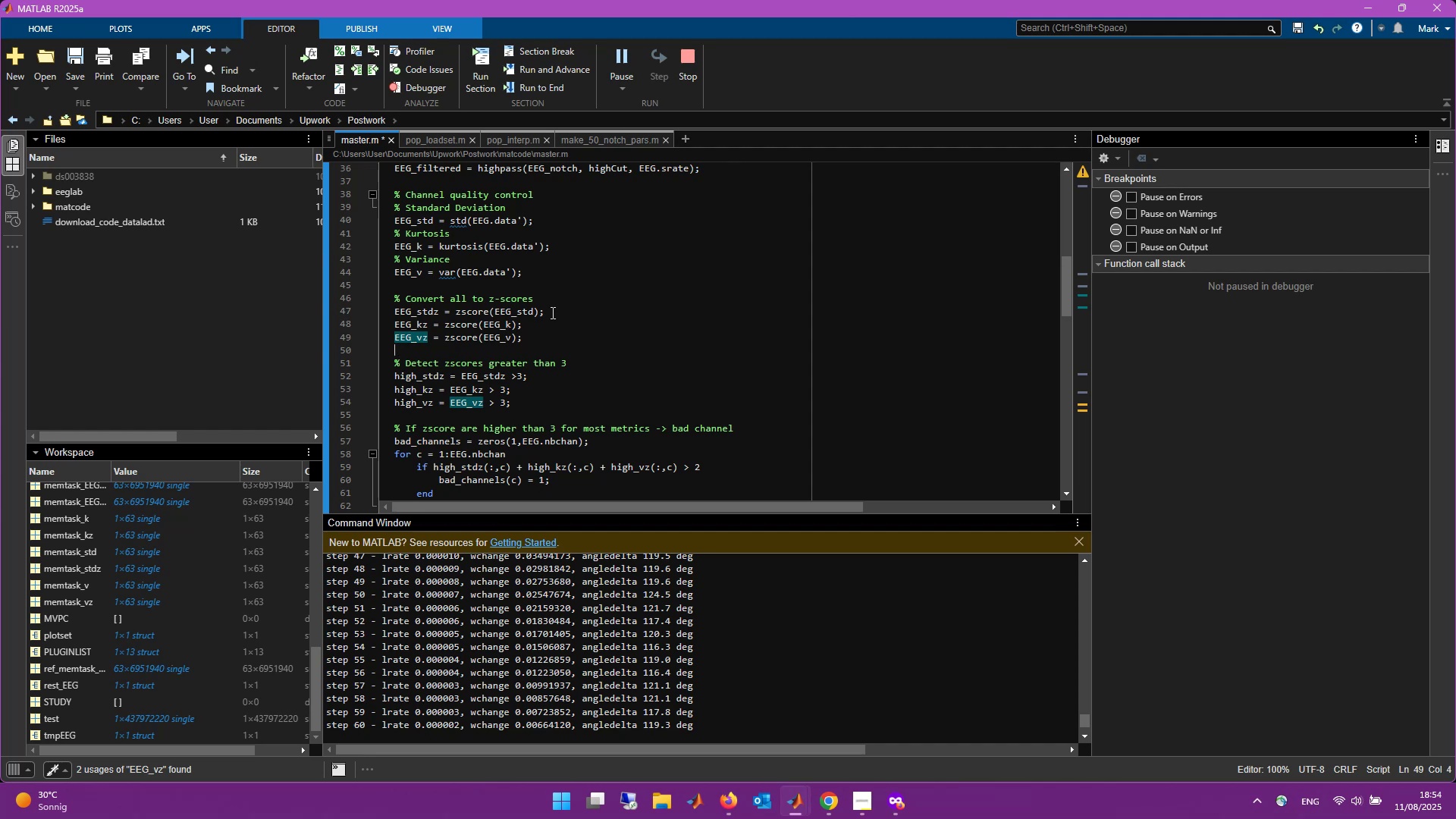 
key(ArrowDown)
 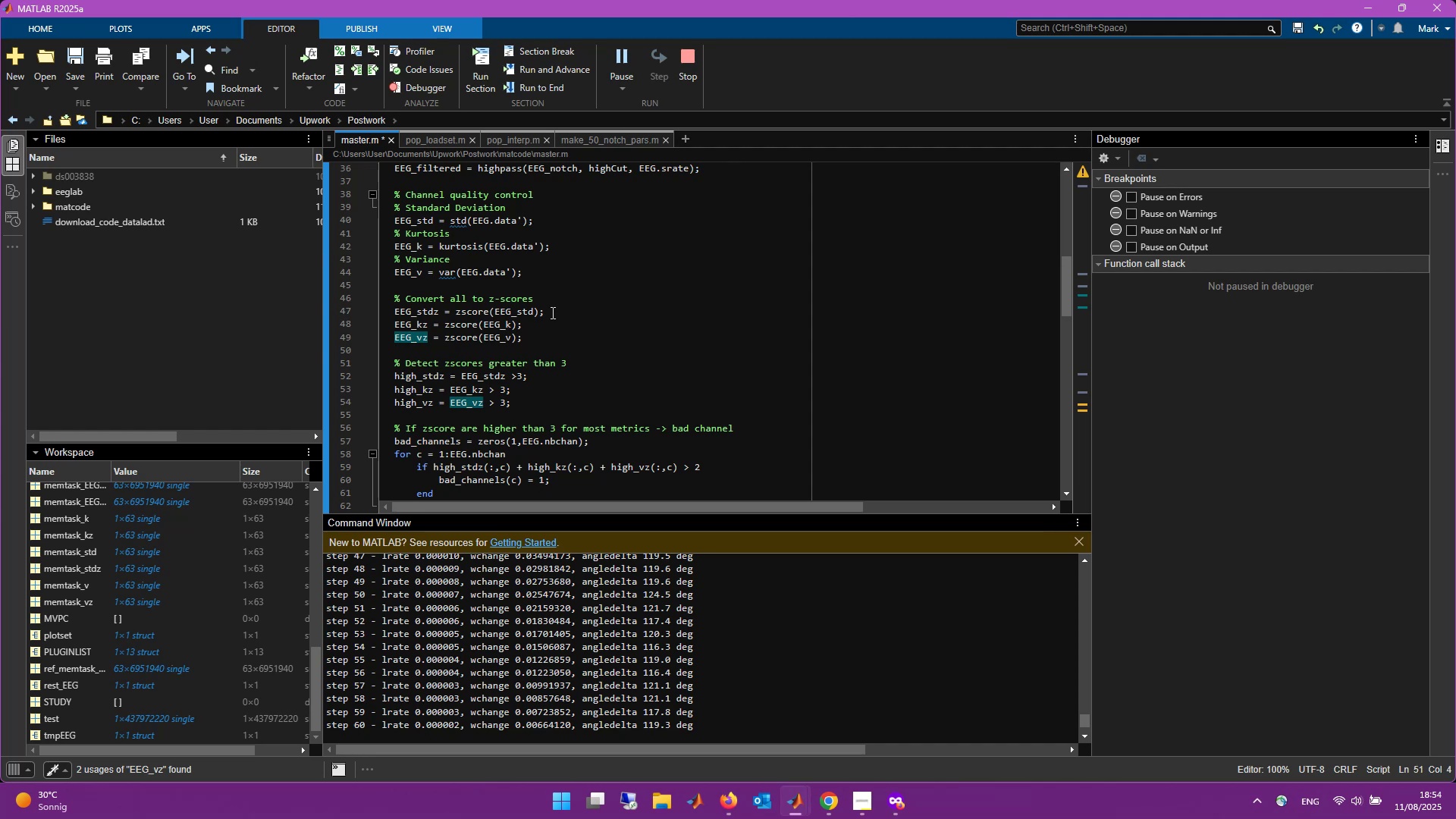 
scroll: coordinate [544, 316], scroll_direction: down, amount: 3.0
 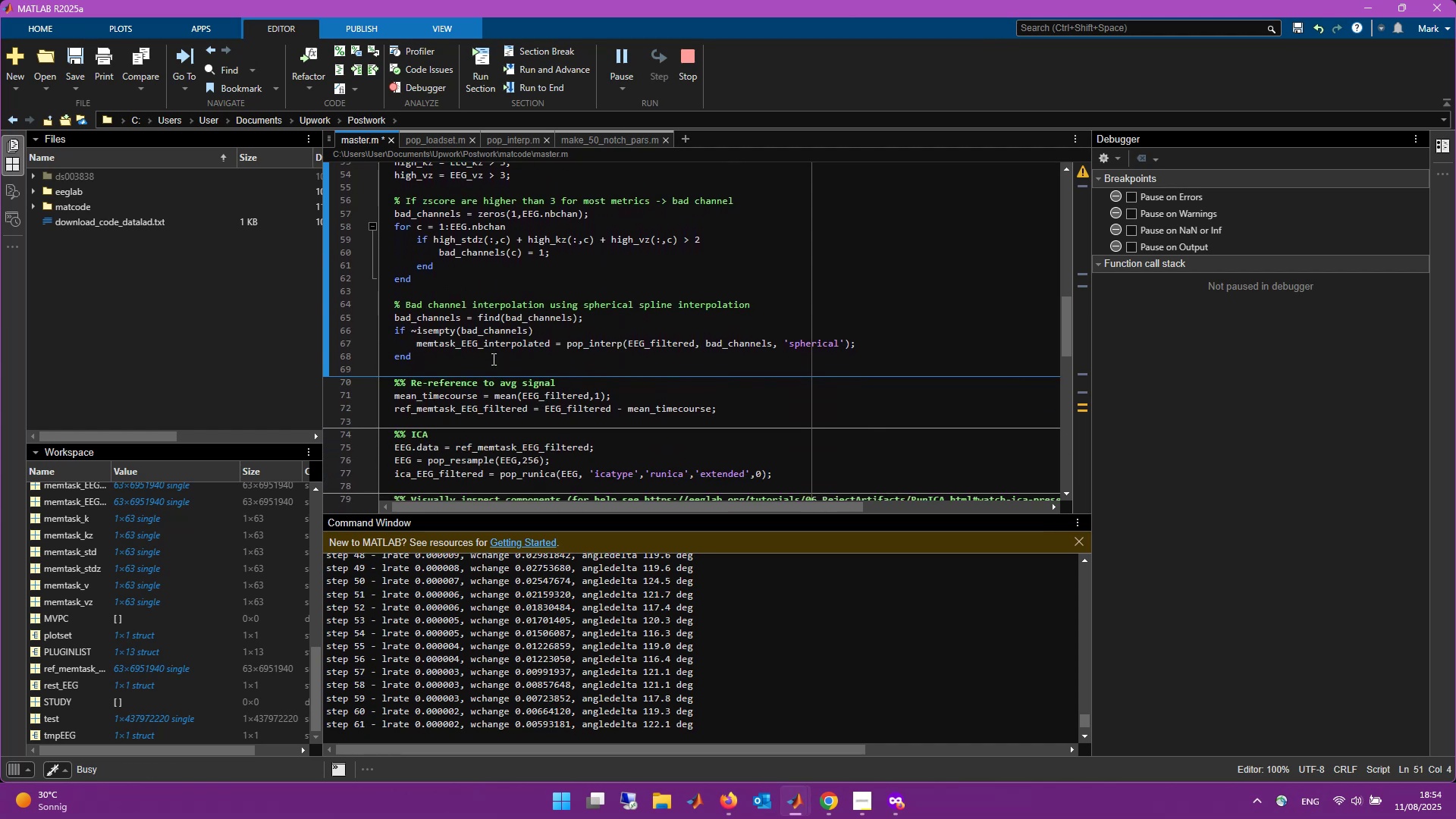 
double_click([496, 345])
 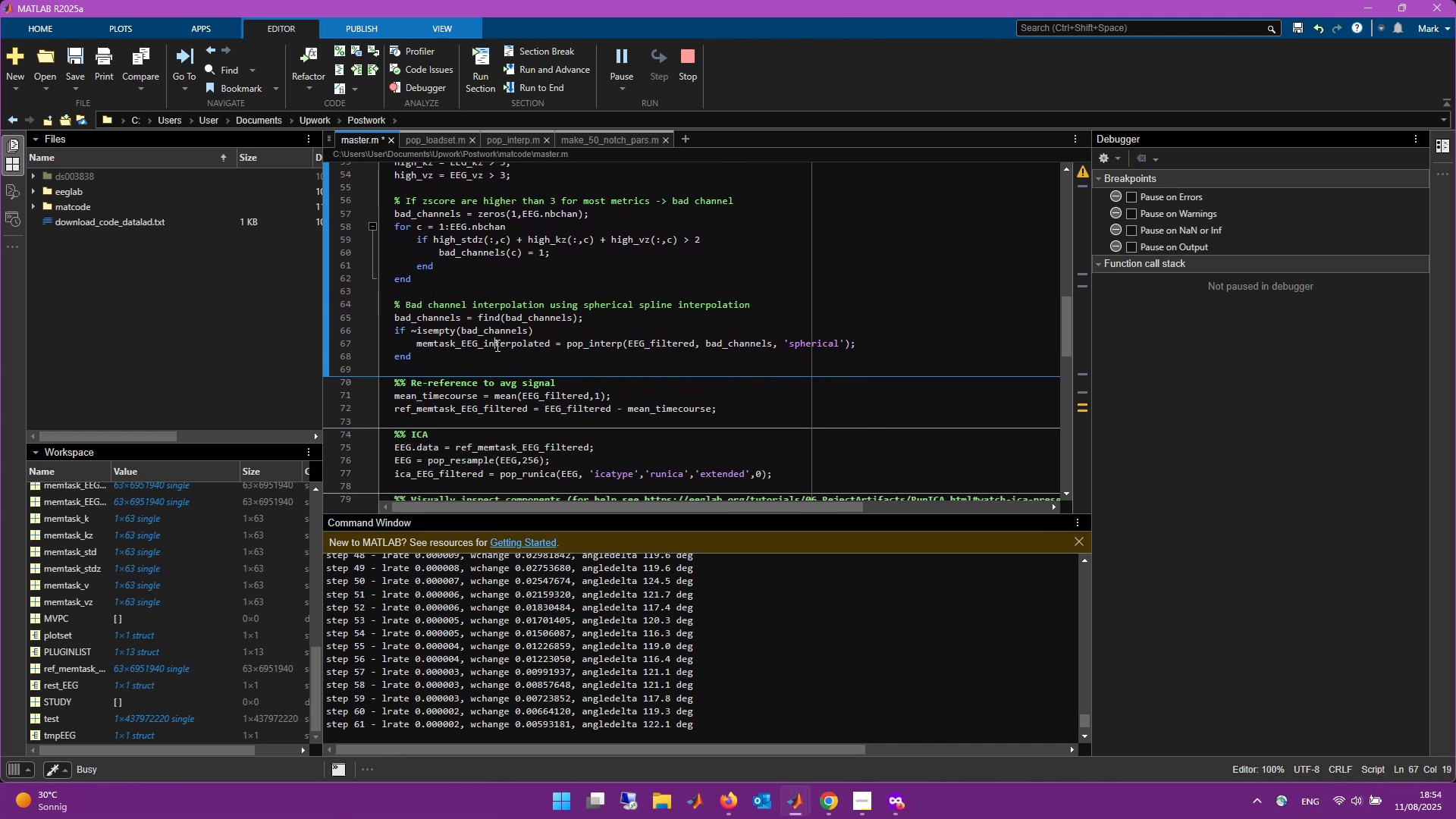 
key(ArrowLeft)
 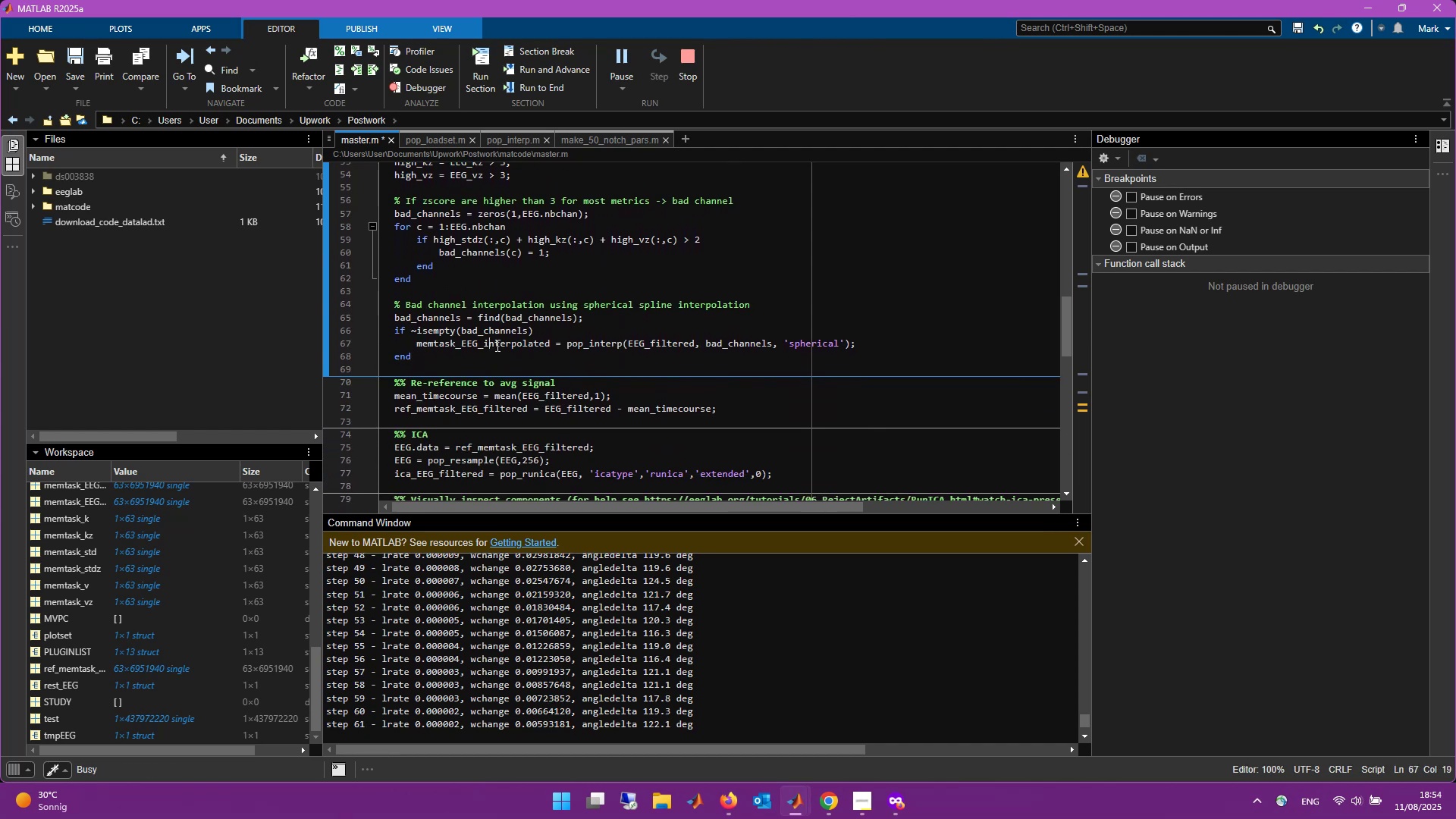 
key(ArrowLeft)
 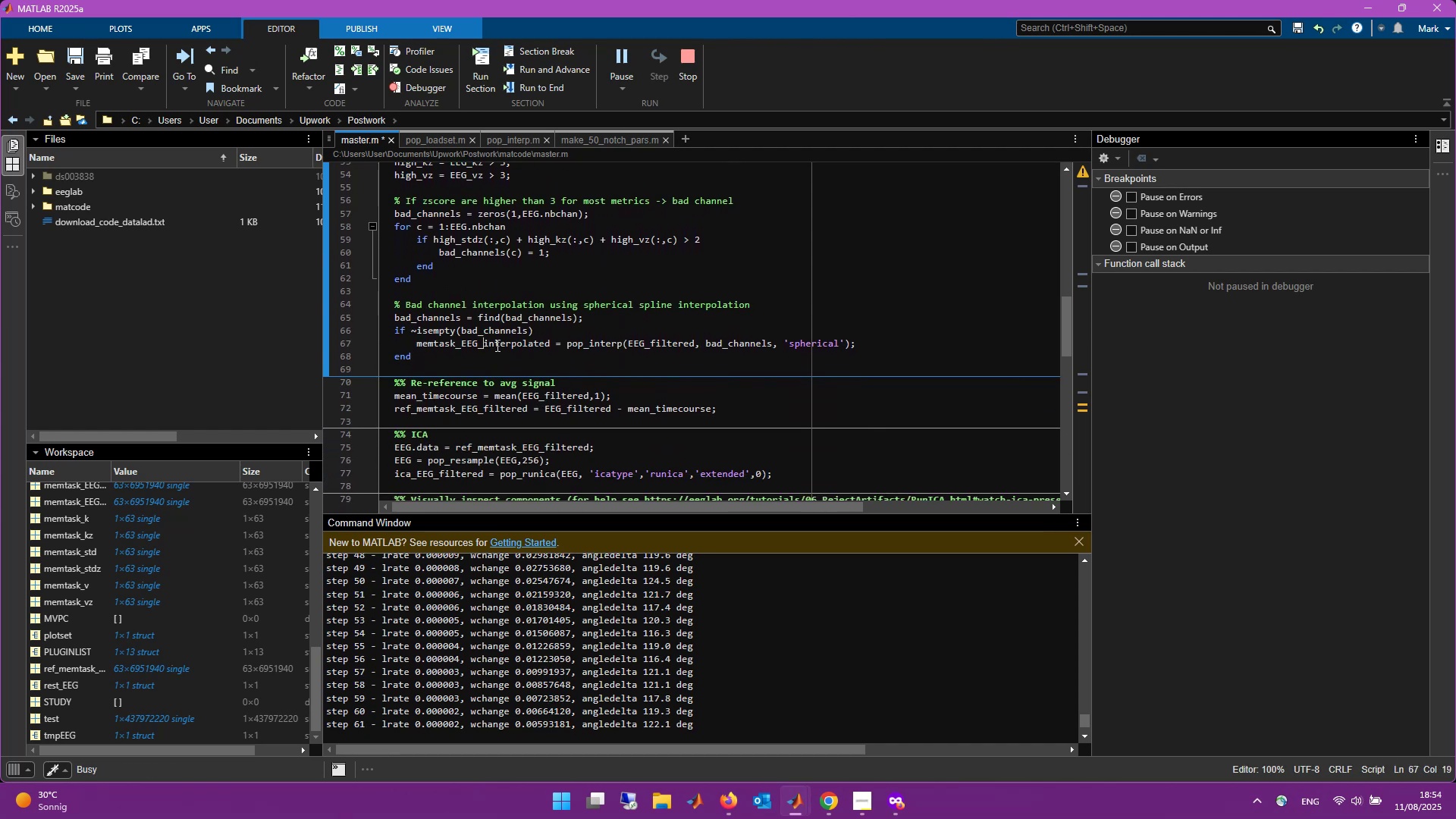 
key(ArrowLeft)
 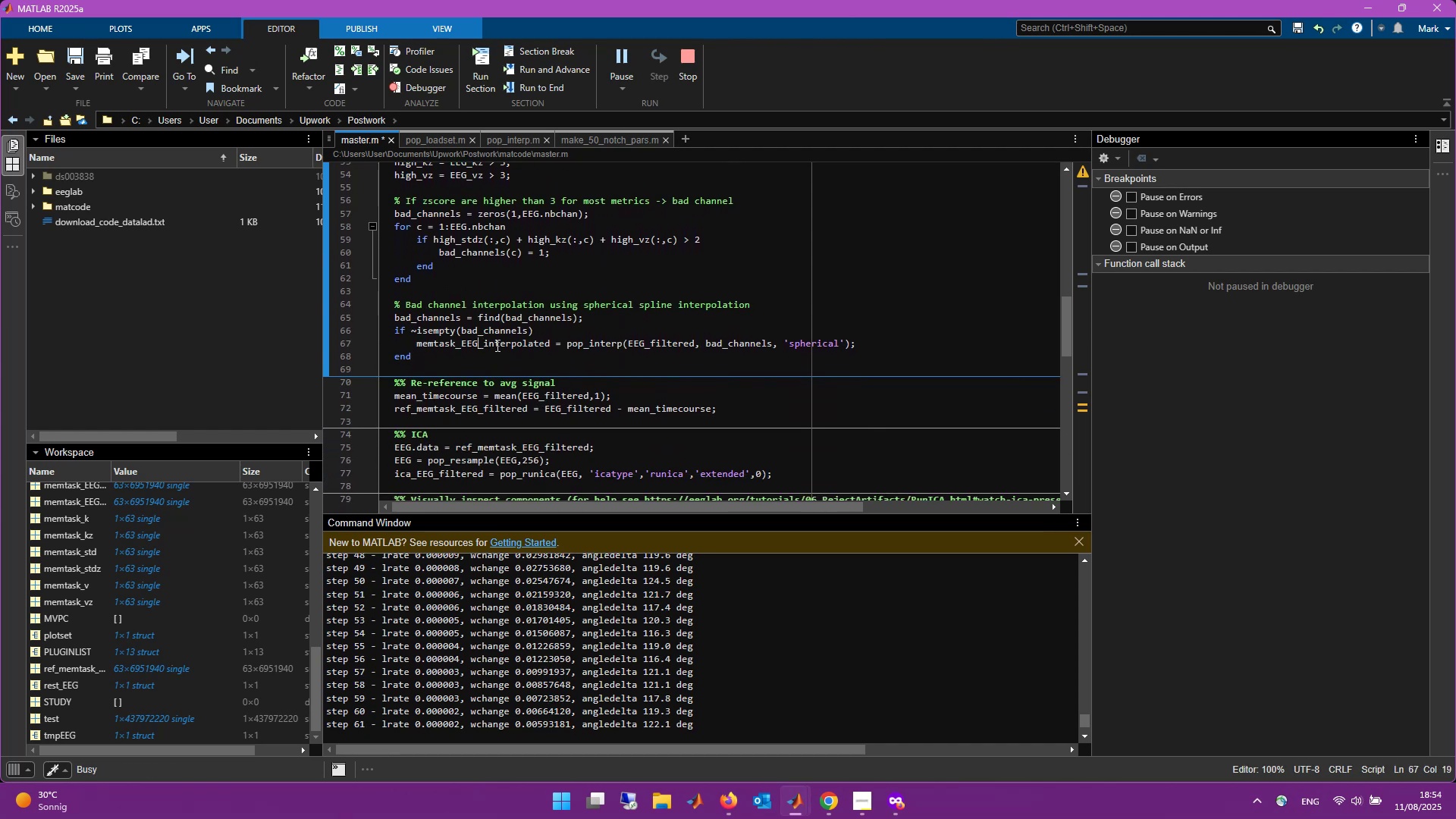 
key(ArrowLeft)
 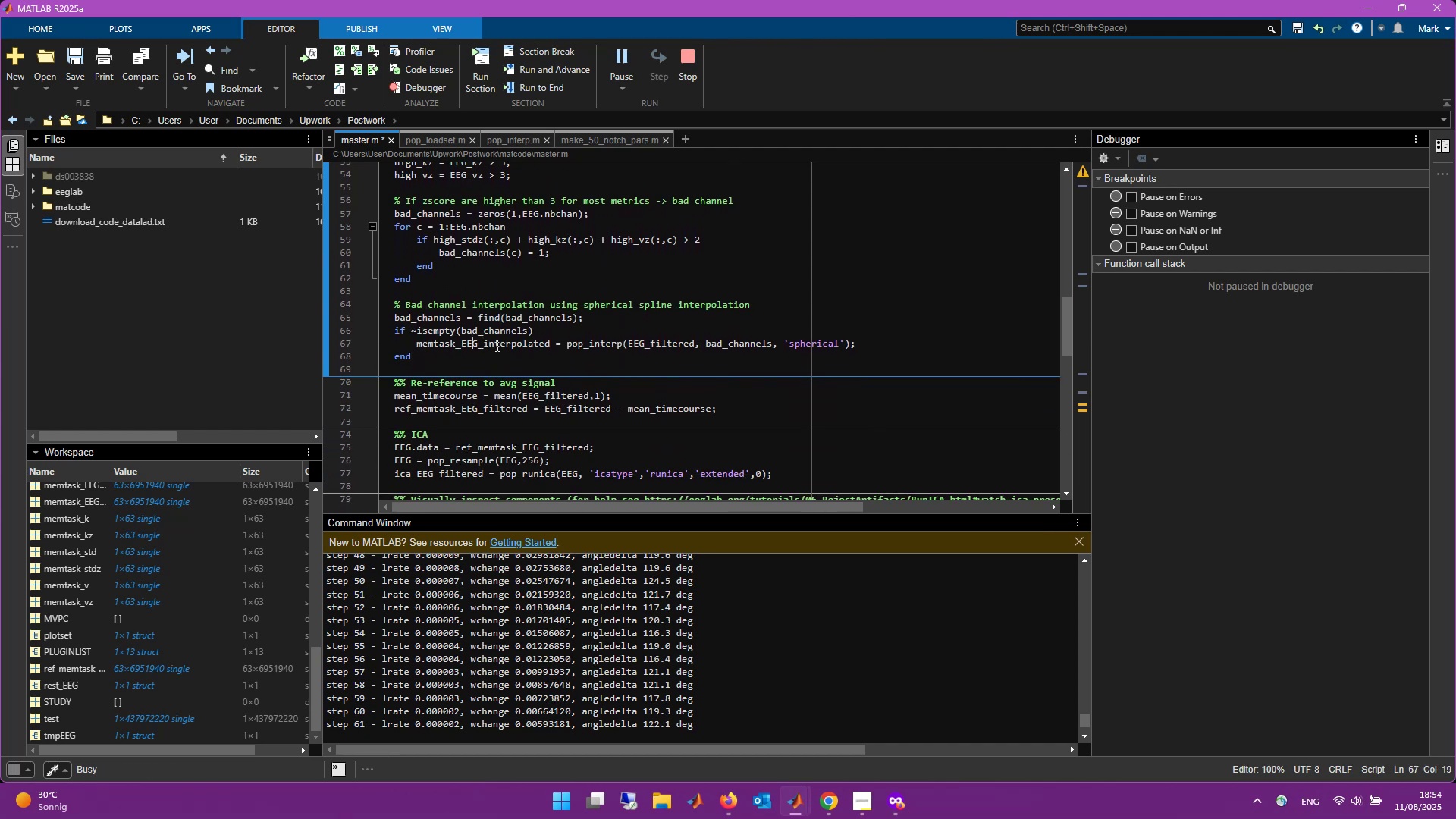 
key(ArrowLeft)
 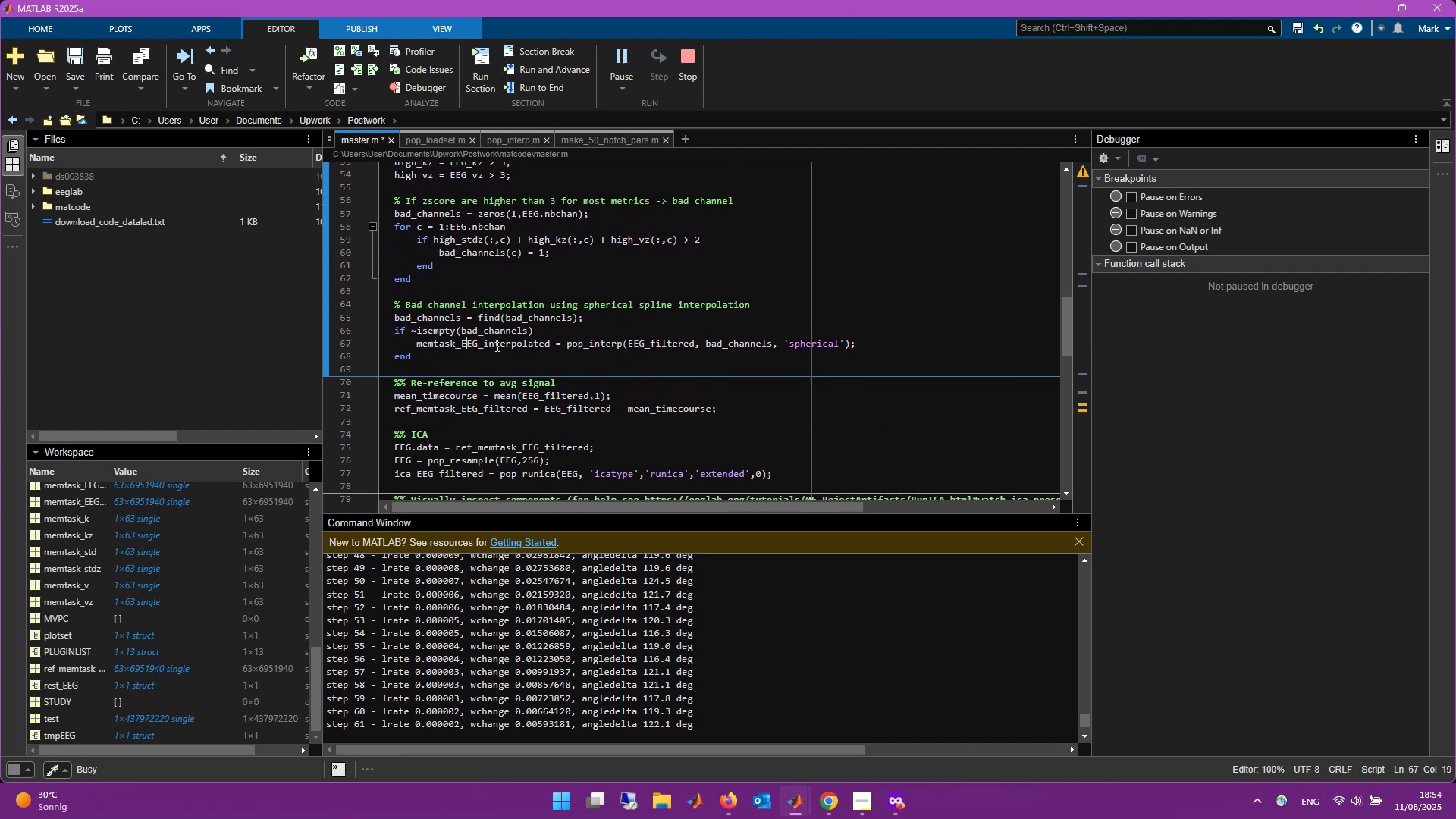 
key(ArrowLeft)
 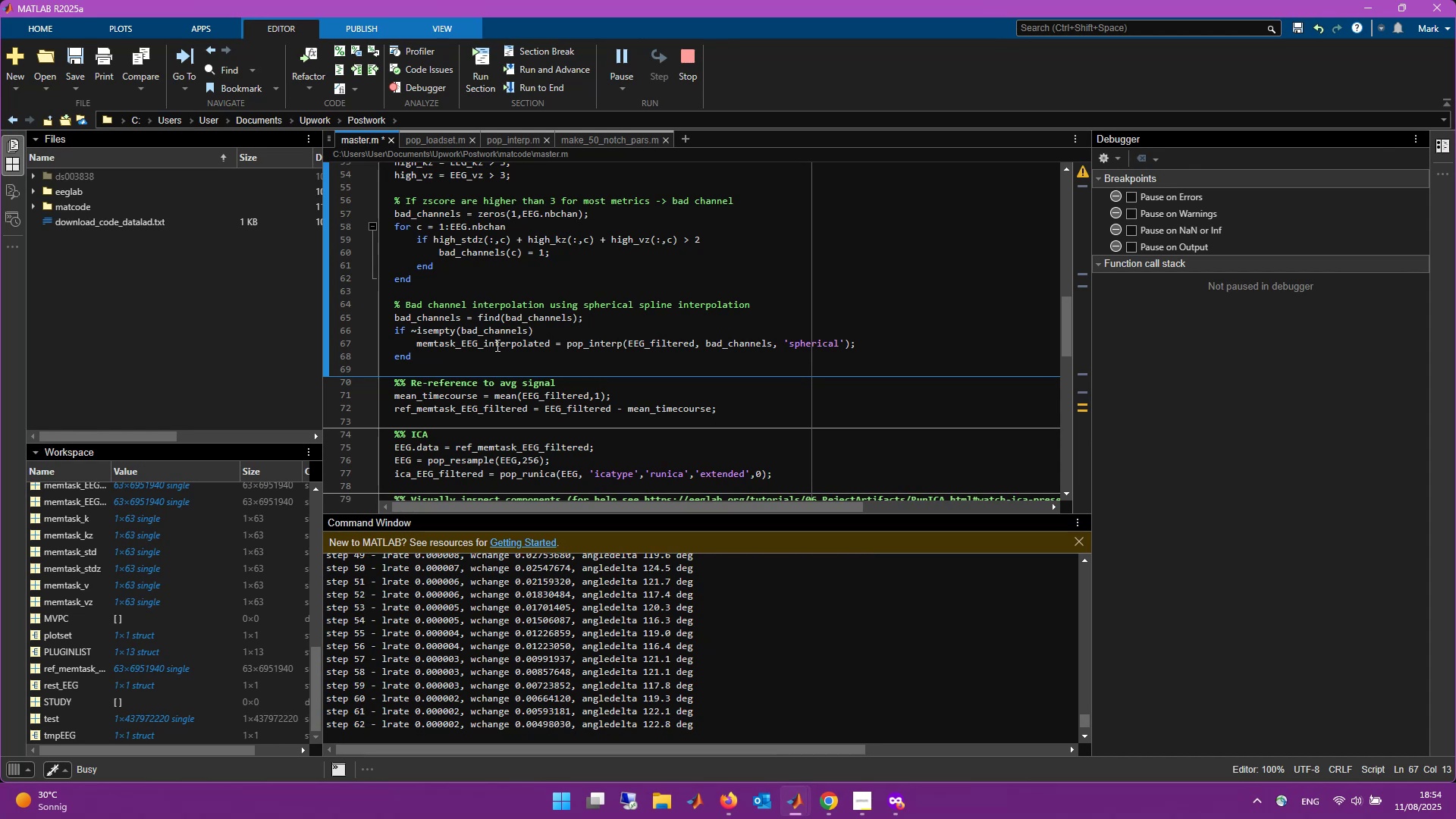 
wait(6.11)
 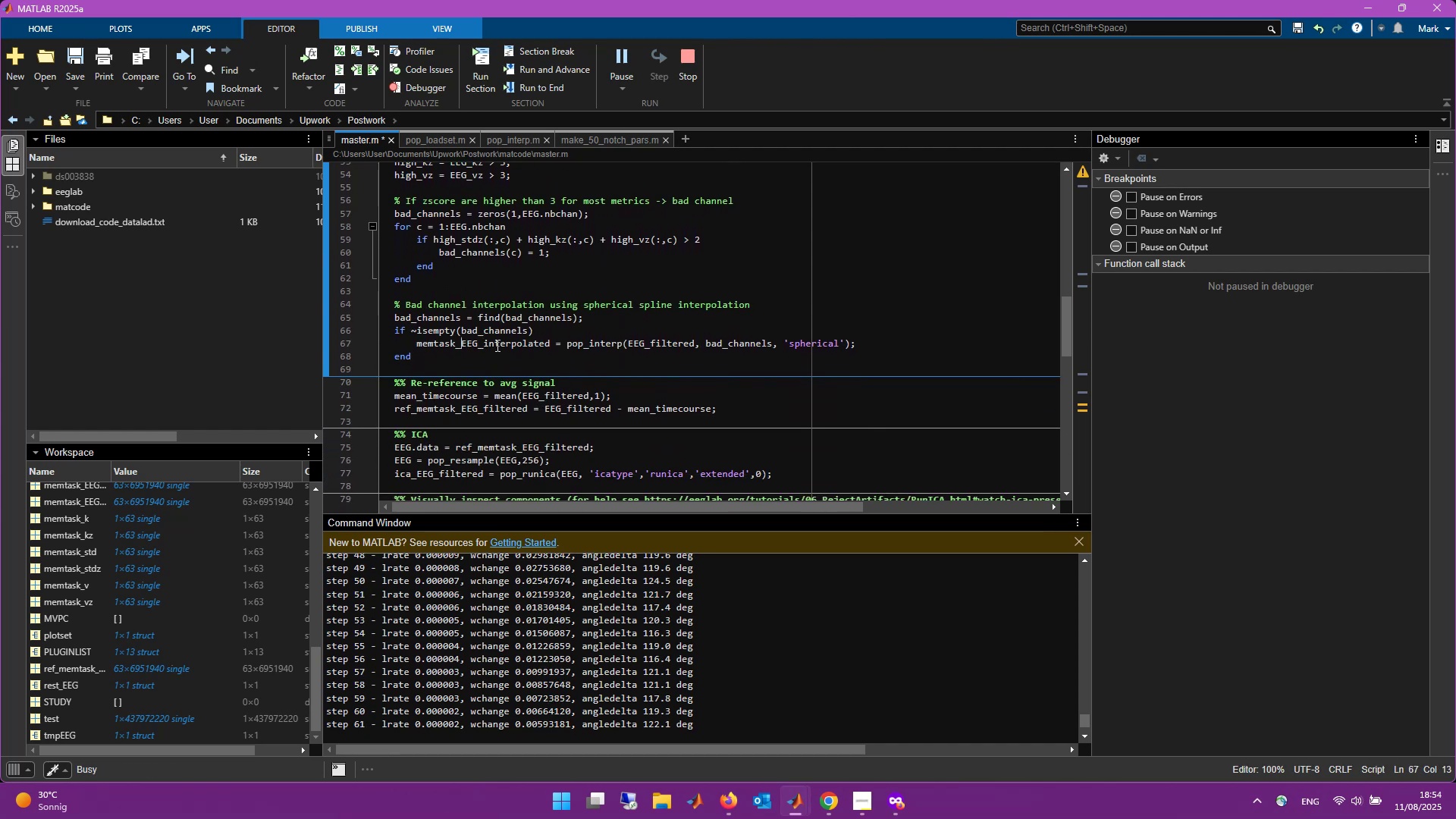 
key(Backspace)
 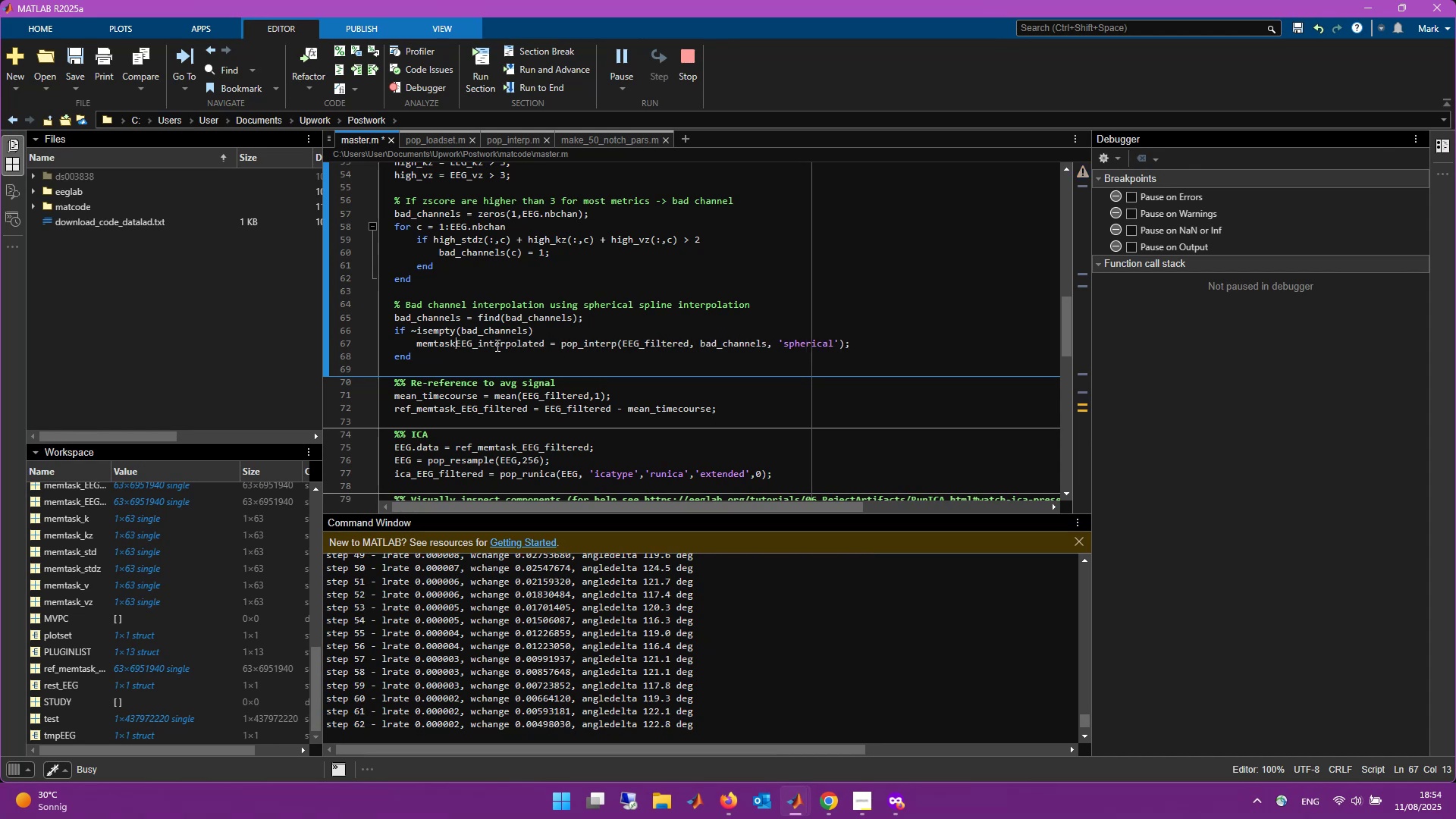 
key(Backspace)
 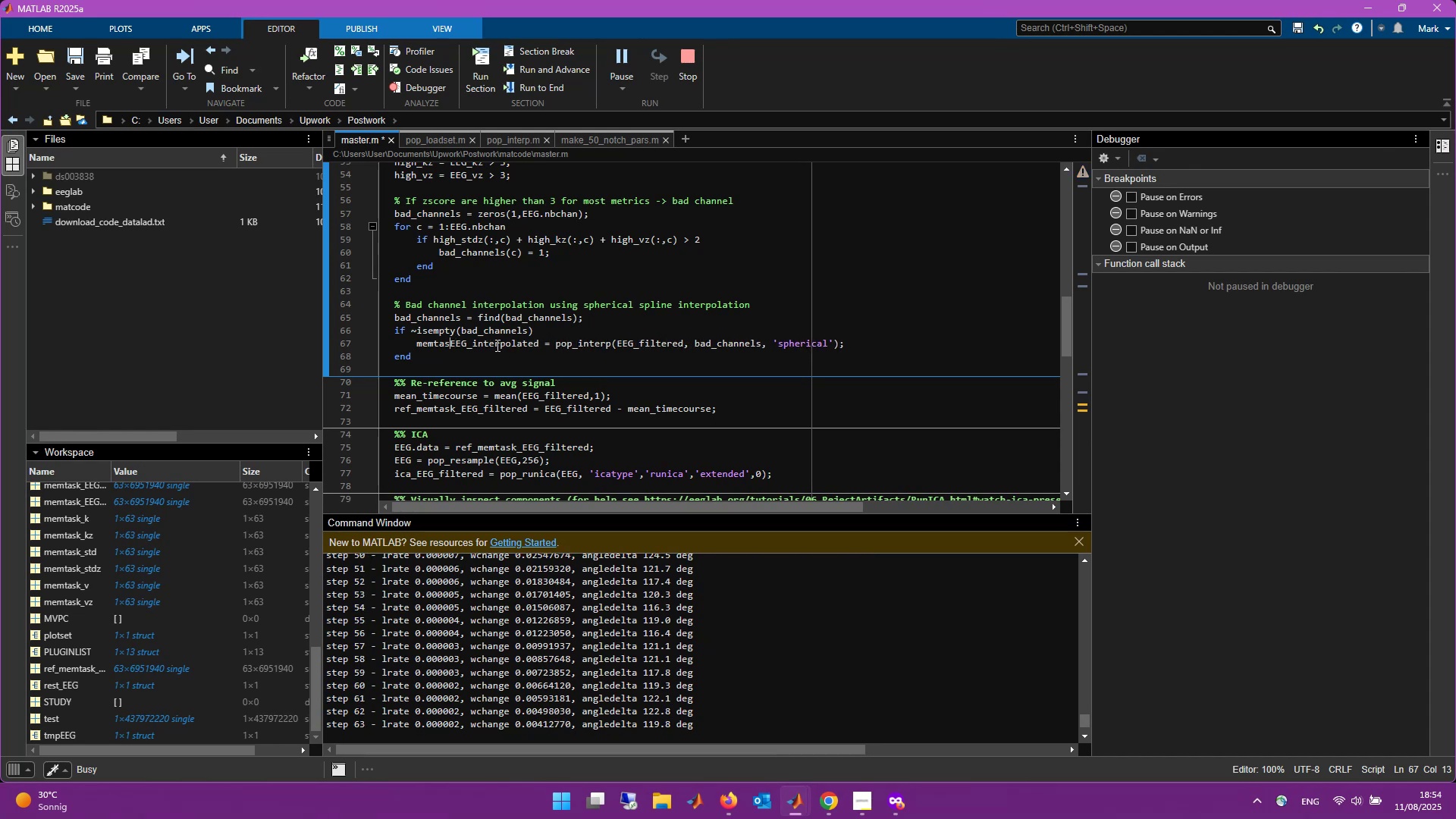 
key(Backspace)
 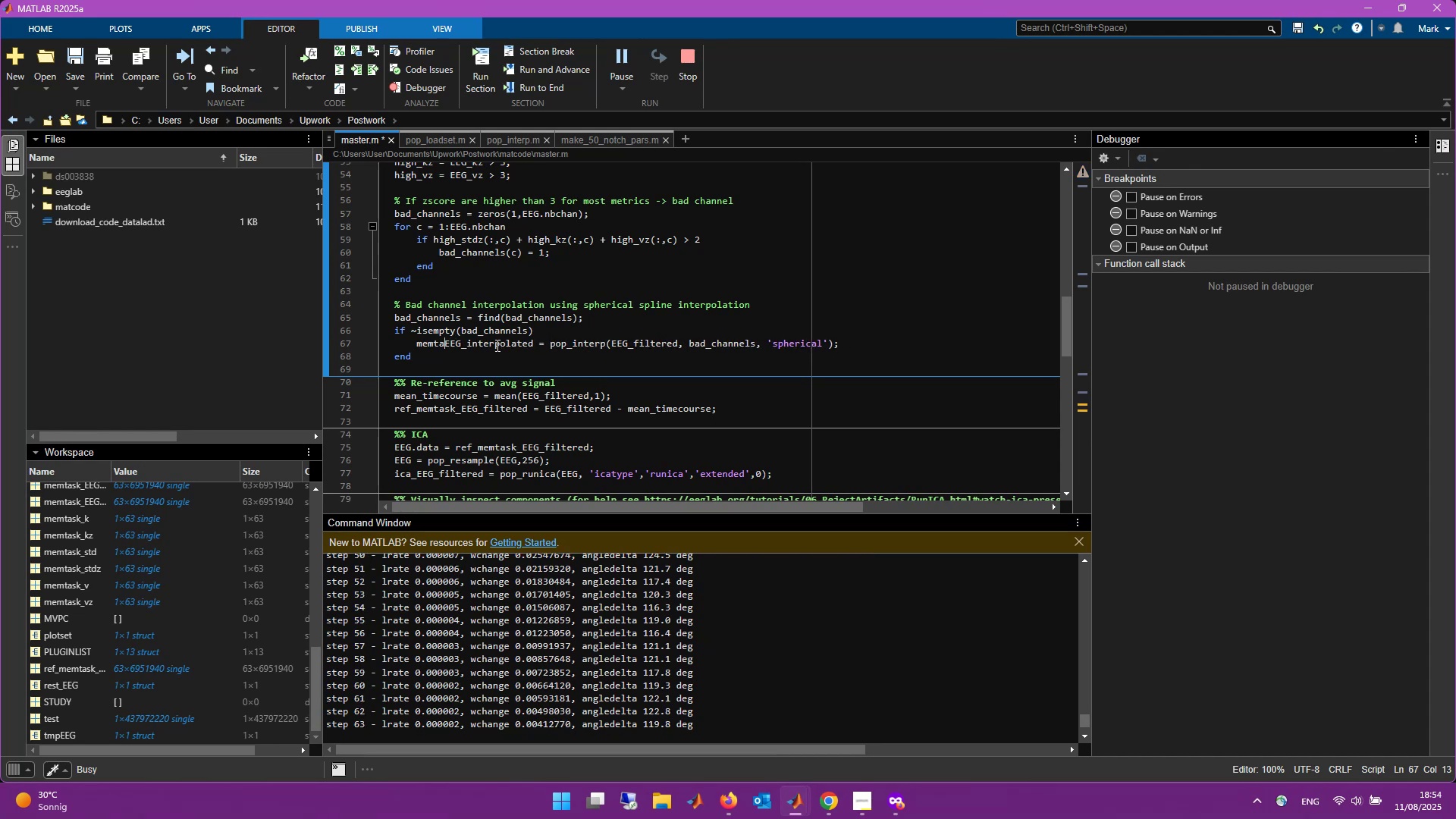 
key(Backspace)
 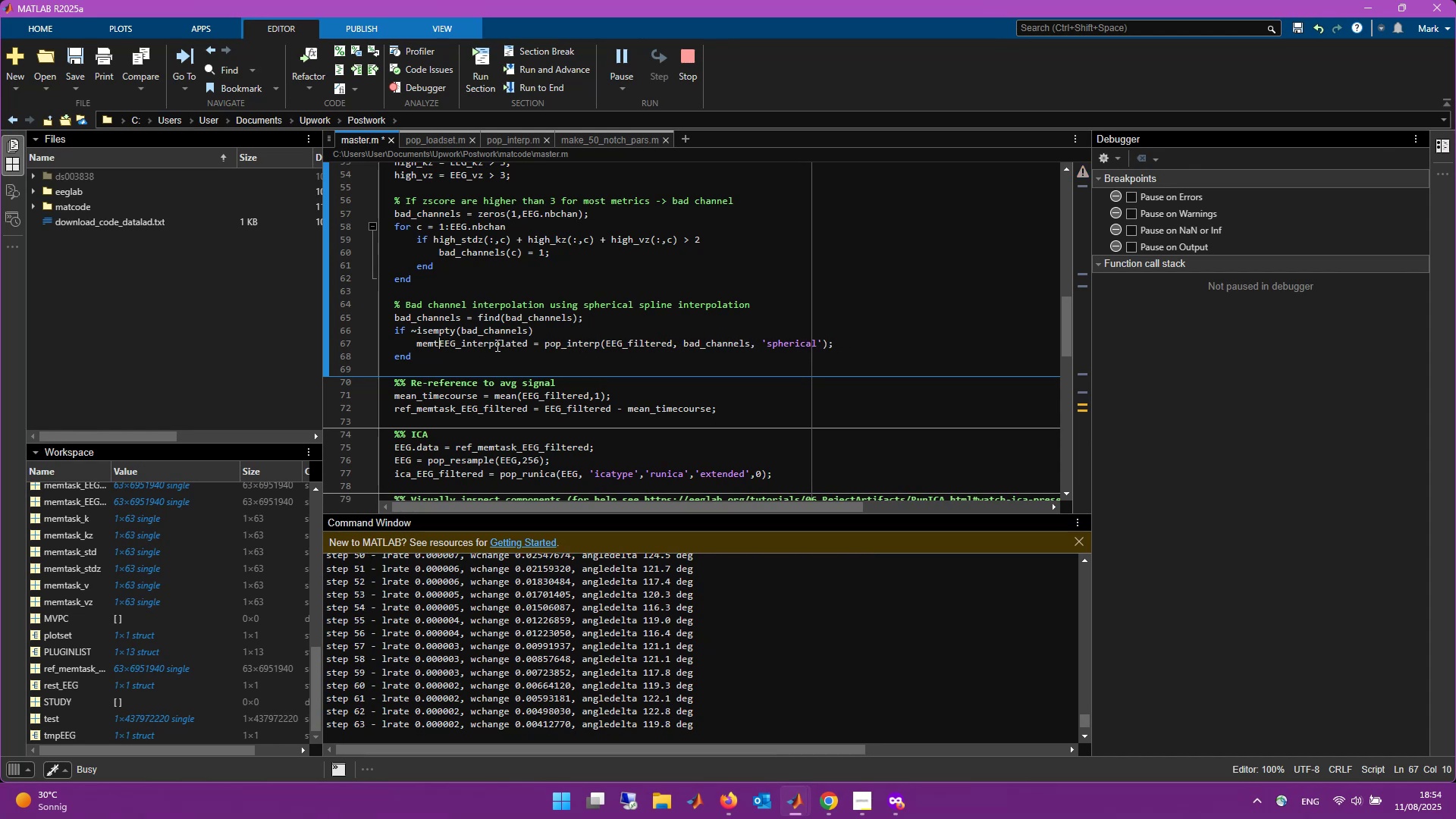 
key(Backspace)
 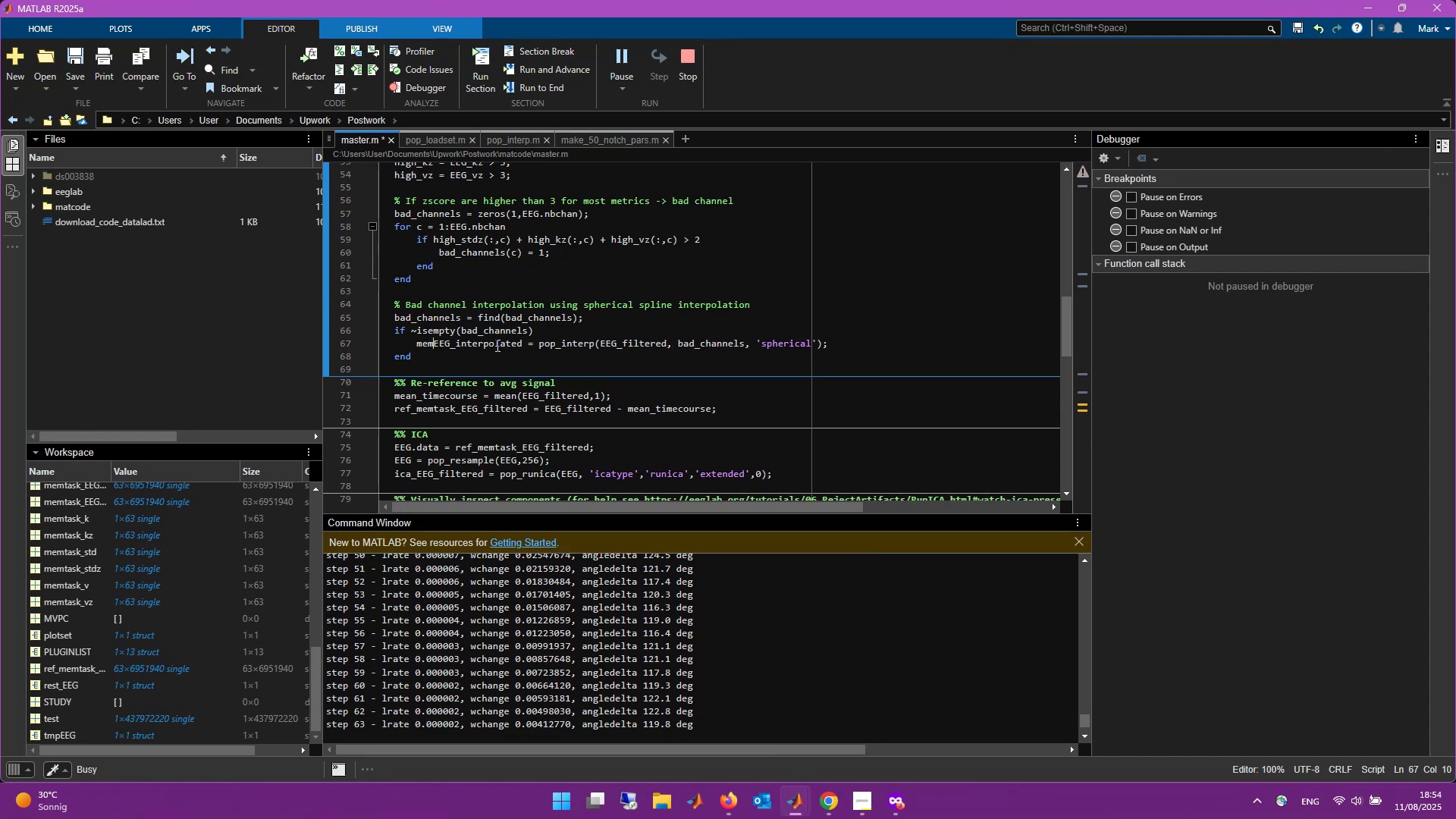 
key(Backspace)
 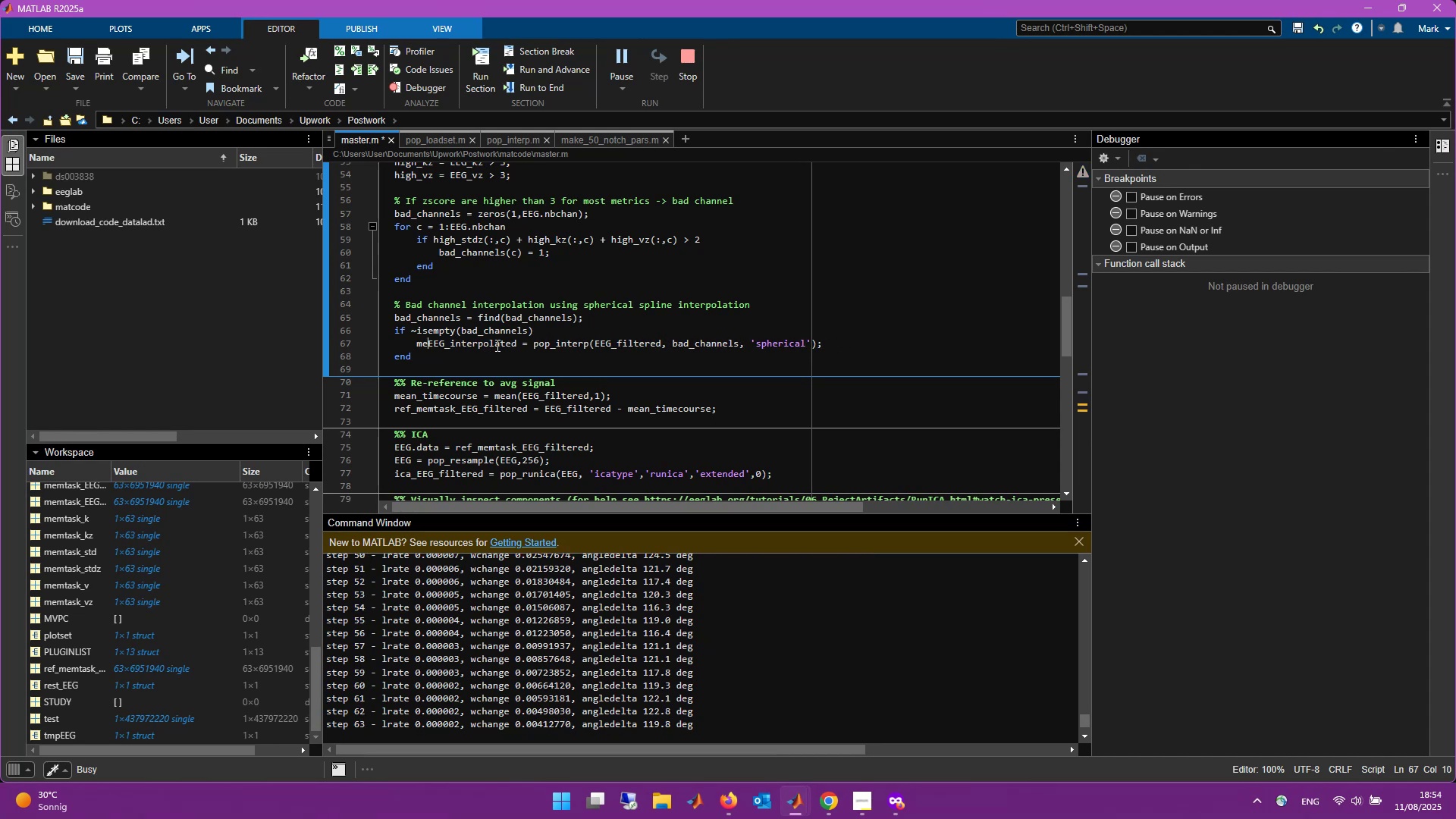 
key(Backspace)
 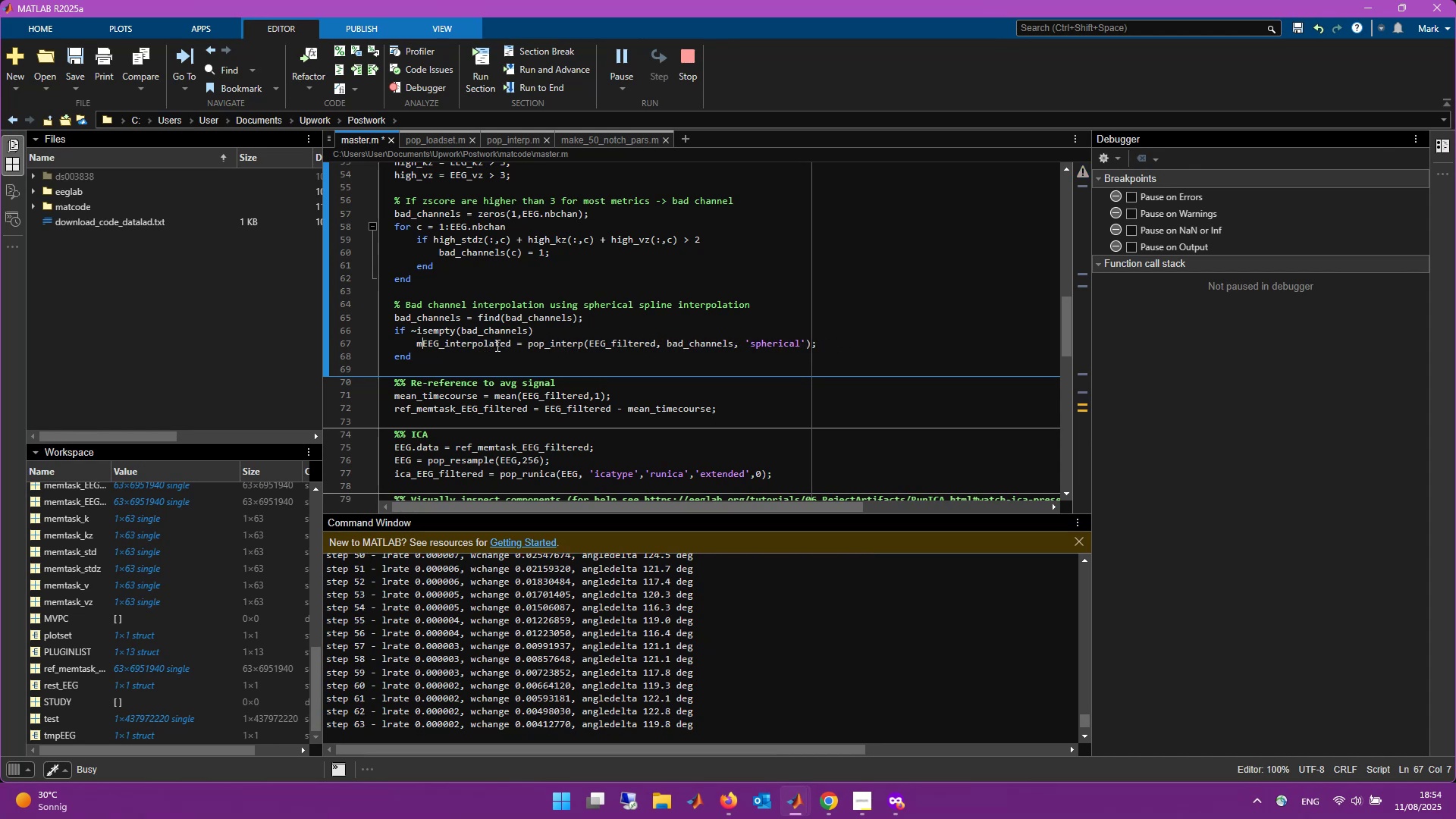 
key(Backspace)
 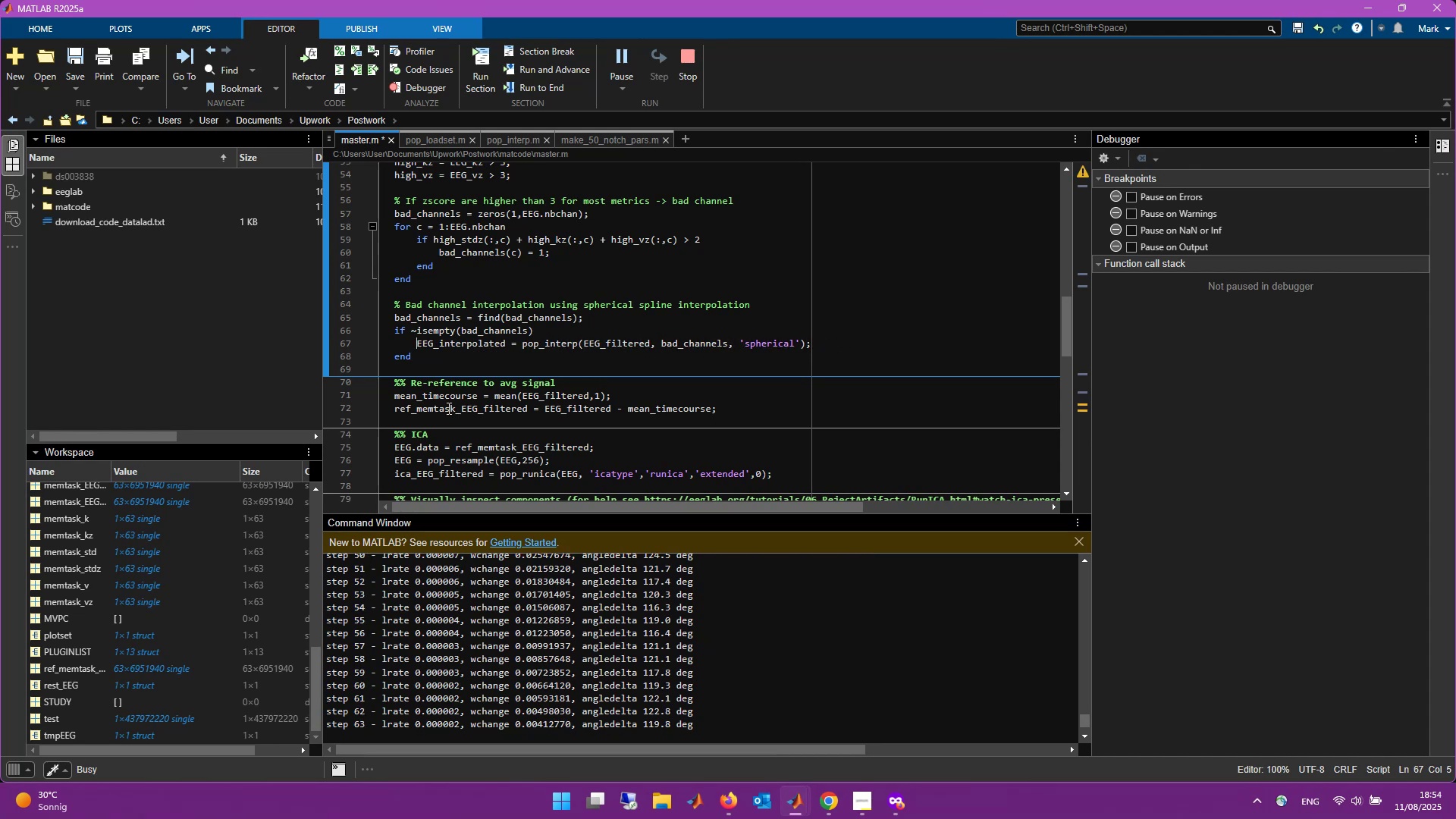 
left_click([460, 409])
 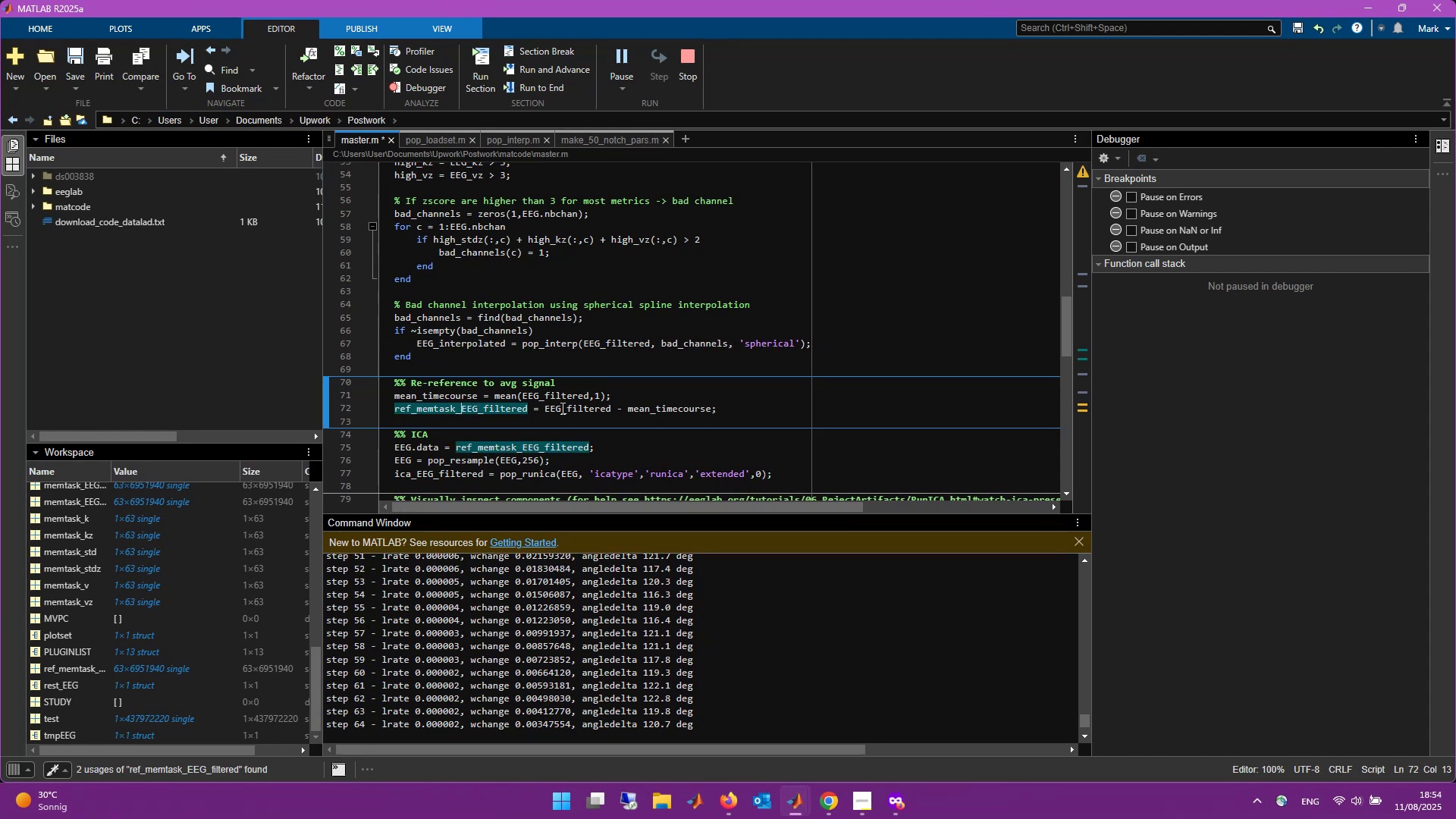 
key(Backspace)
 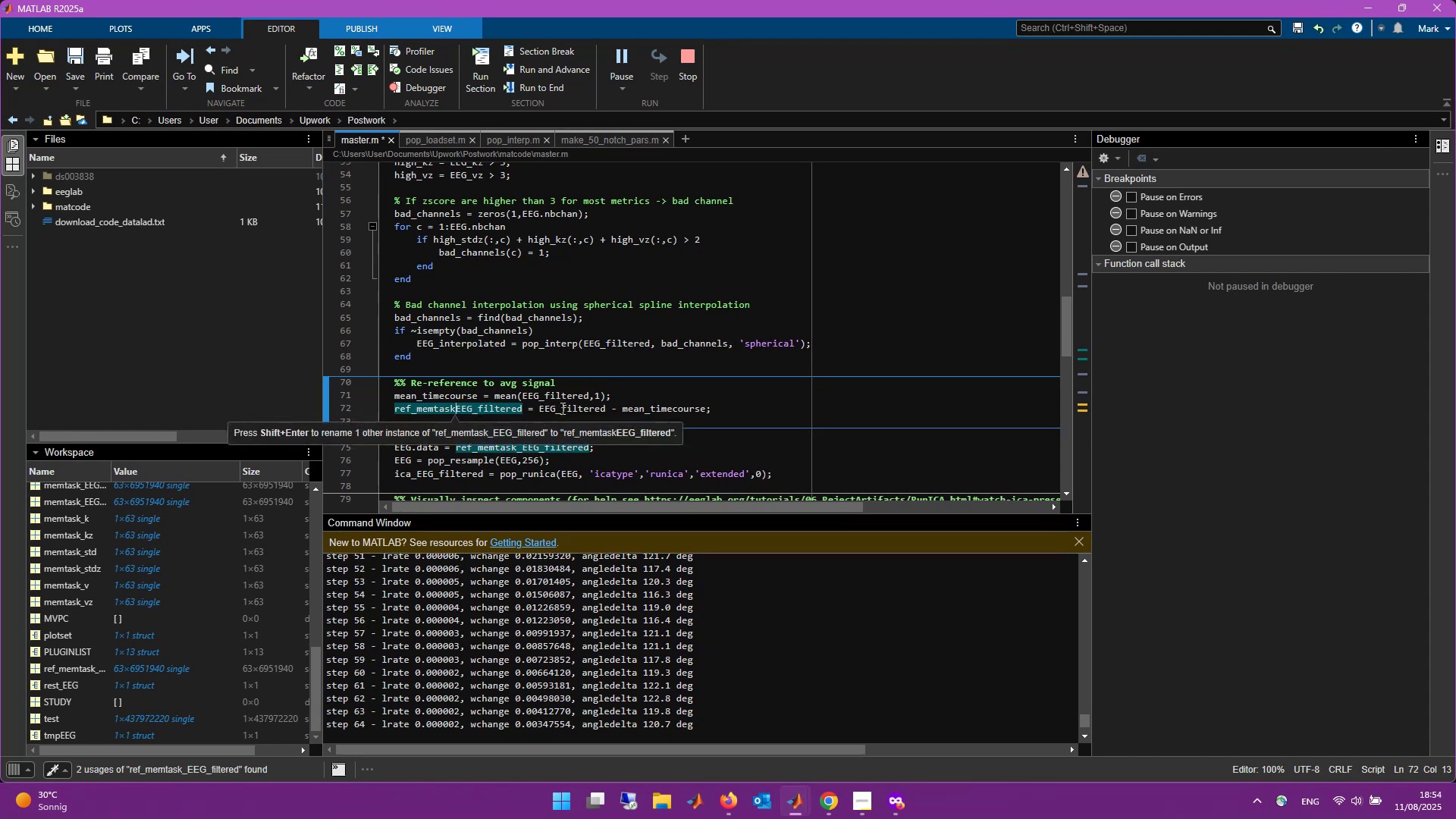 
key(Backspace)
 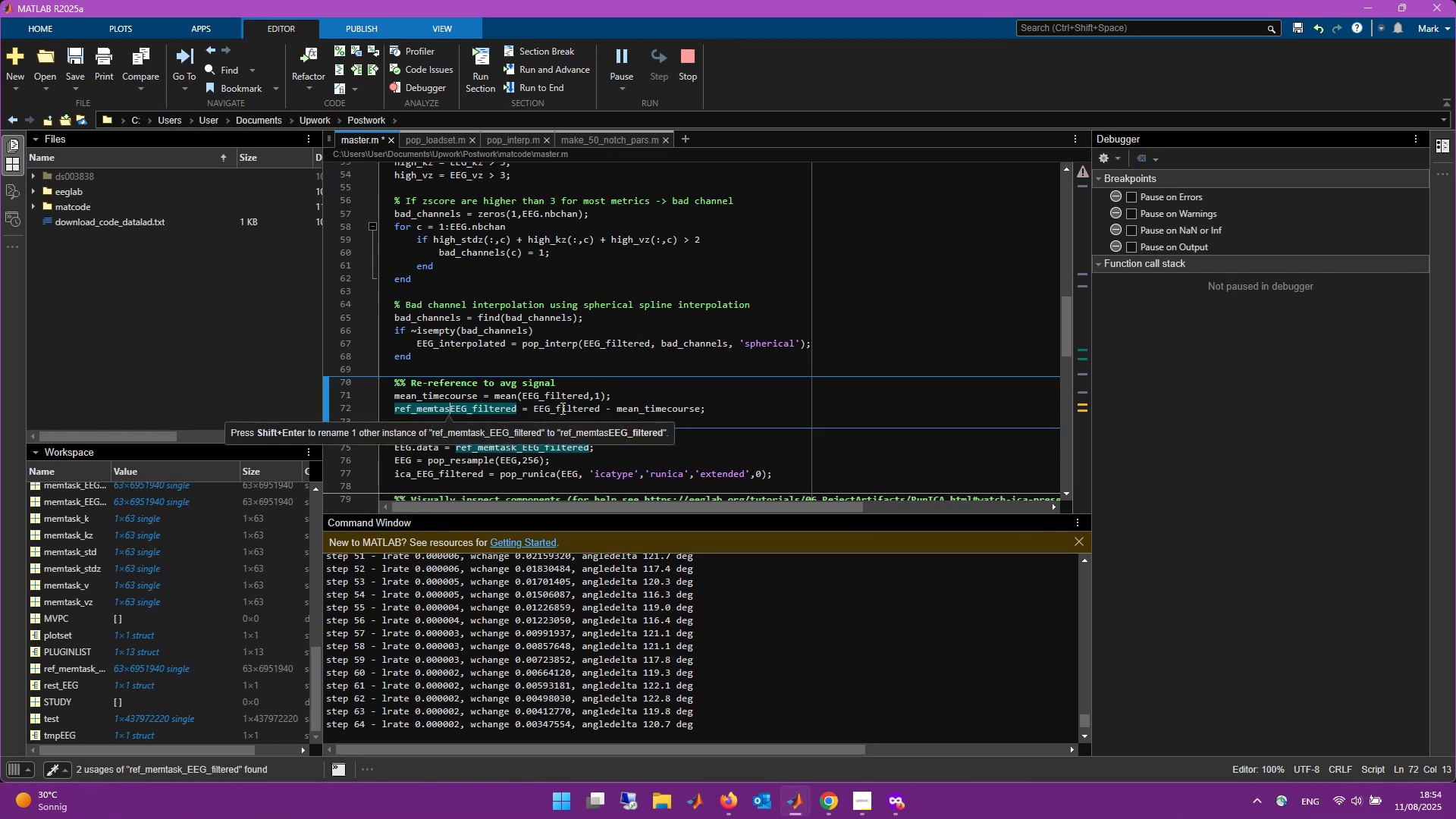 
key(Backspace)
 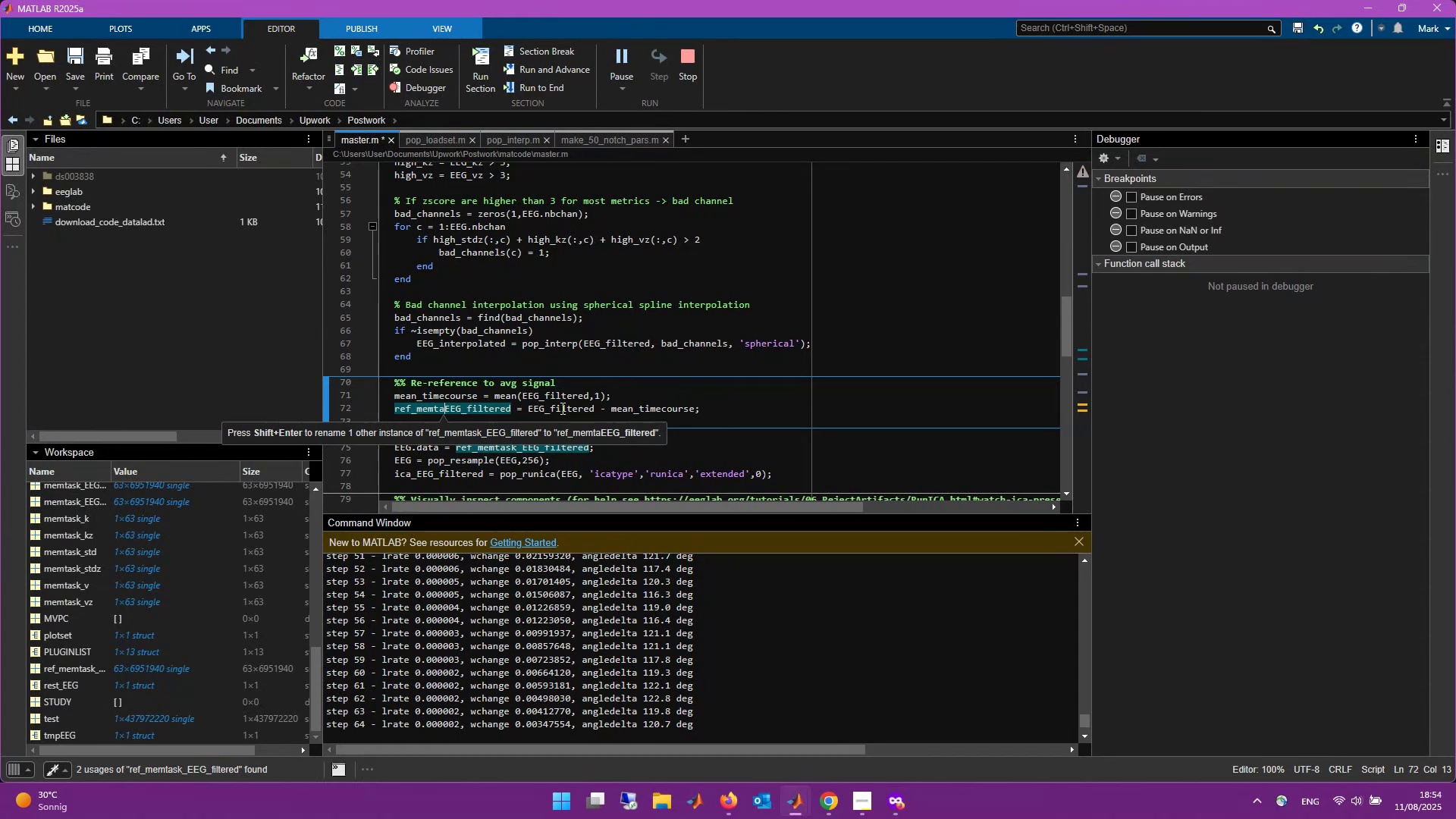 
key(Backspace)
 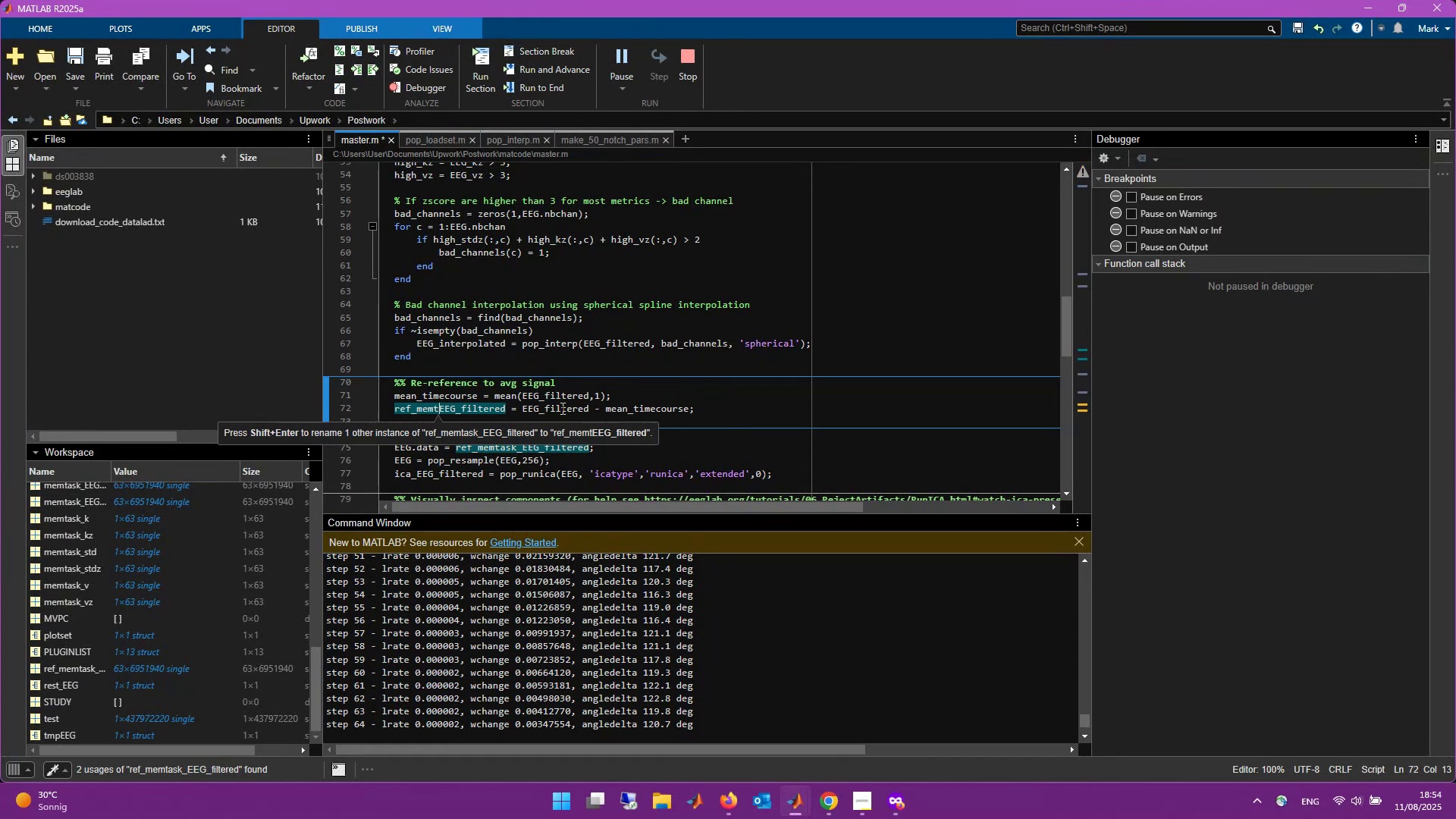 
key(Backspace)
 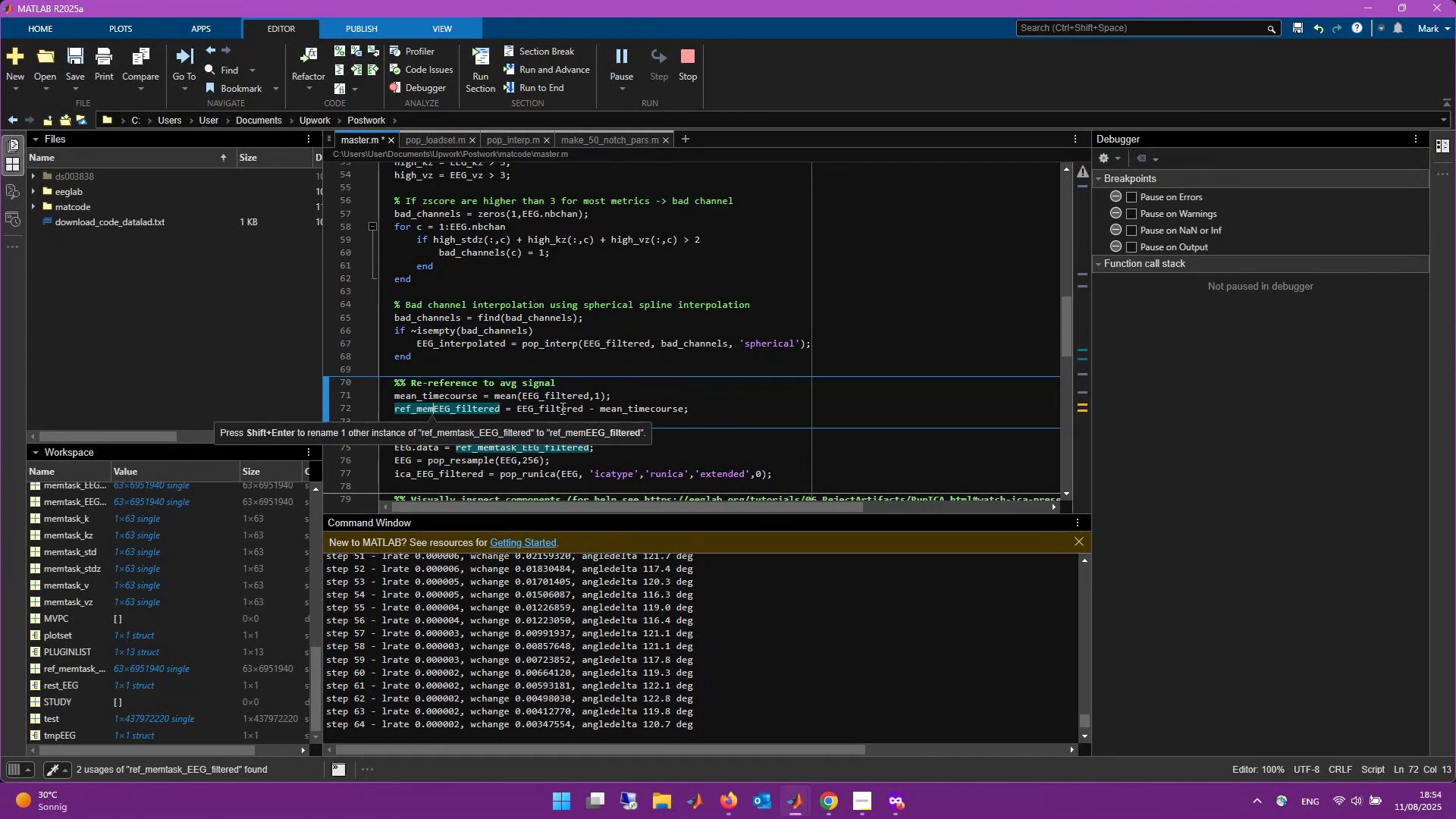 
key(Backspace)
 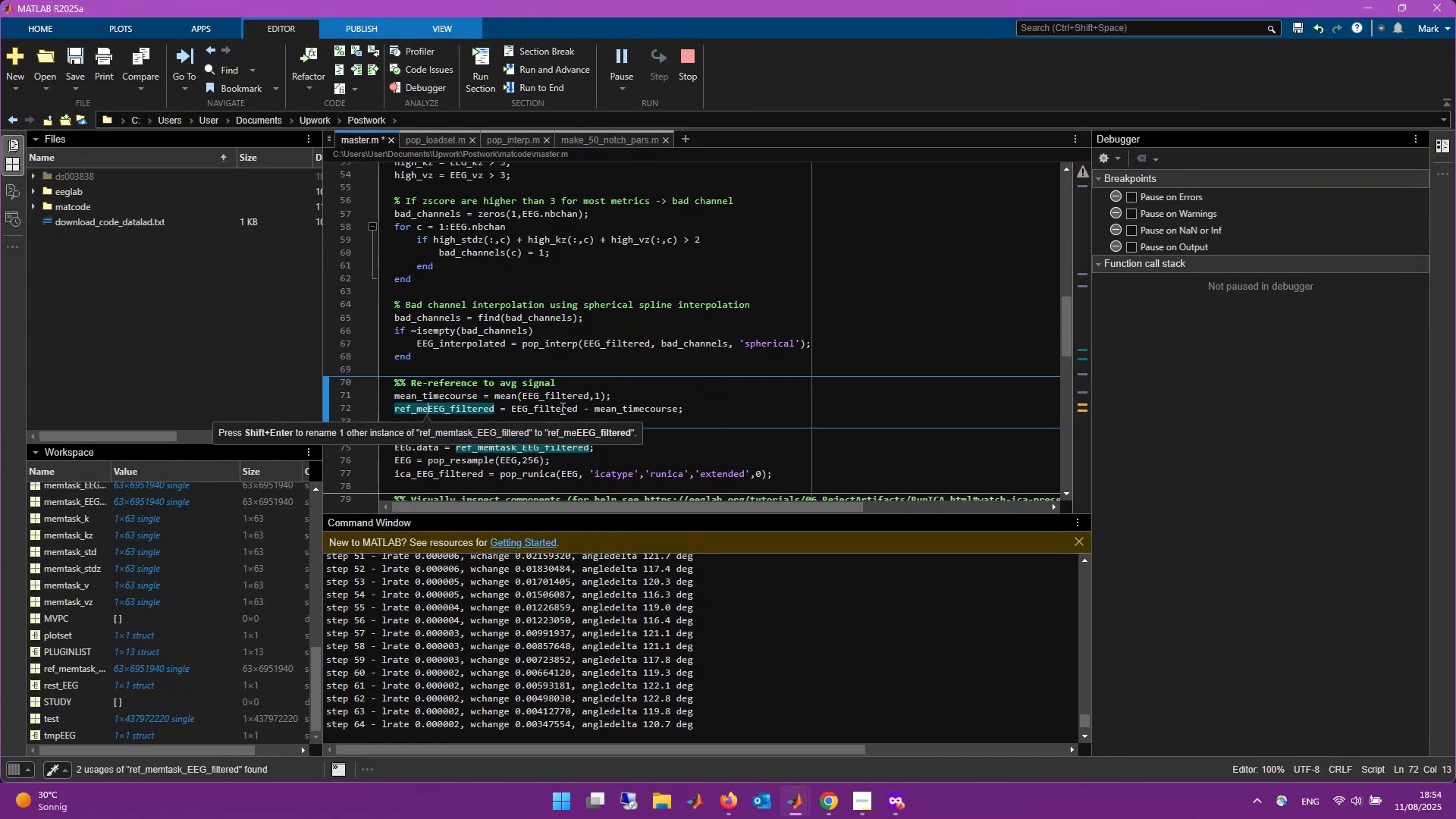 
key(Backspace)
 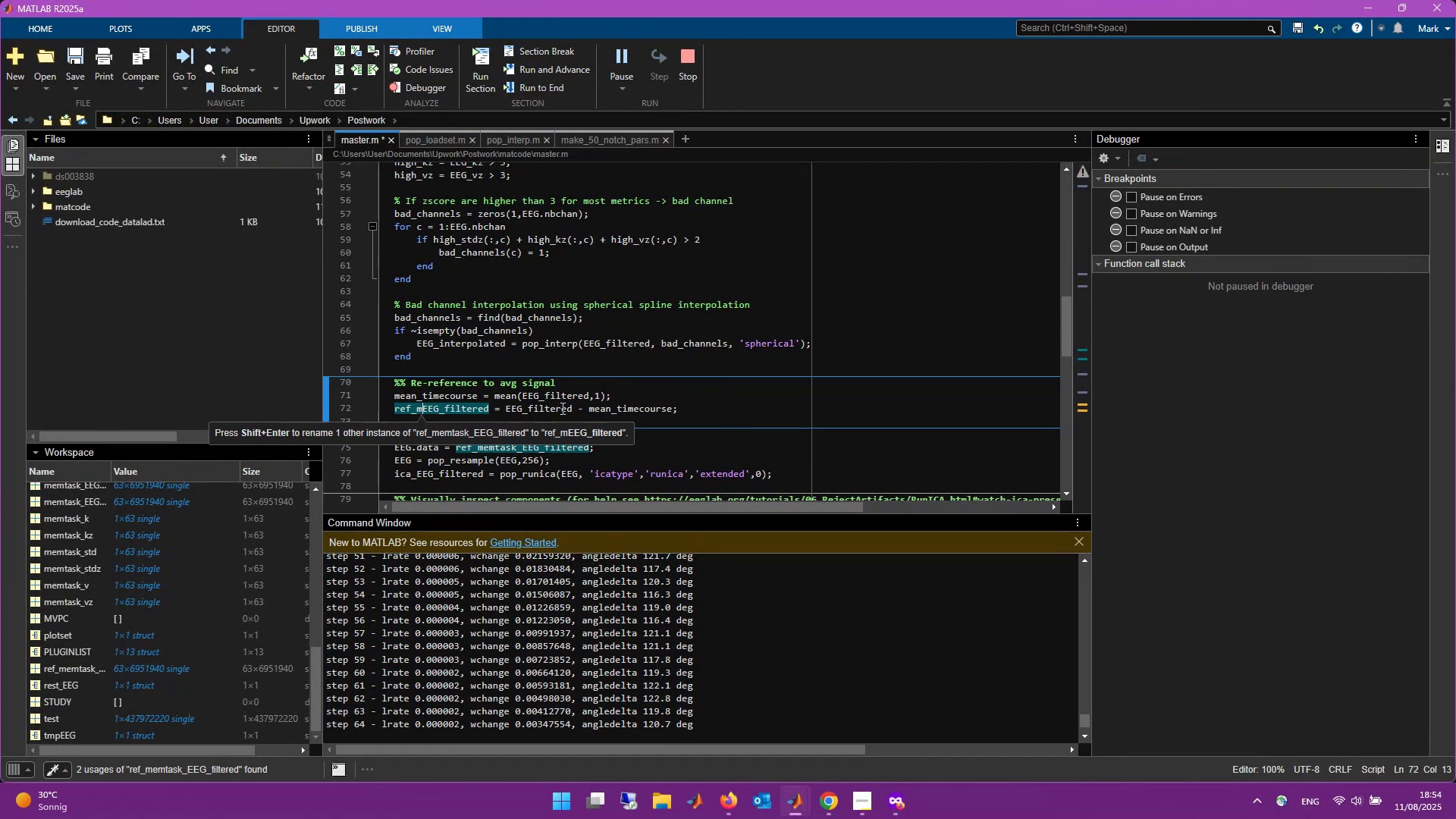 
key(Backspace)
 